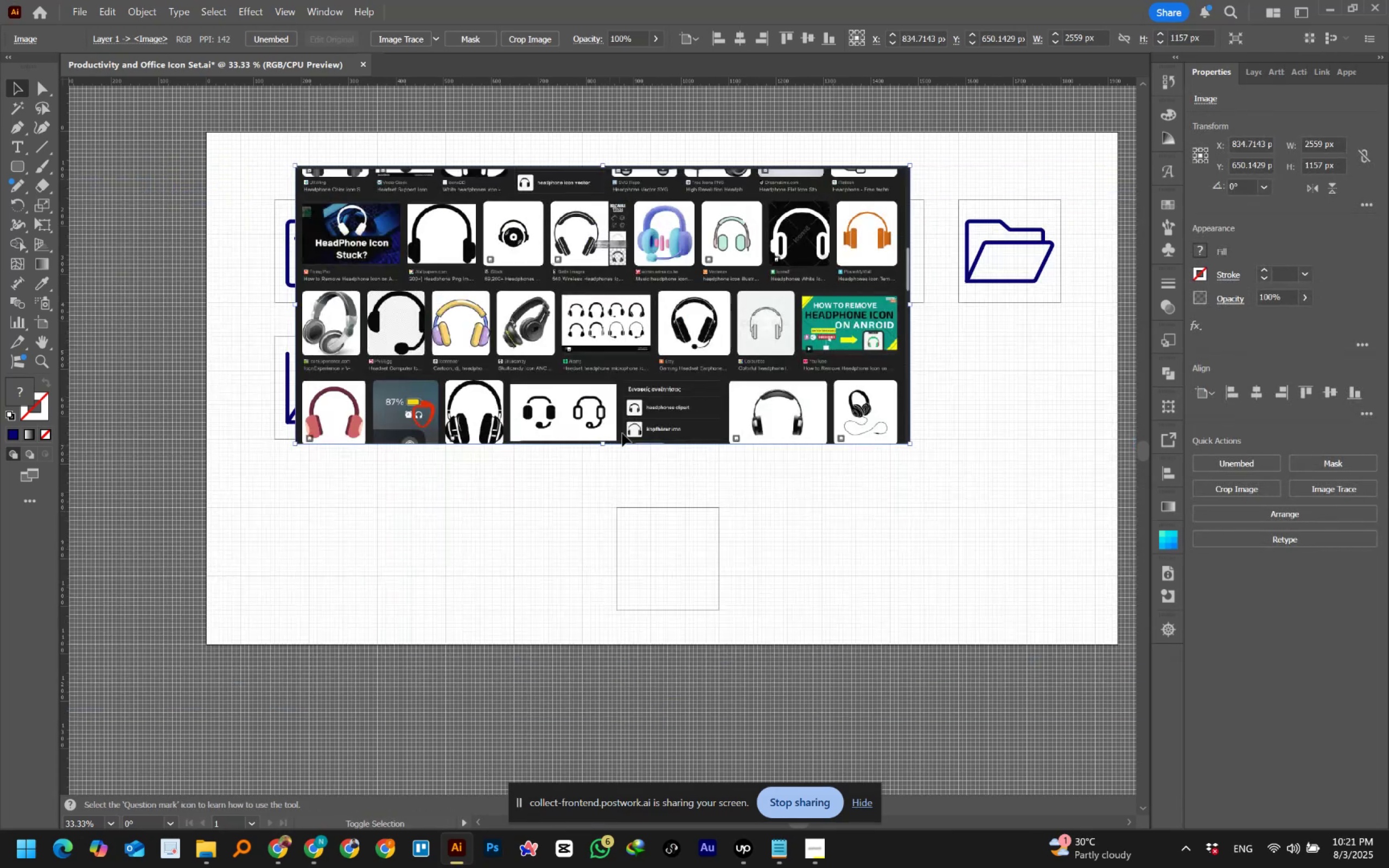 
key(Shift+ShiftLeft)
 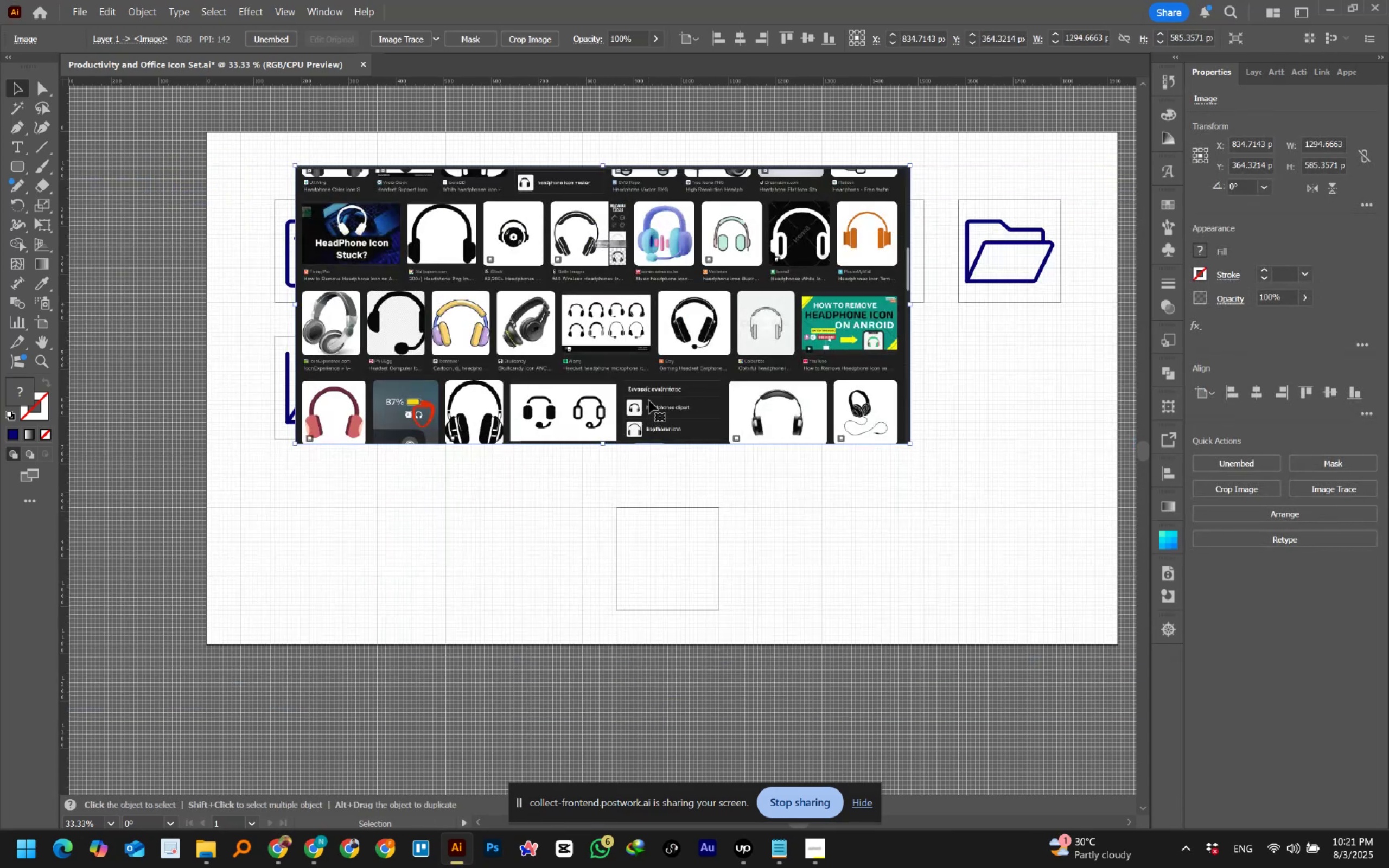 
left_click_drag(start_coordinate=[649, 396], to_coordinate=[819, 414])
 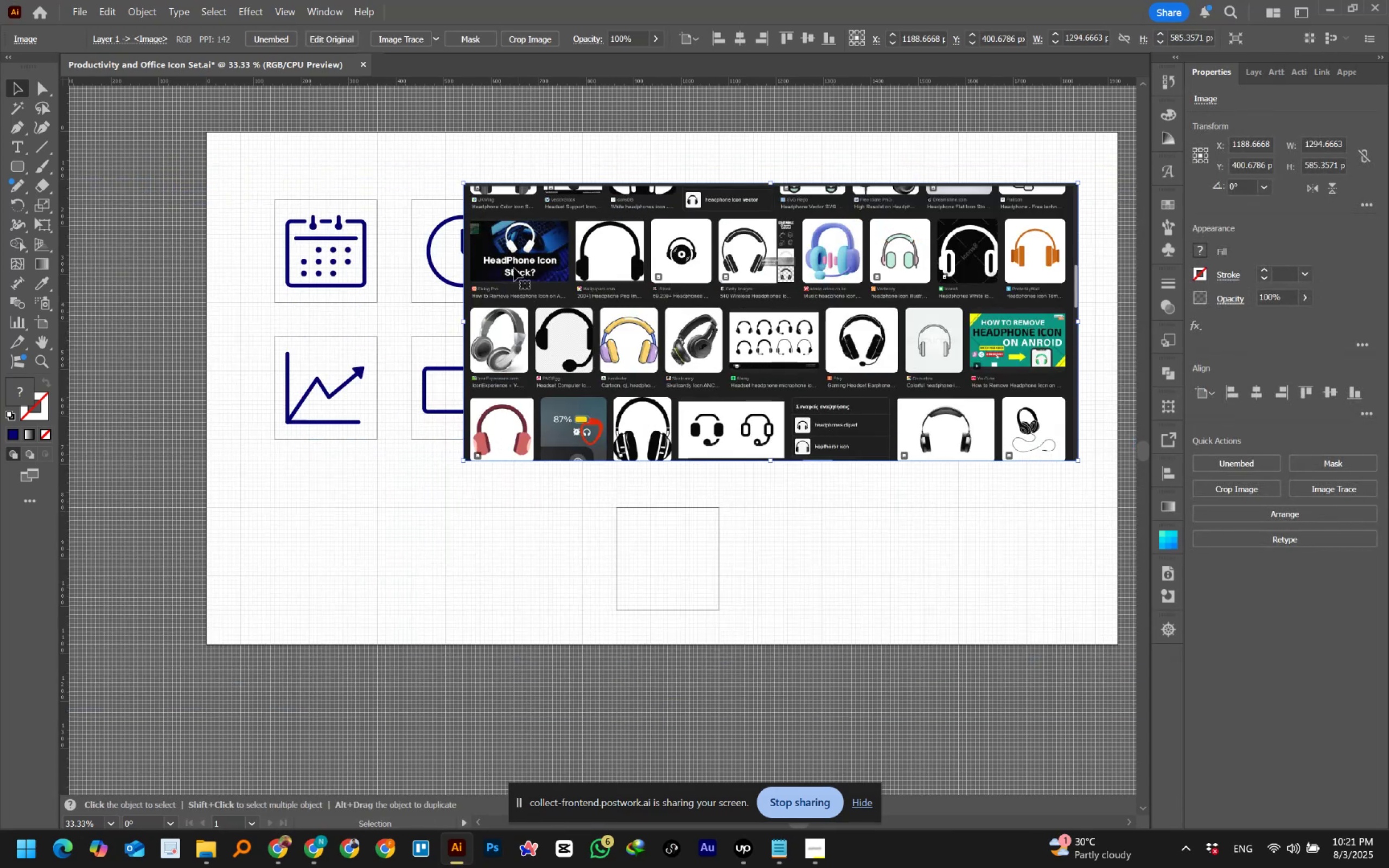 
hold_key(key=ShiftLeft, duration=1.53)
 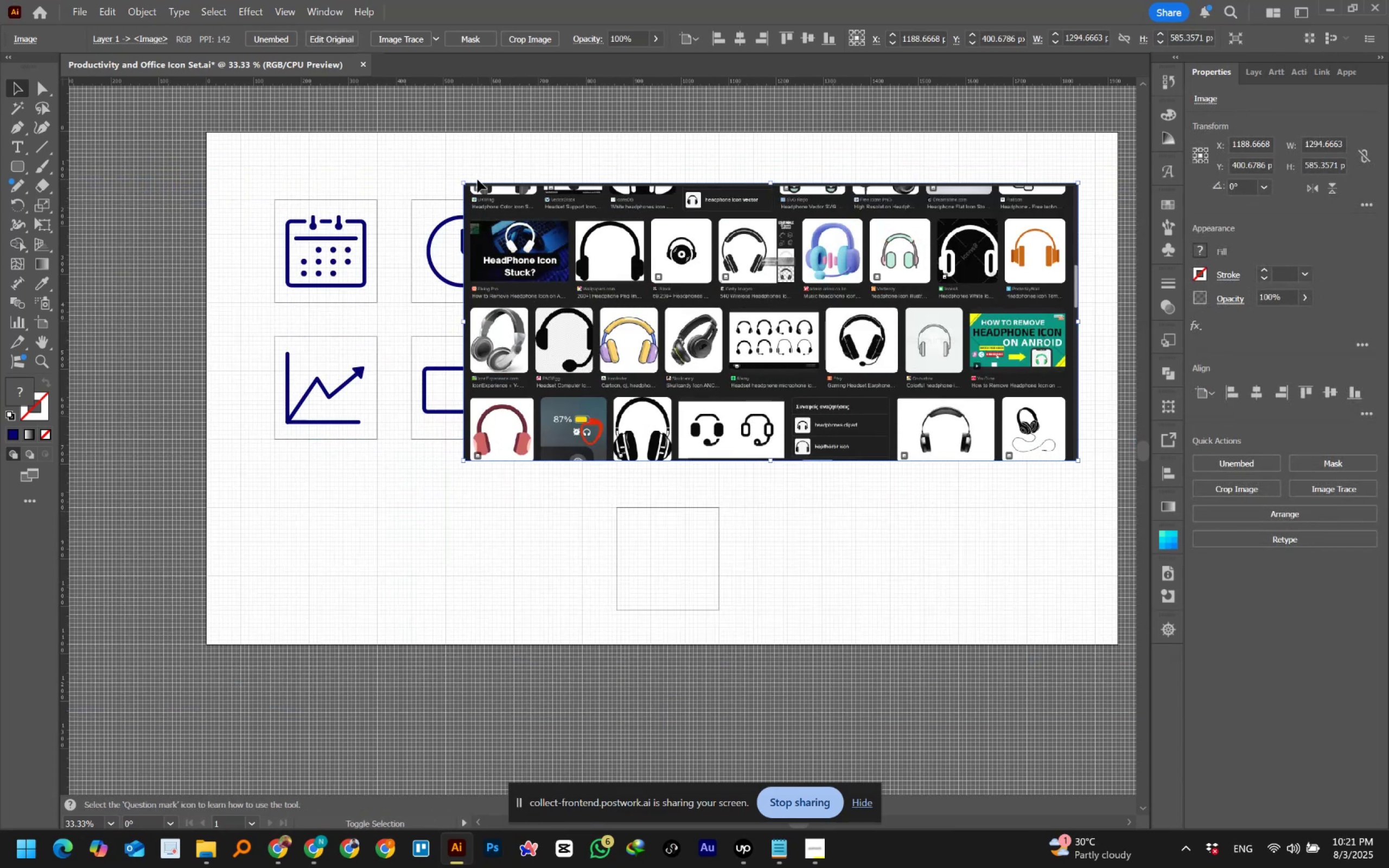 
hold_key(key=ShiftLeft, duration=1.52)
 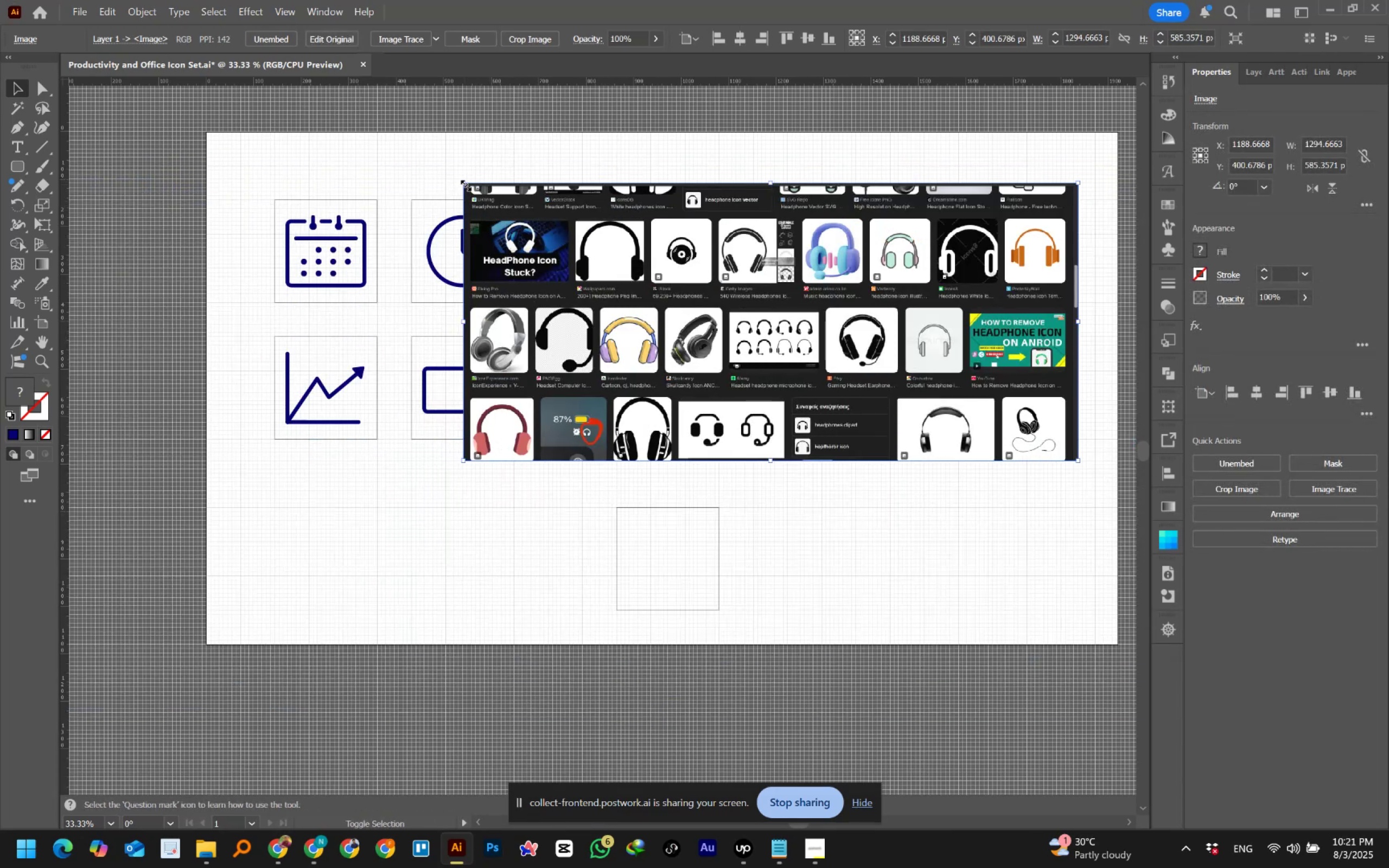 
hold_key(key=ShiftLeft, duration=1.52)
left_click_drag(start_coordinate=[464, 184], to_coordinate=[585, 247])
 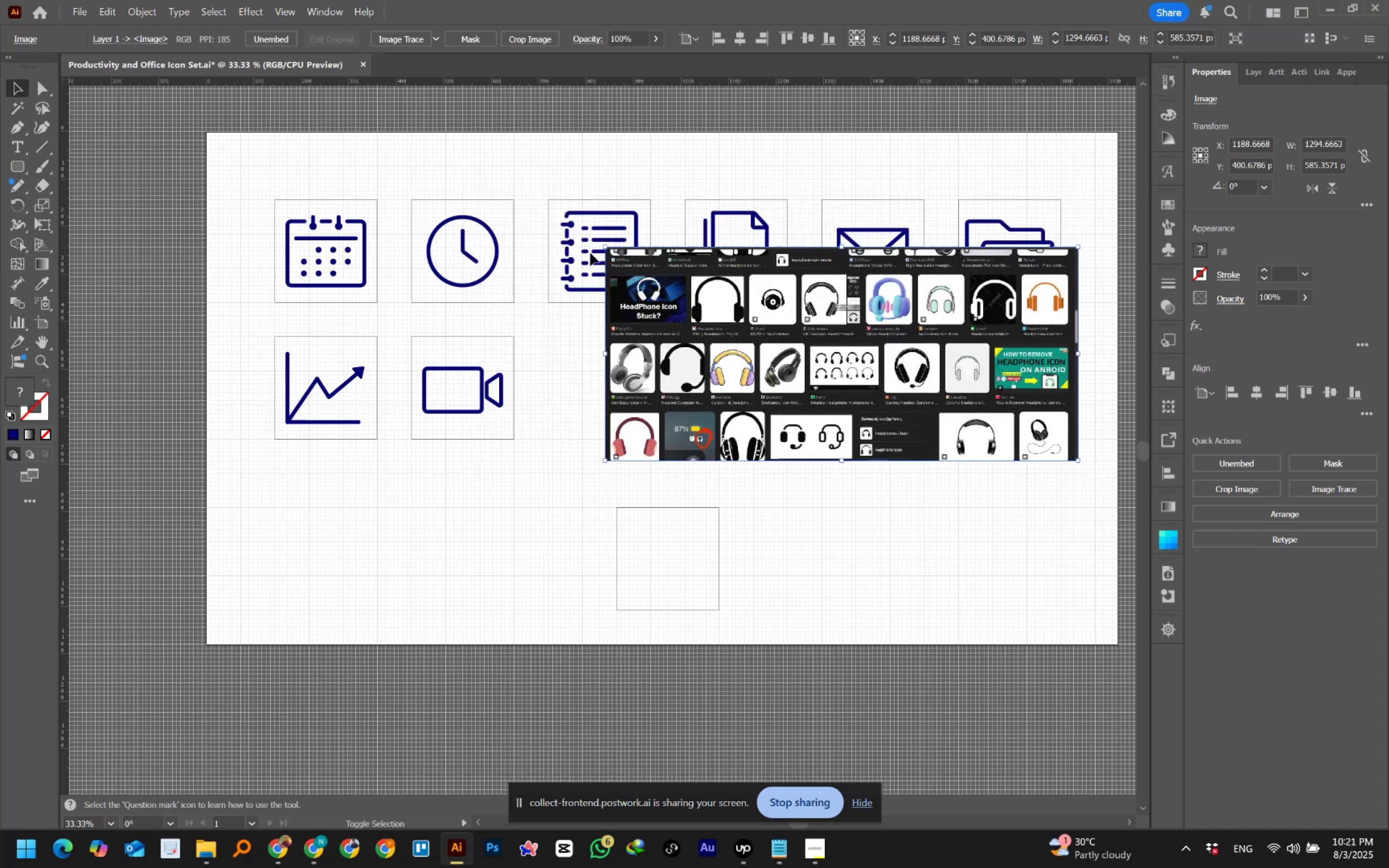 
key(Shift+ShiftLeft)
 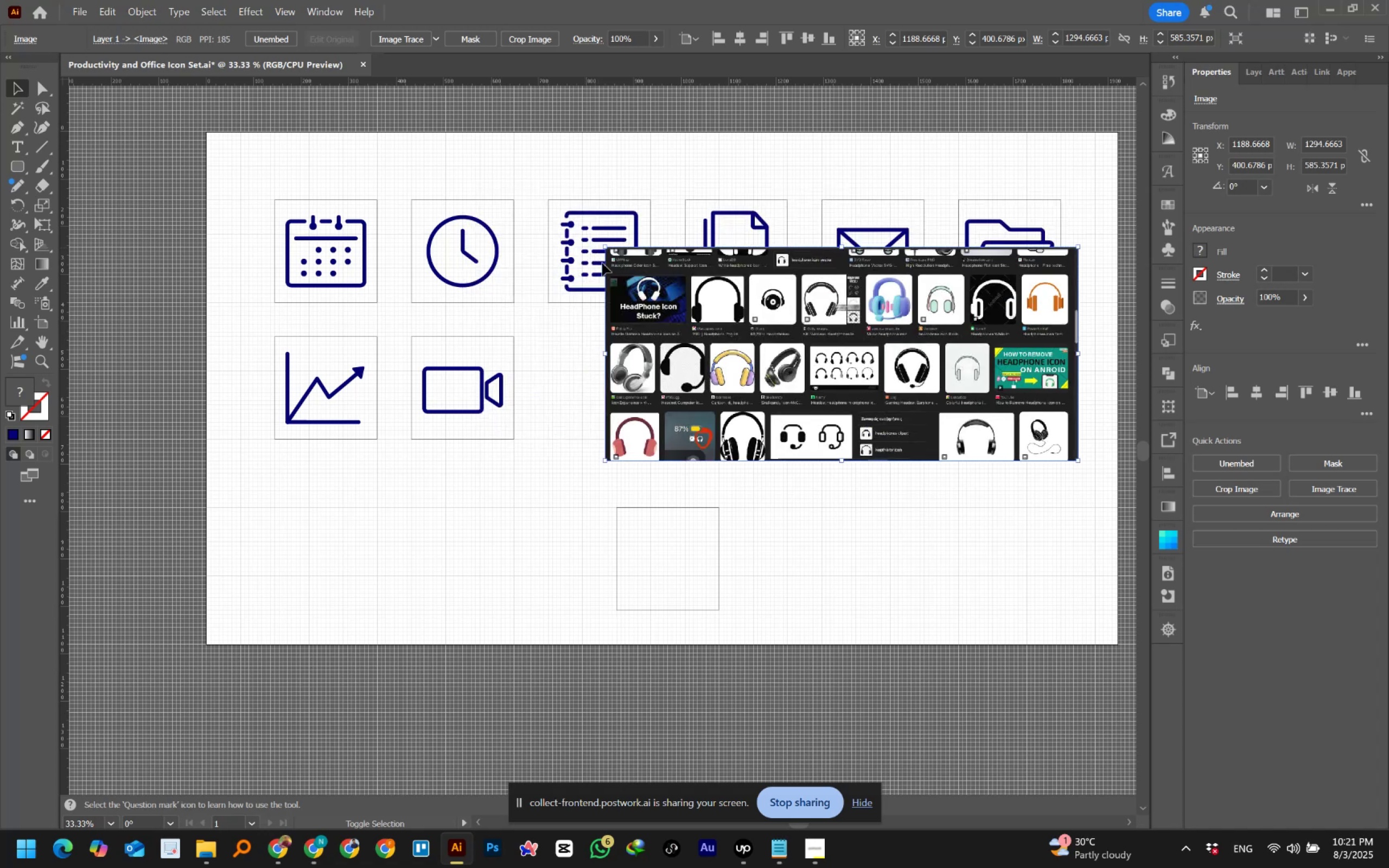 
key(Shift+ShiftLeft)
 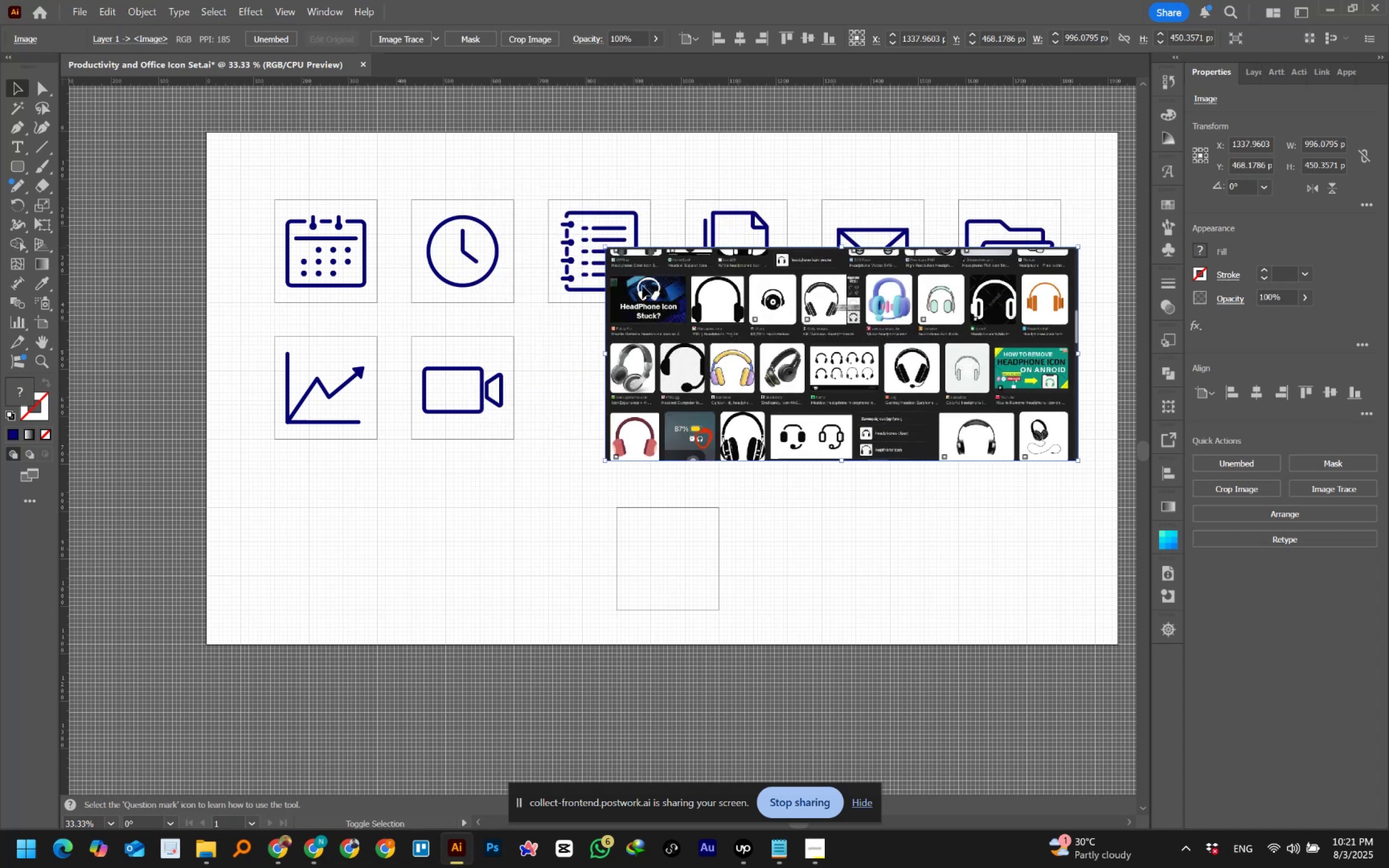 
key(Shift+ShiftLeft)
 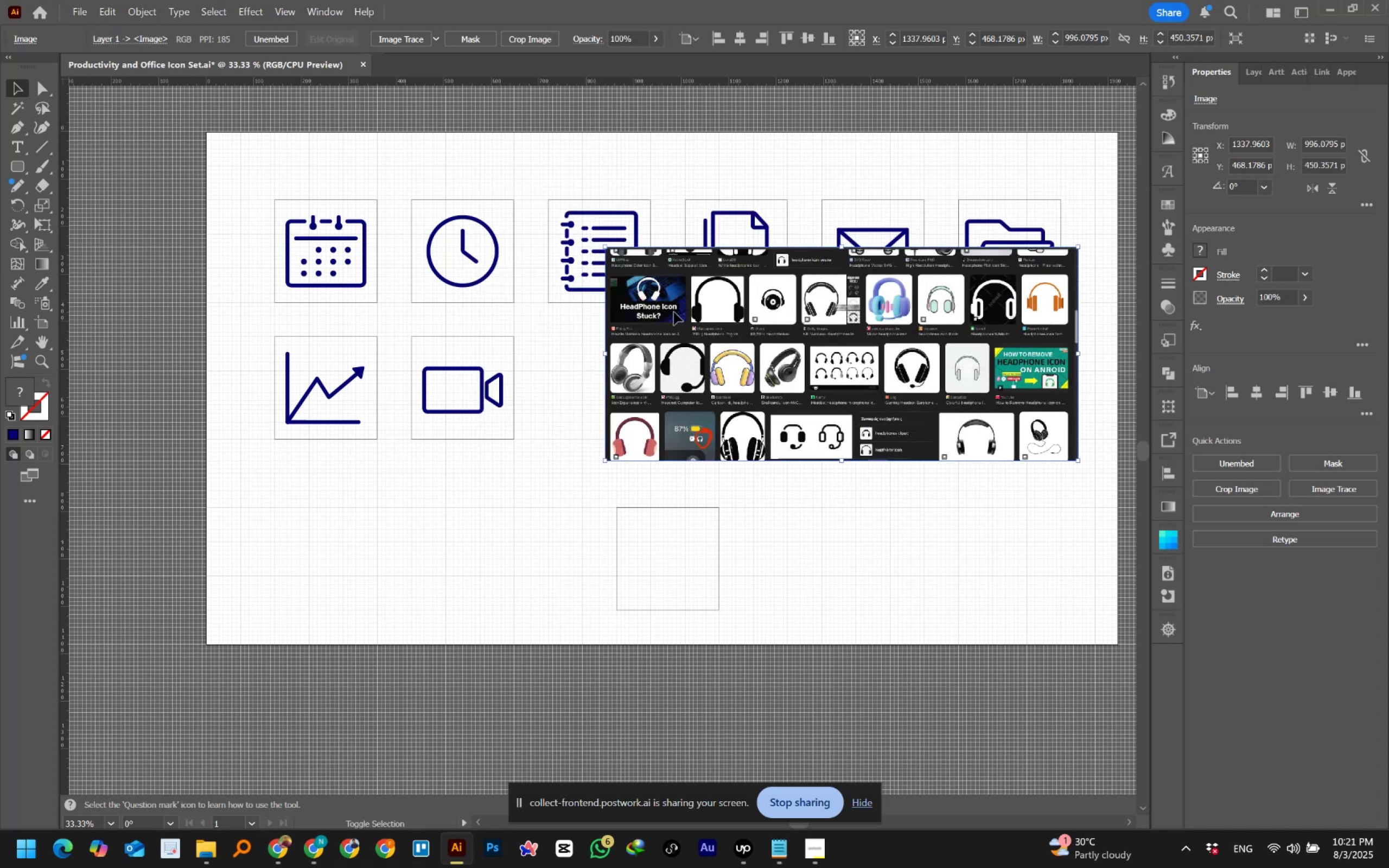 
key(Shift+ShiftLeft)
 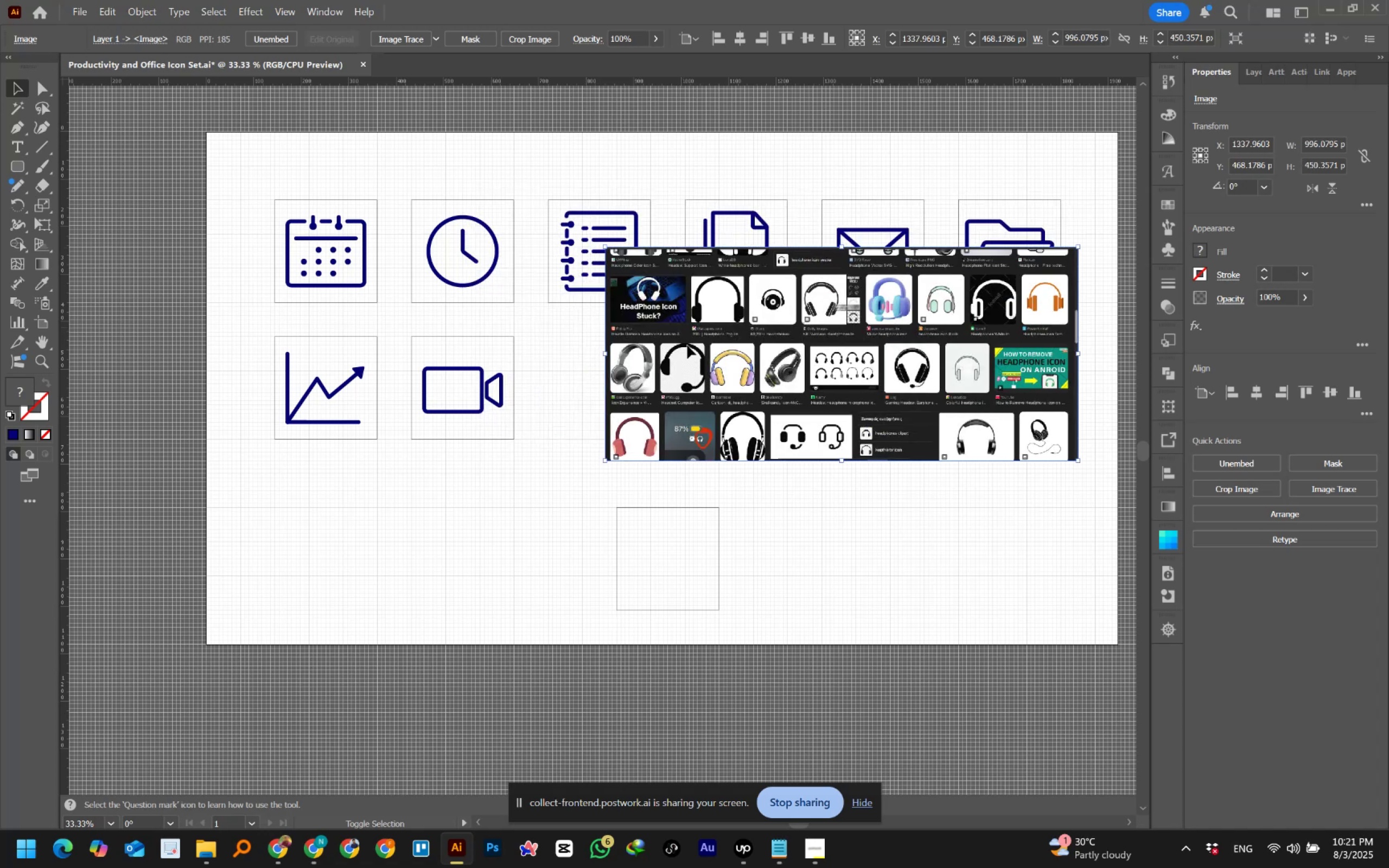 
key(Shift+ShiftLeft)
 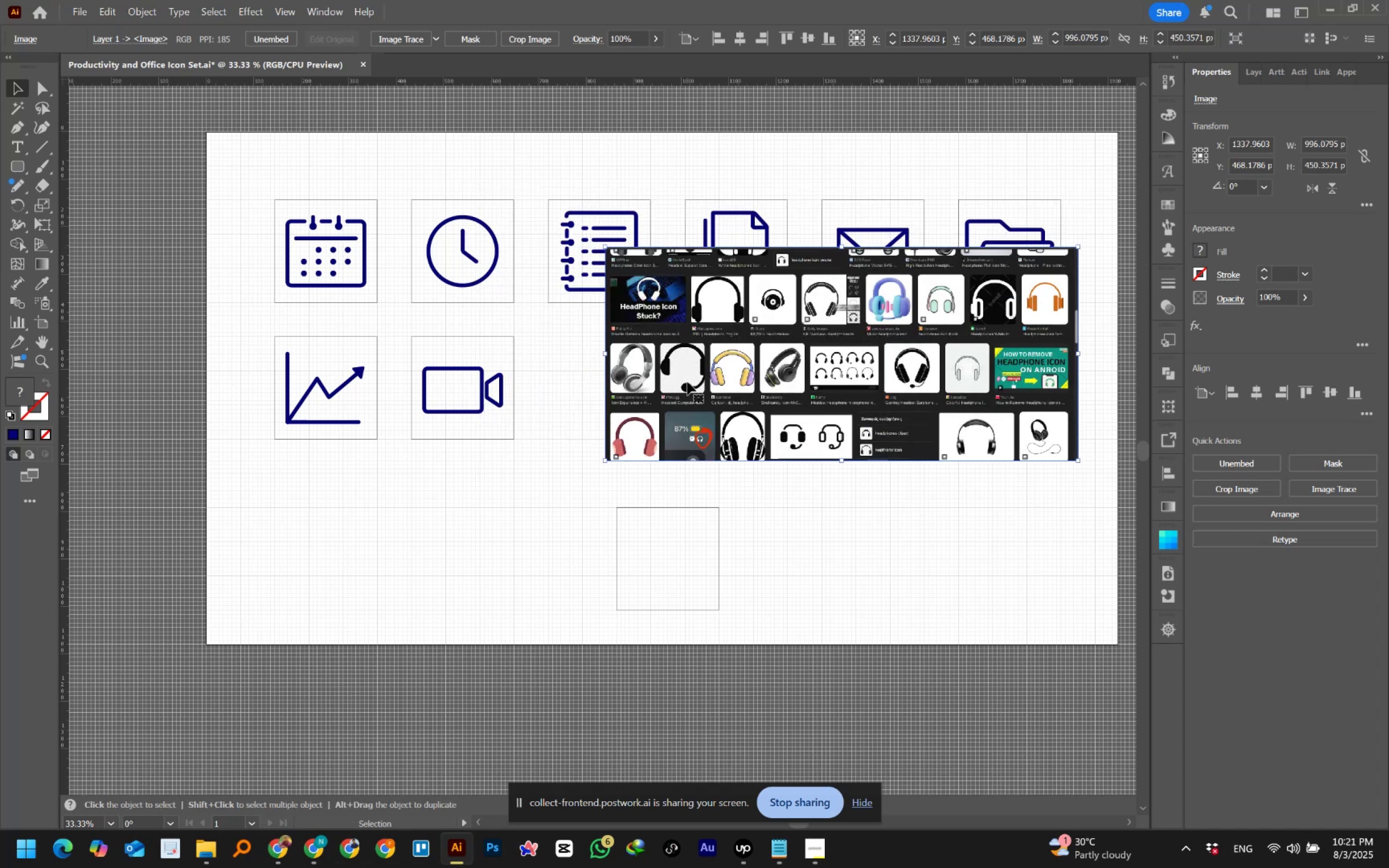 
key(Shift+ShiftLeft)
 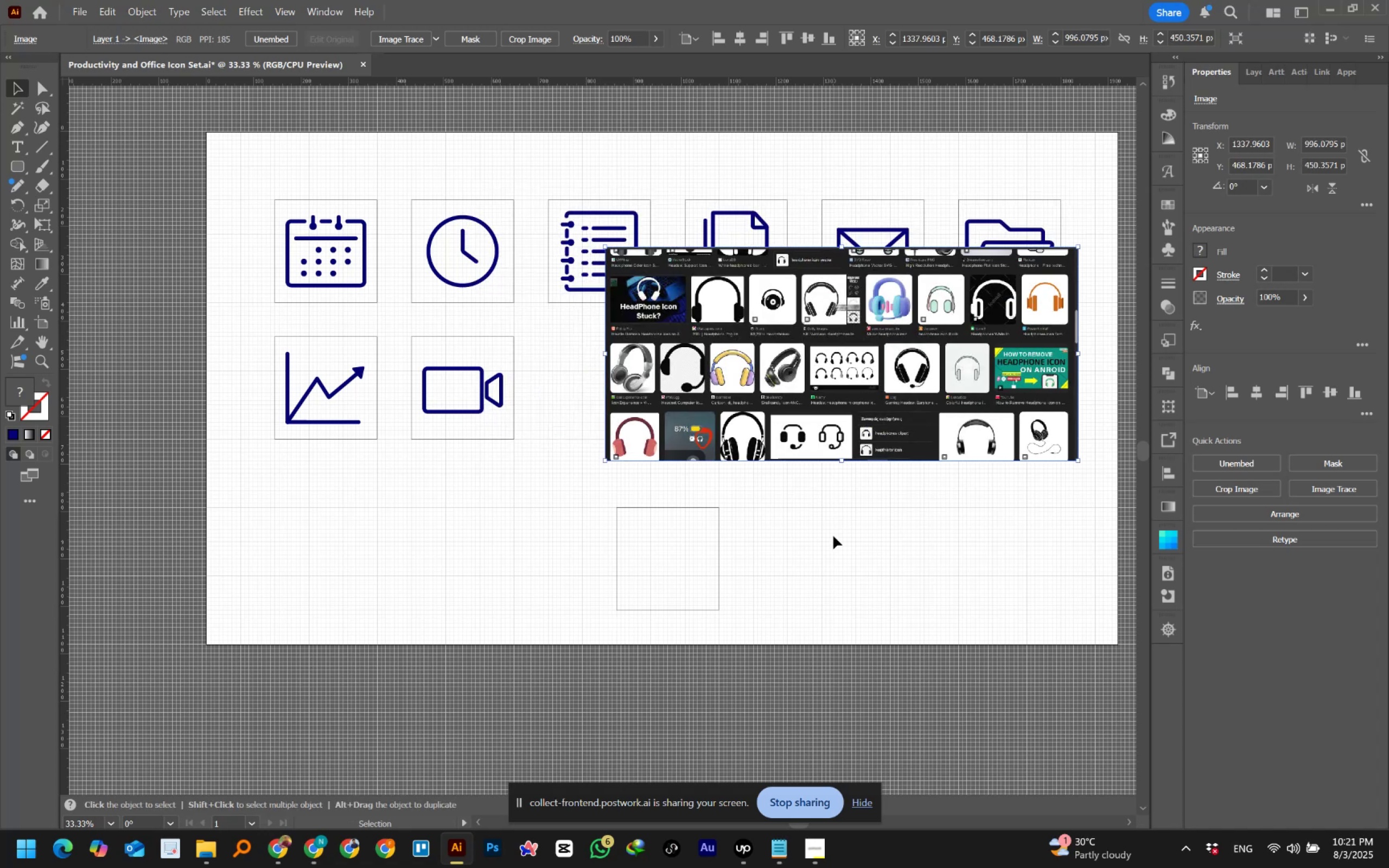 
left_click([833, 541])
 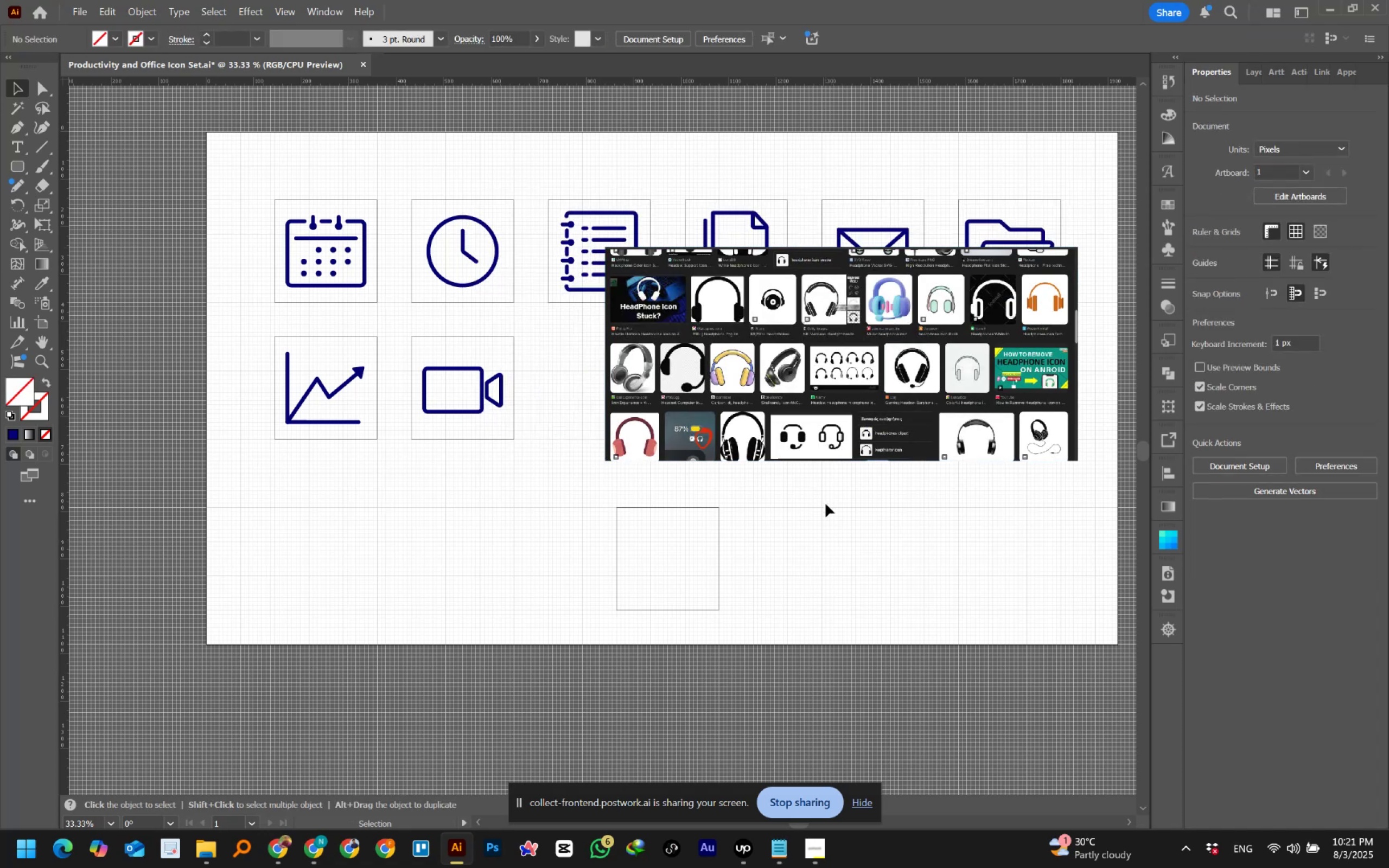 
left_click_drag(start_coordinate=[821, 413], to_coordinate=[833, 444])
 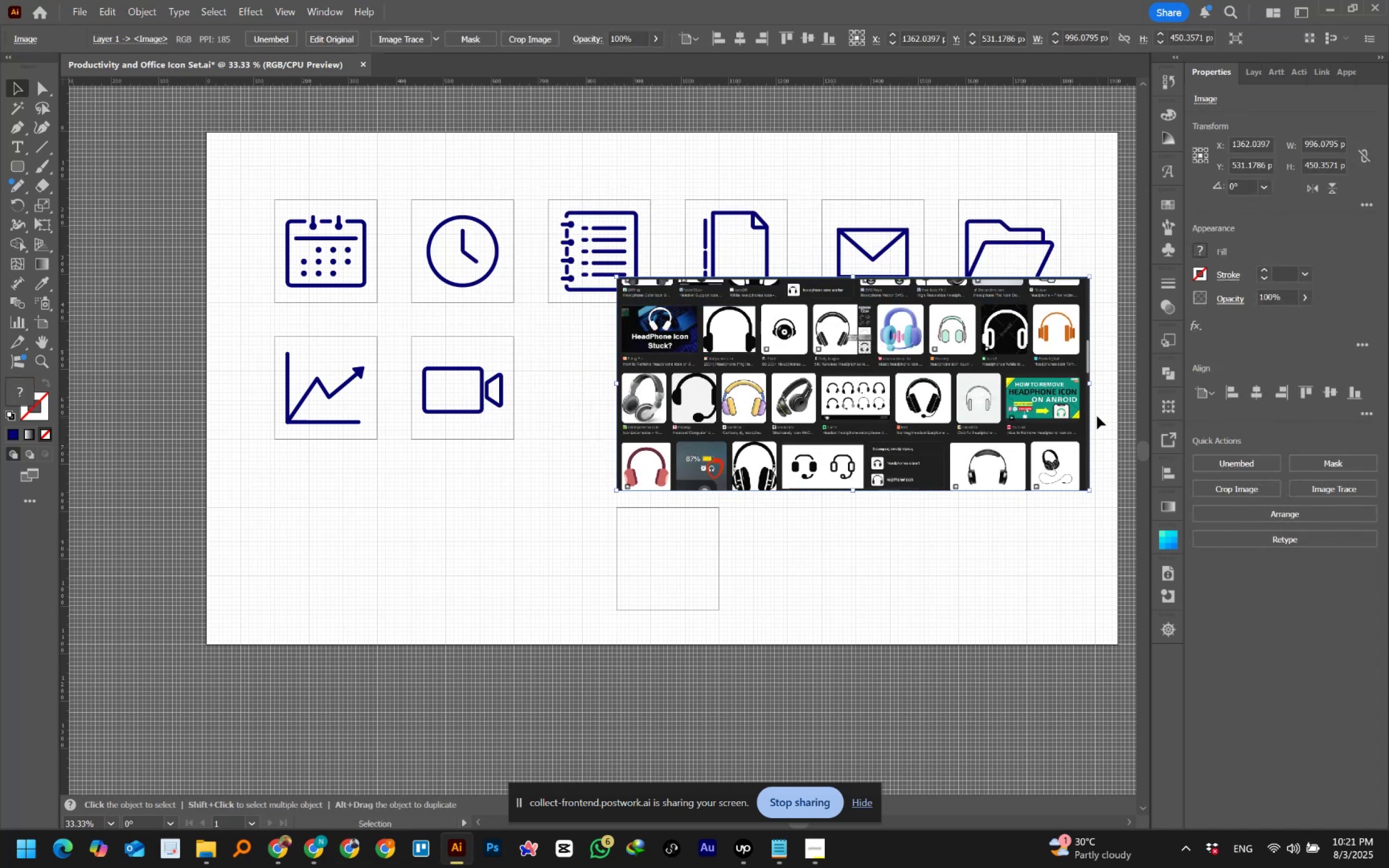 
hold_key(key=ShiftLeft, duration=1.52)
left_click_drag(start_coordinate=[1092, 384], to_coordinate=[1097, 386])
 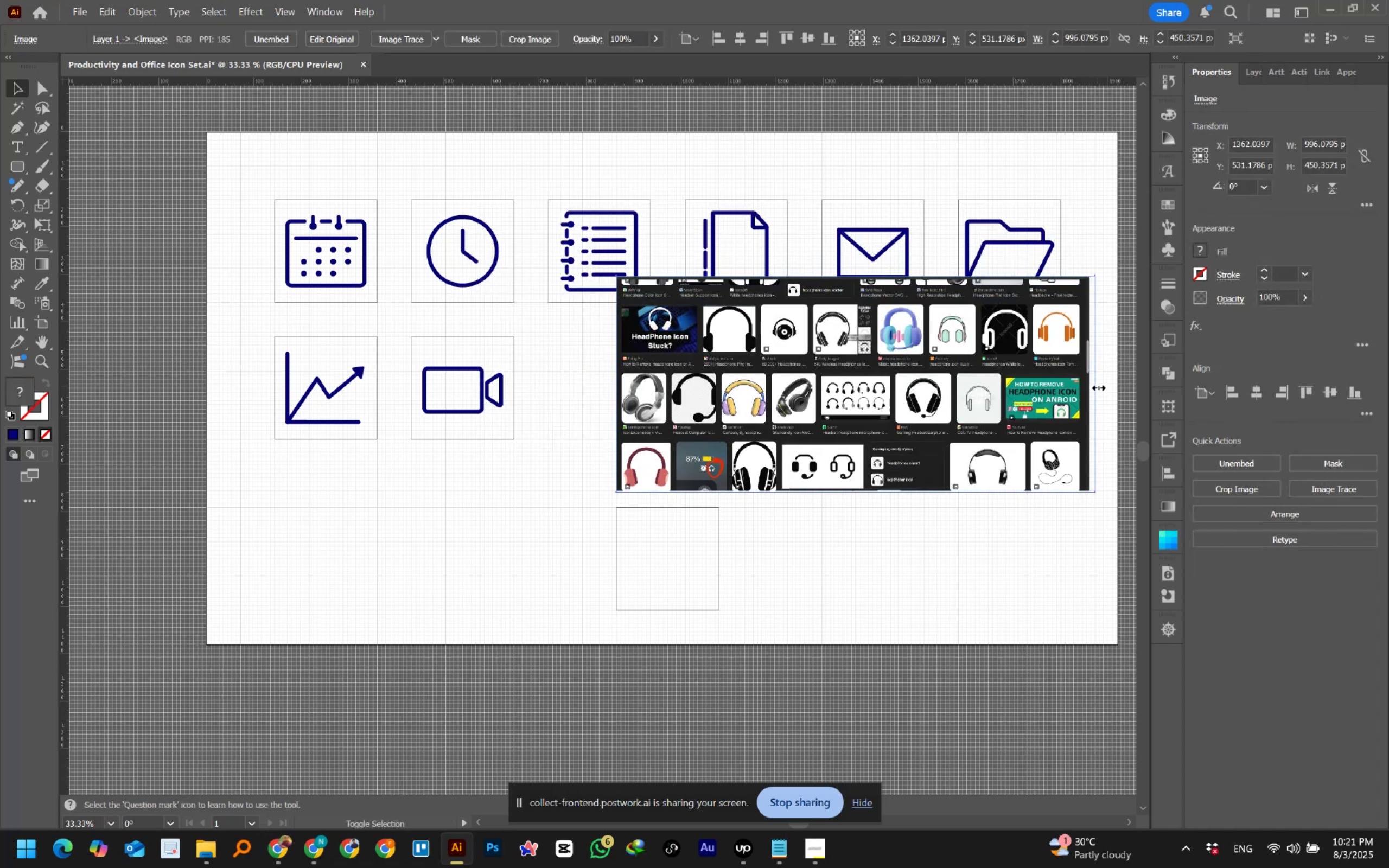 
hold_key(key=ShiftLeft, duration=0.47)
 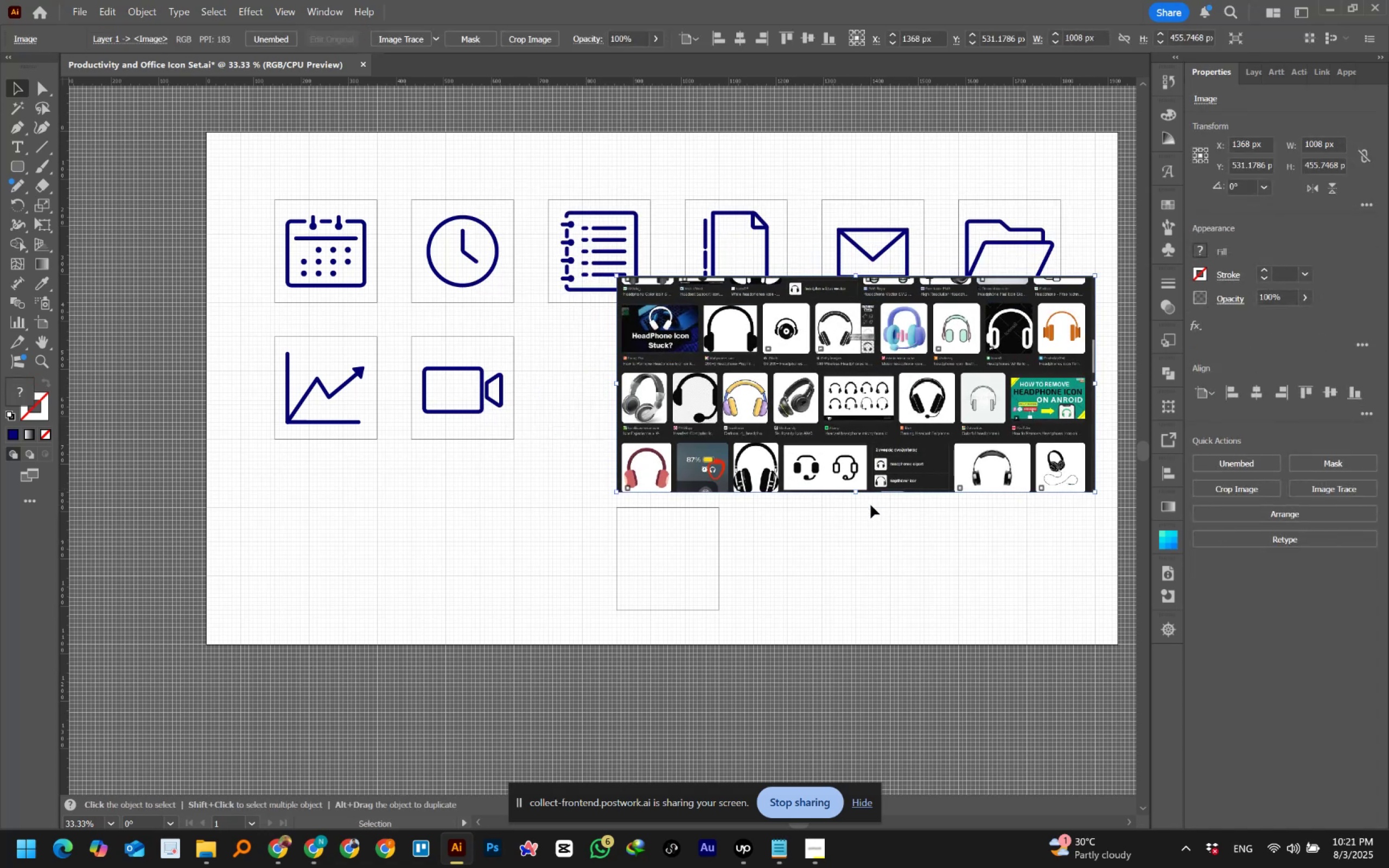 
hold_key(key=AltLeft, duration=0.81)
scroll: coordinate [831, 540], scroll_direction: up, amount: 1.0
 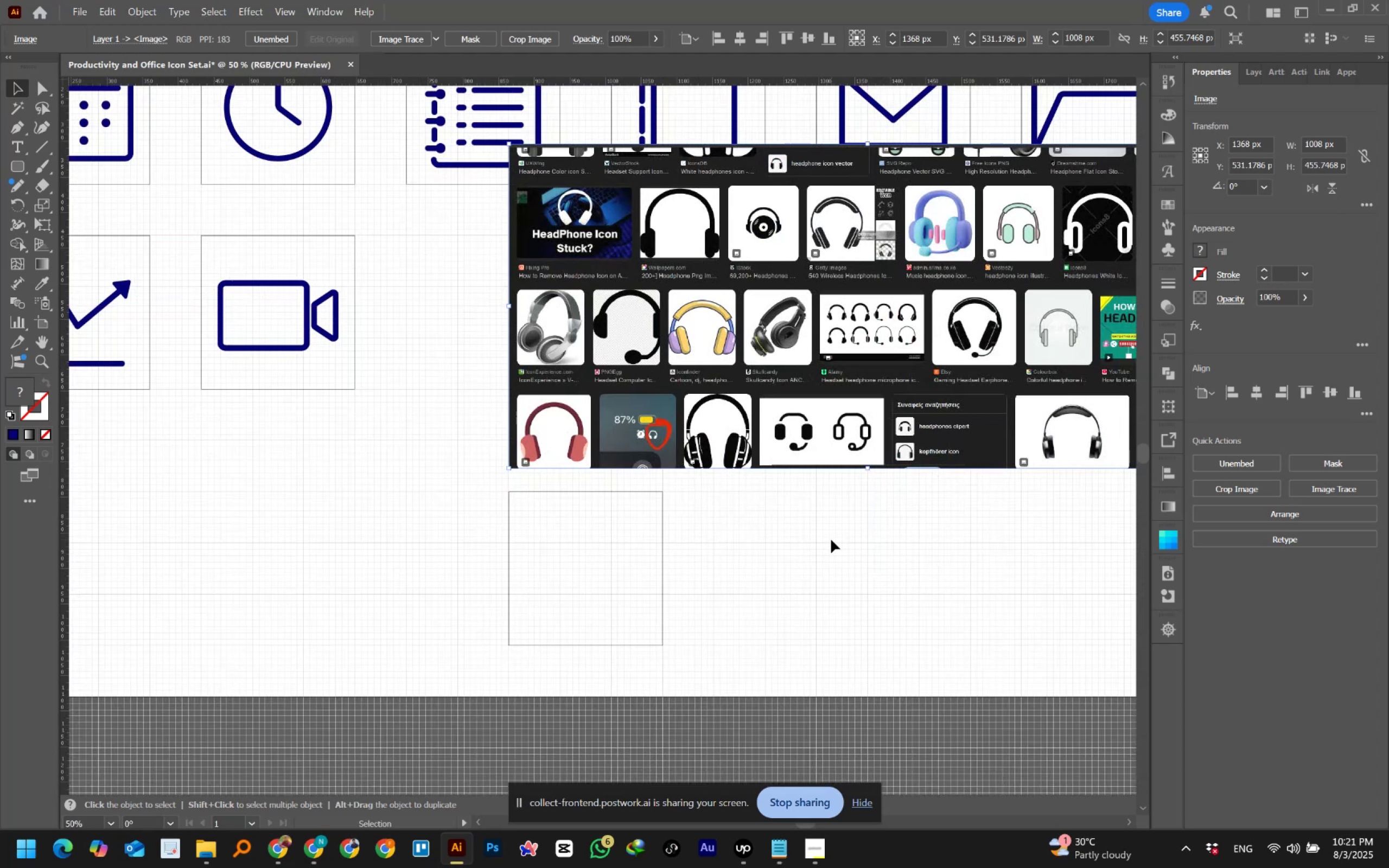 
hold_key(key=Space, duration=0.72)
 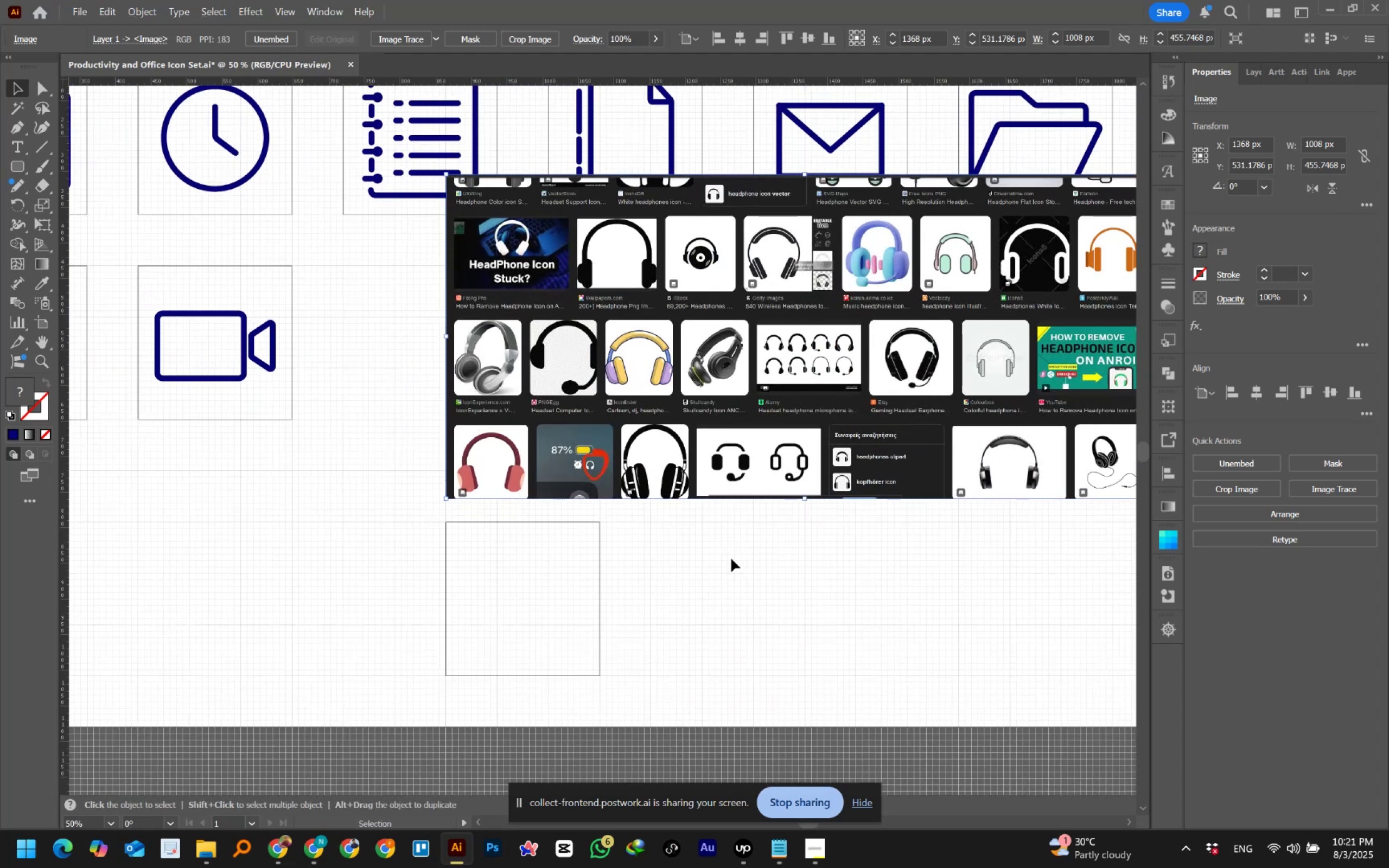 
left_click_drag(start_coordinate=[795, 528], to_coordinate=[732, 559])
 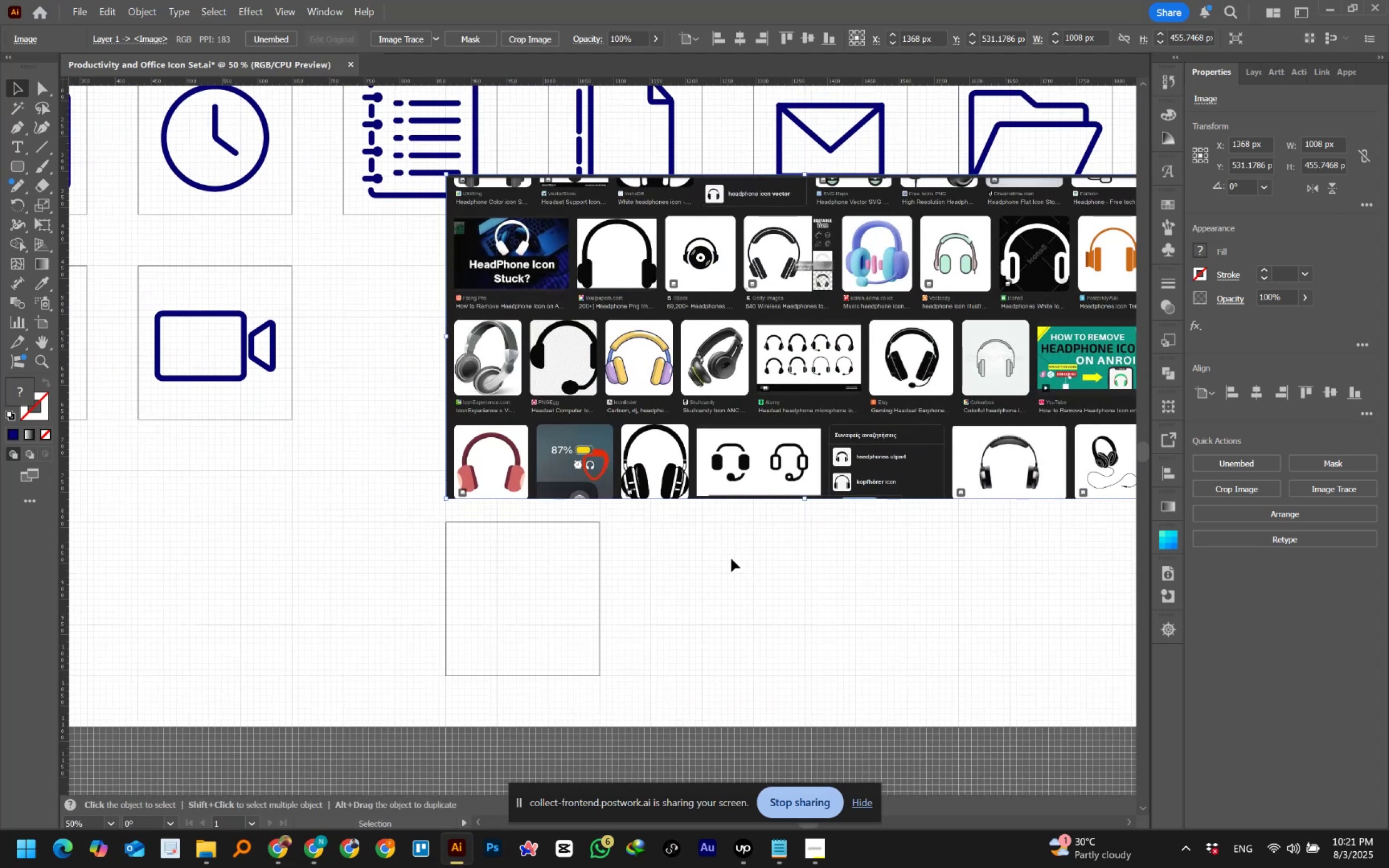 
left_click([731, 559])
 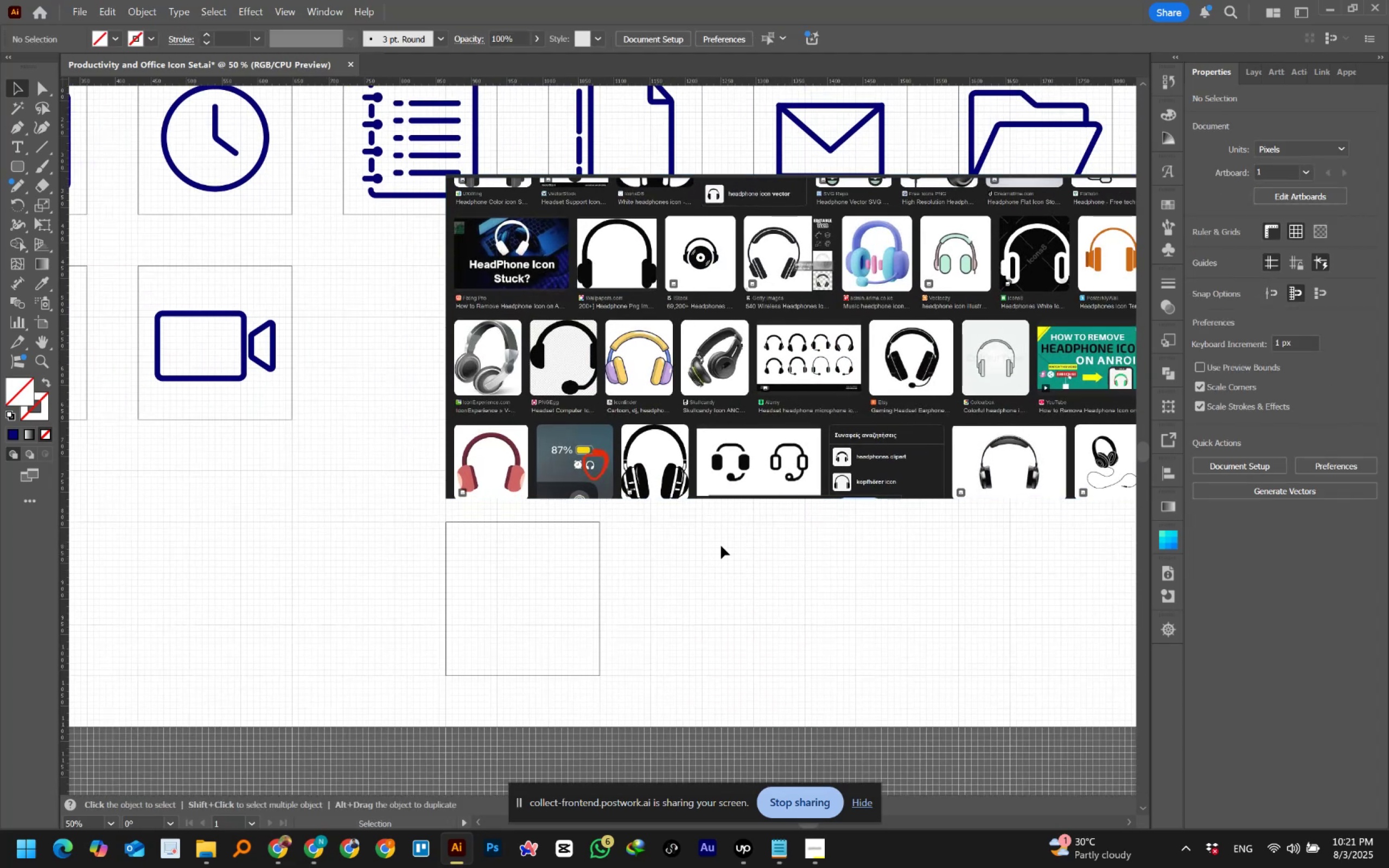 
wait(8.6)
 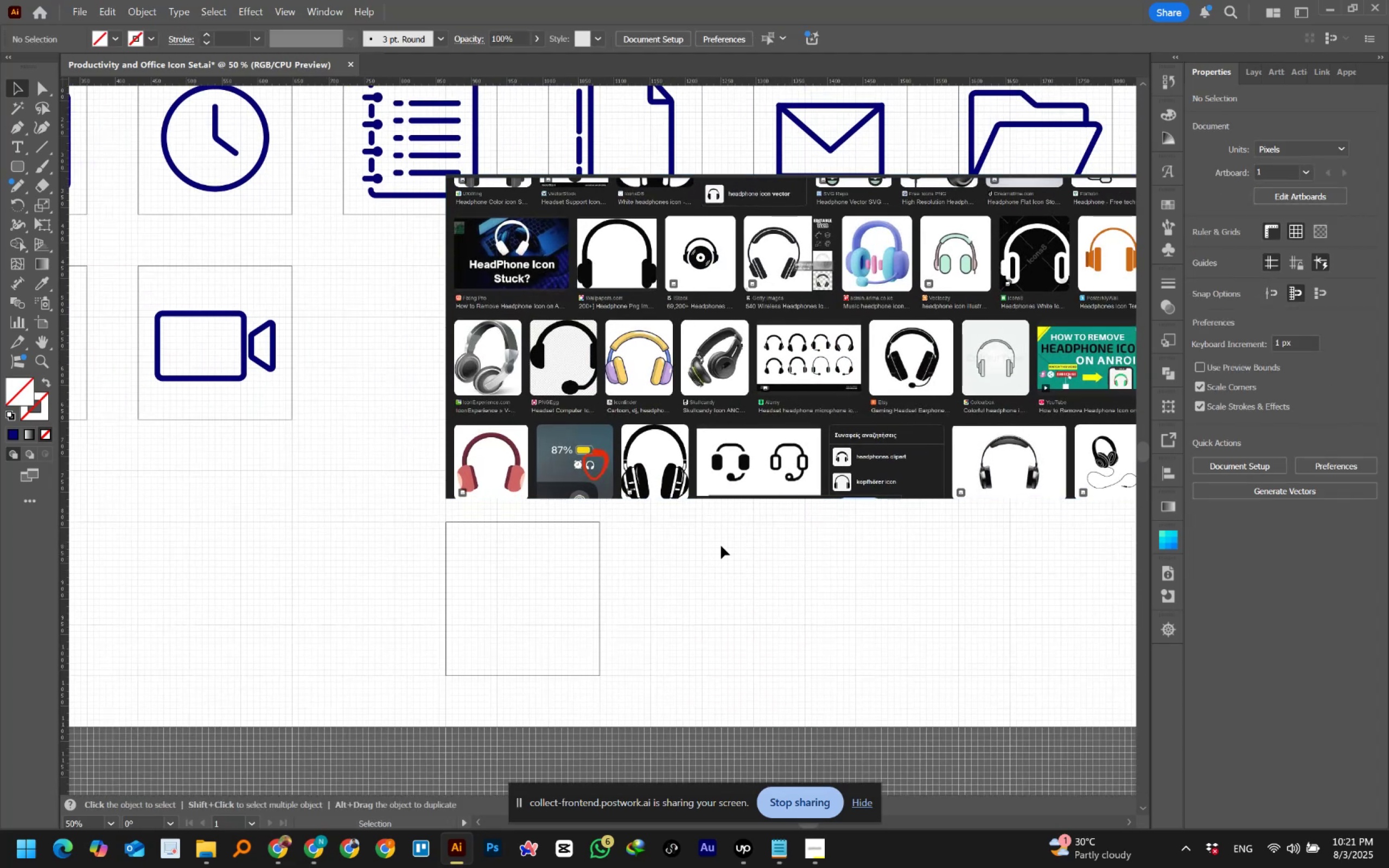 
hold_key(key=AltLeft, duration=0.4)
scroll: coordinate [640, 560], scroll_direction: up, amount: 1.0
 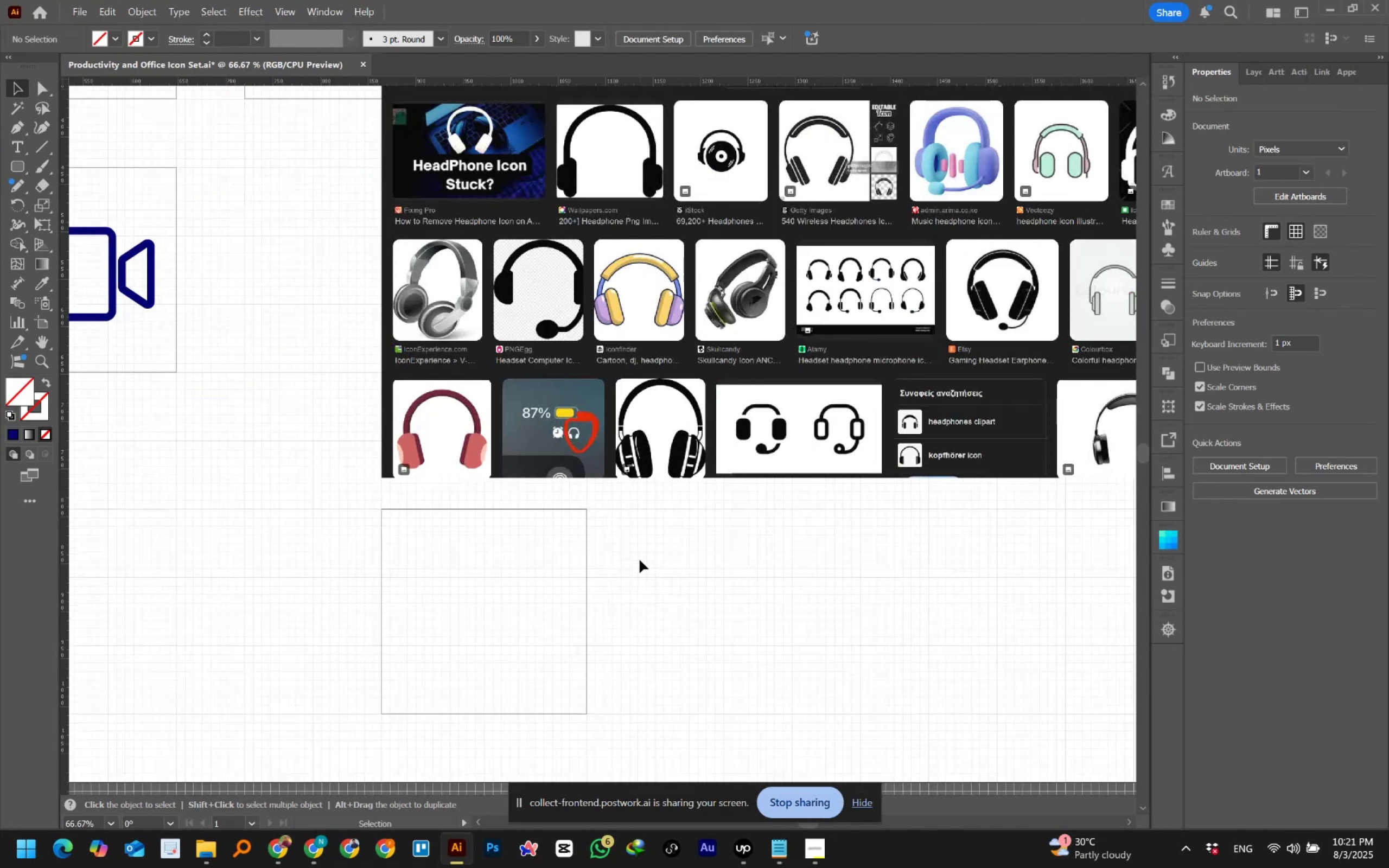 
hold_key(key=Space, duration=0.93)
 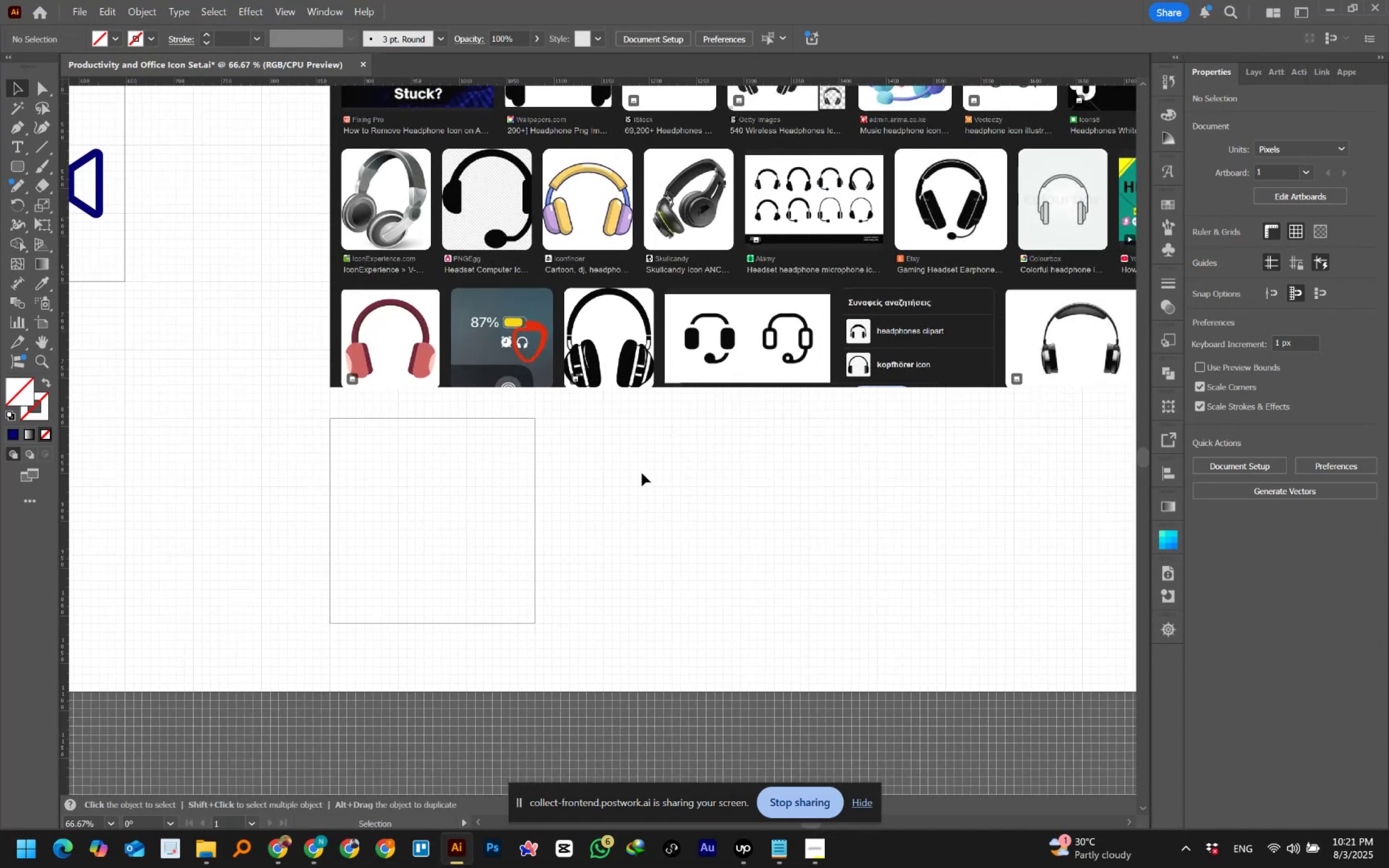 
left_click_drag(start_coordinate=[717, 569], to_coordinate=[665, 478])
 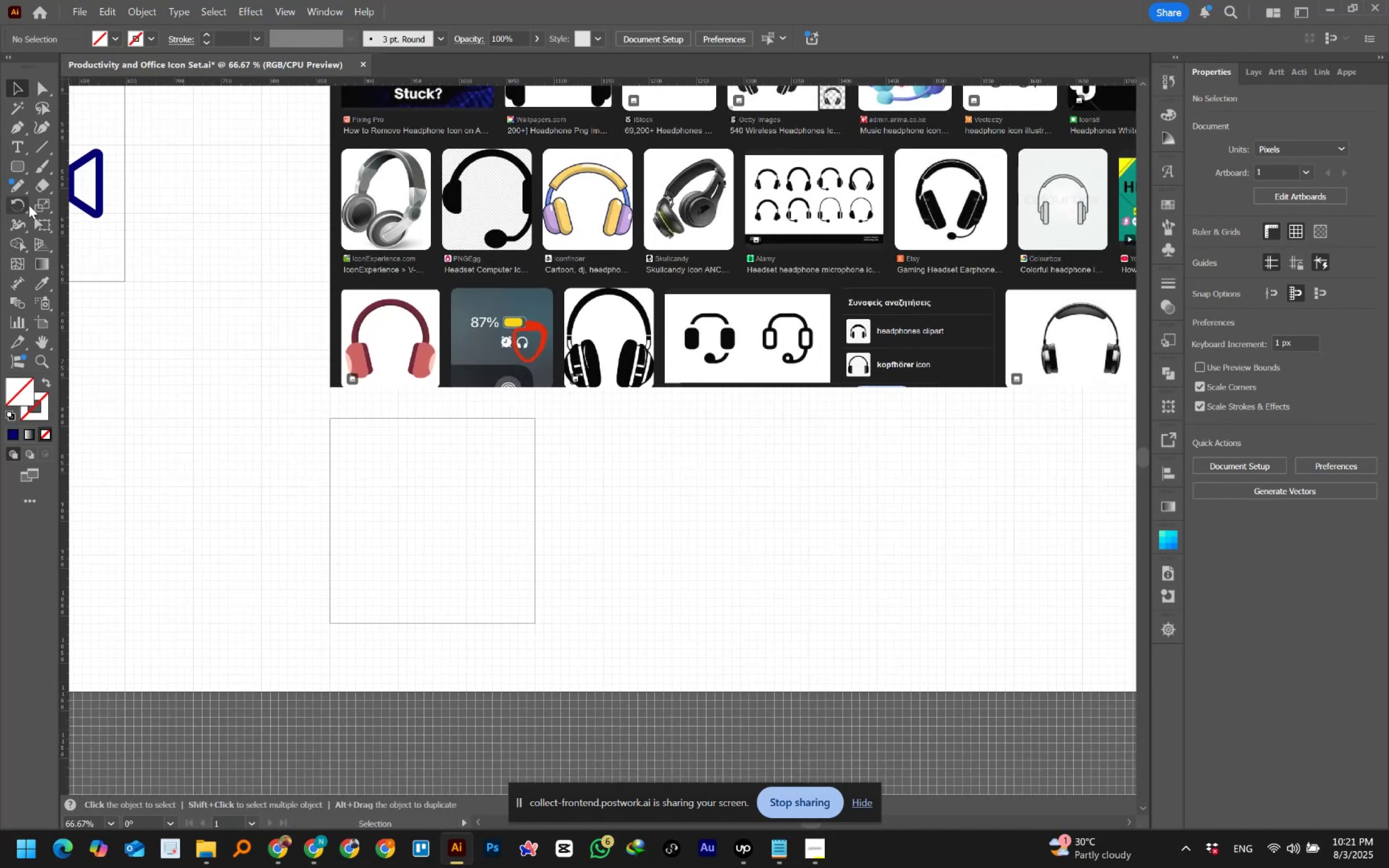 
left_click([20, 159])
 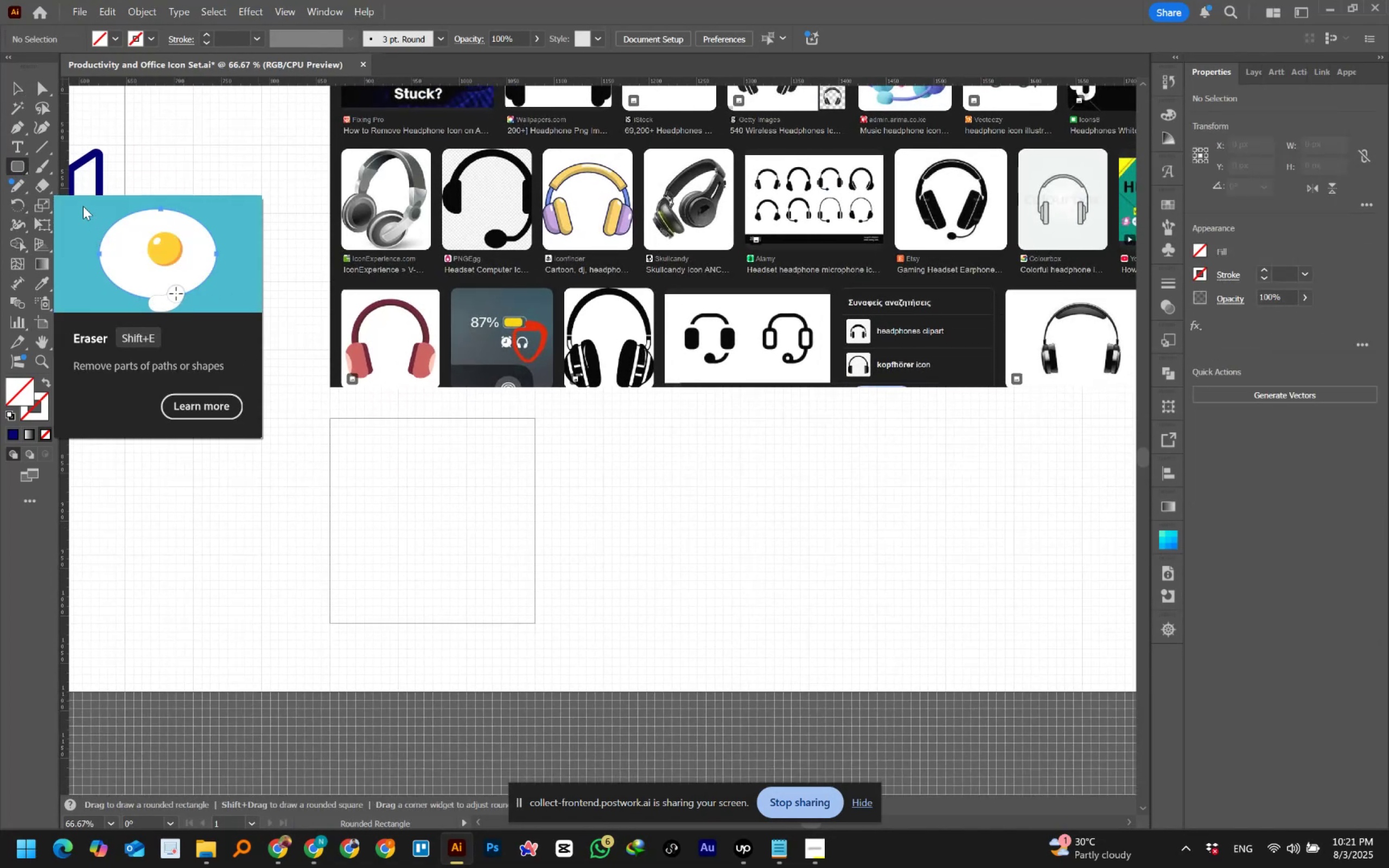 
left_click([20, 123])
 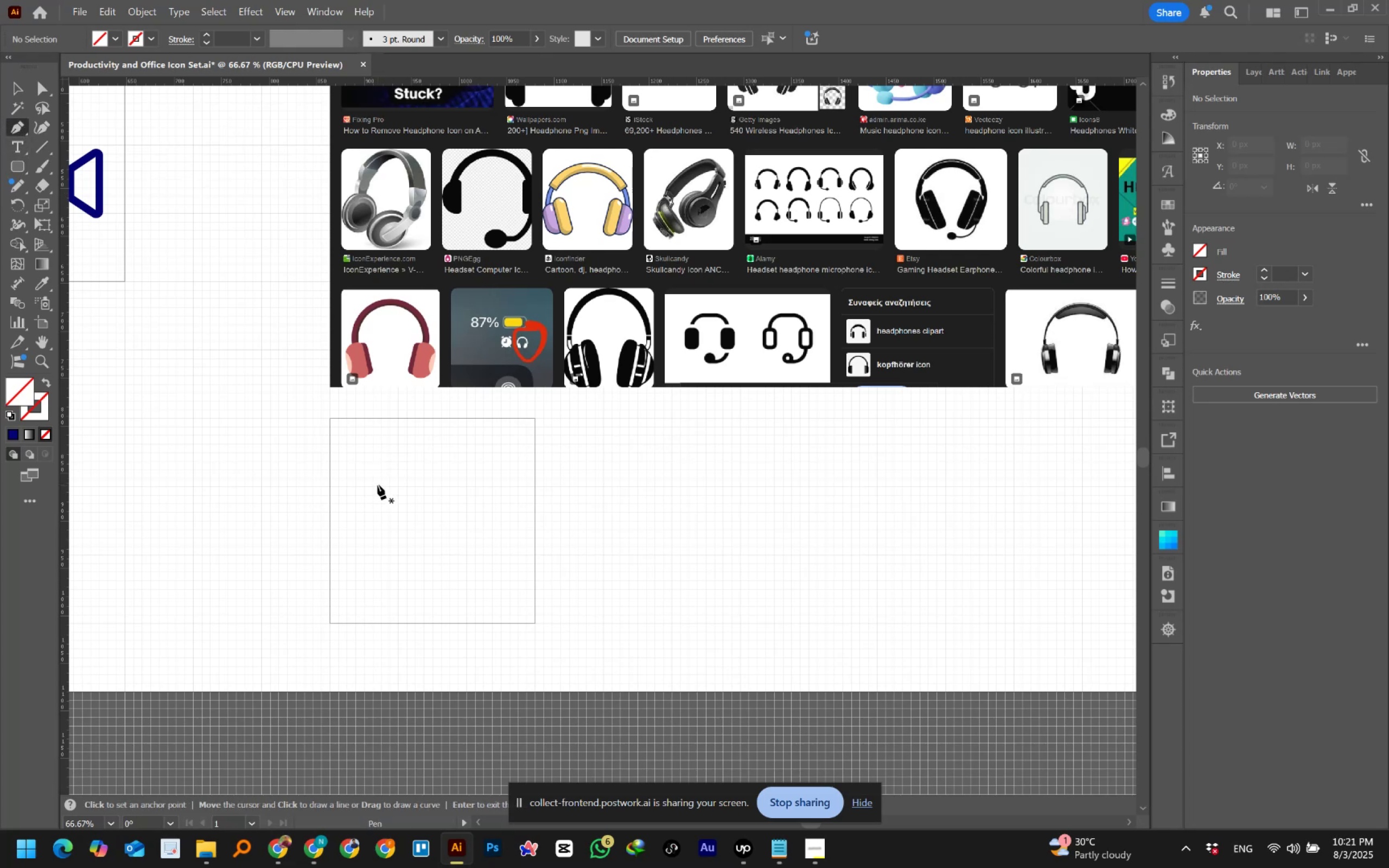 
left_click([378, 485])
 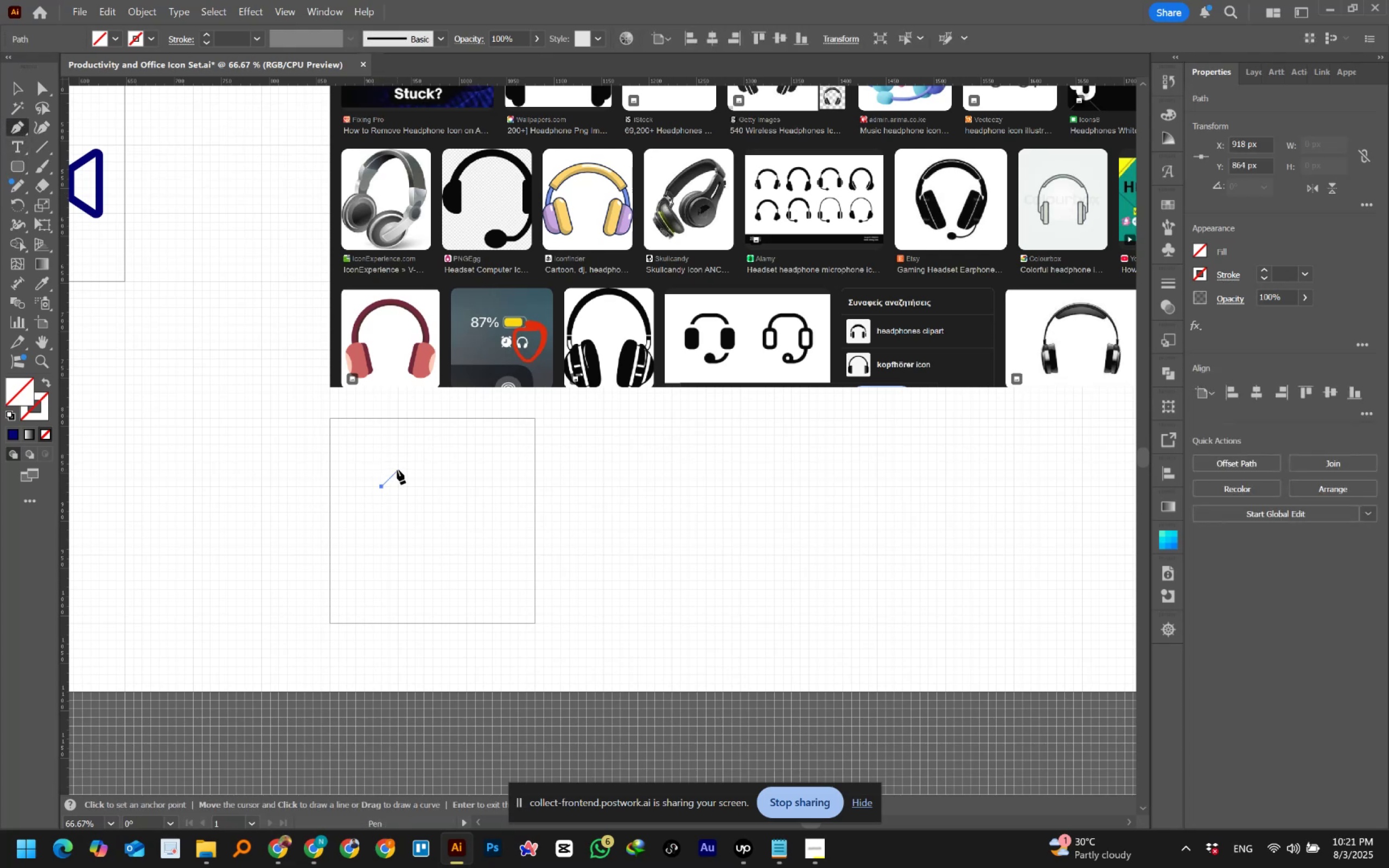 
left_click([397, 470])
 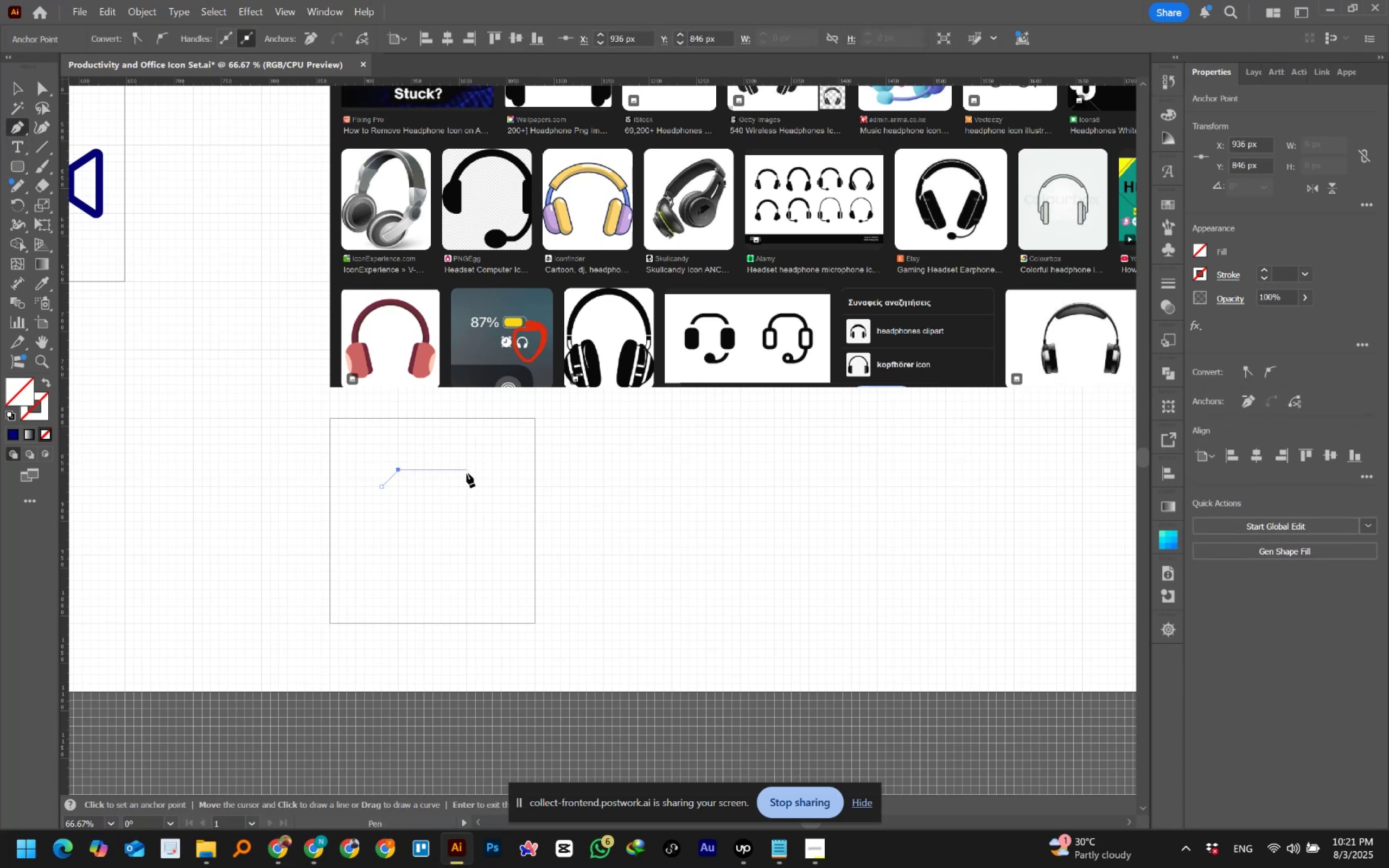 
left_click([467, 473])
 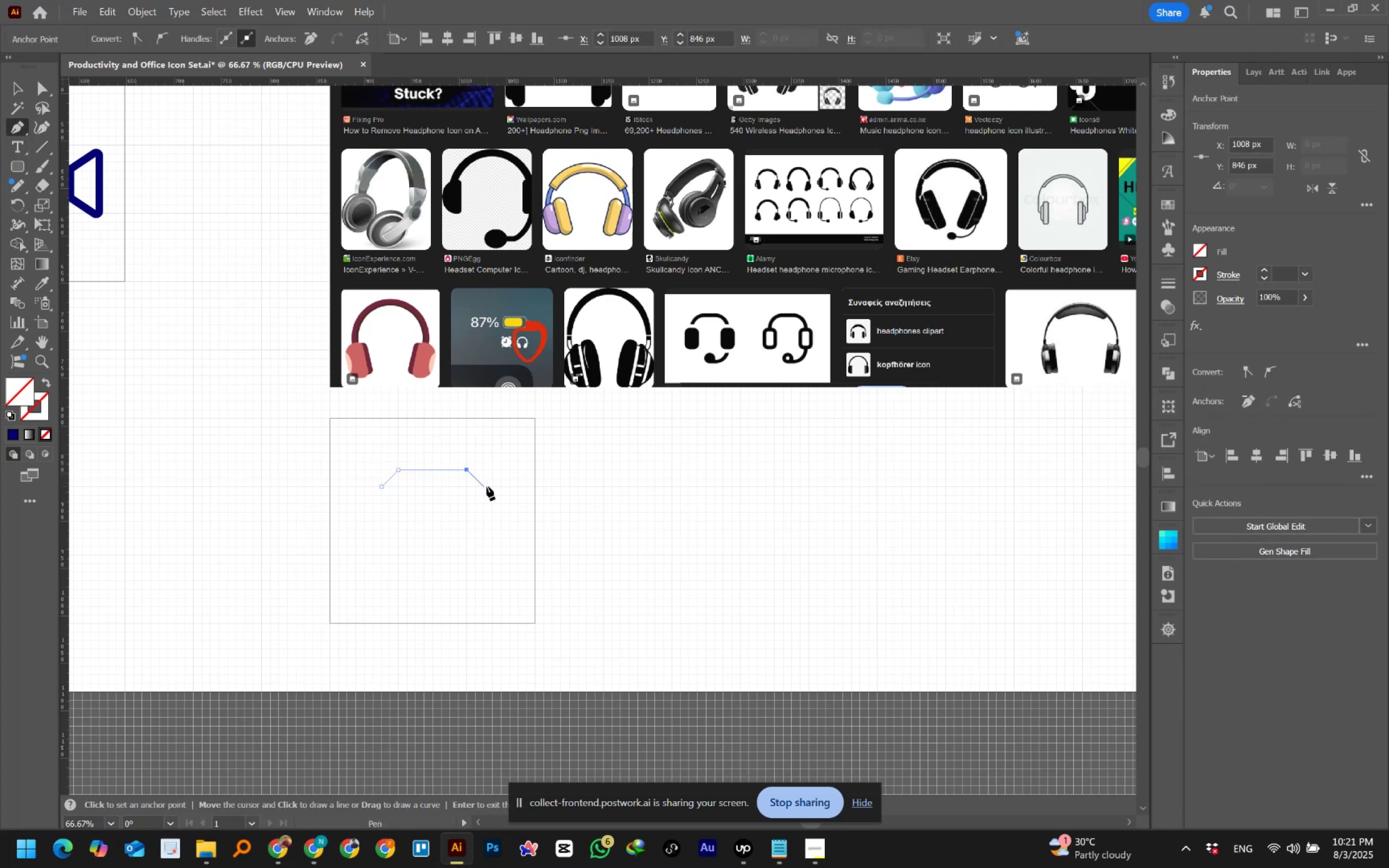 
left_click([487, 486])
 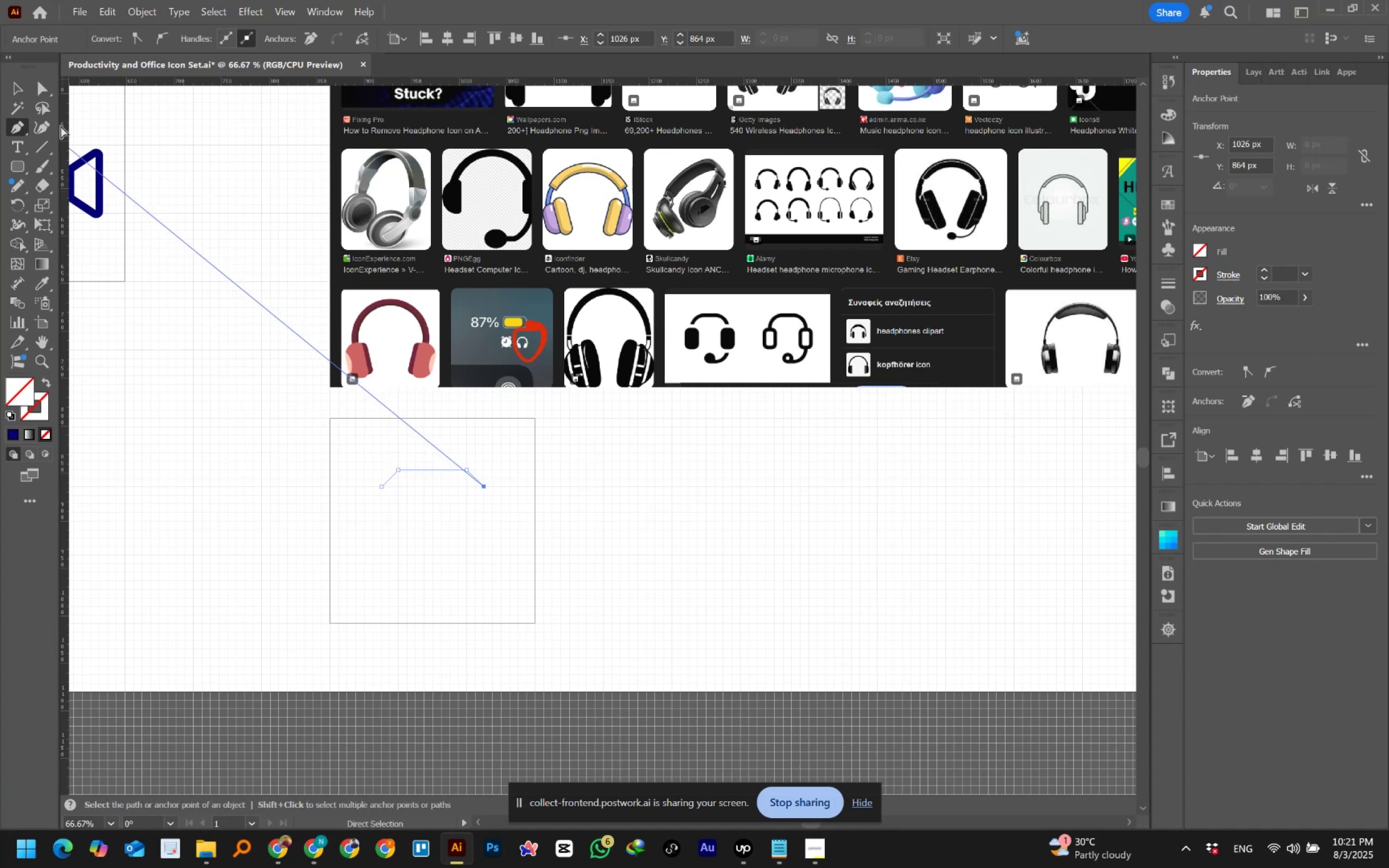 
left_click([17, 90])
 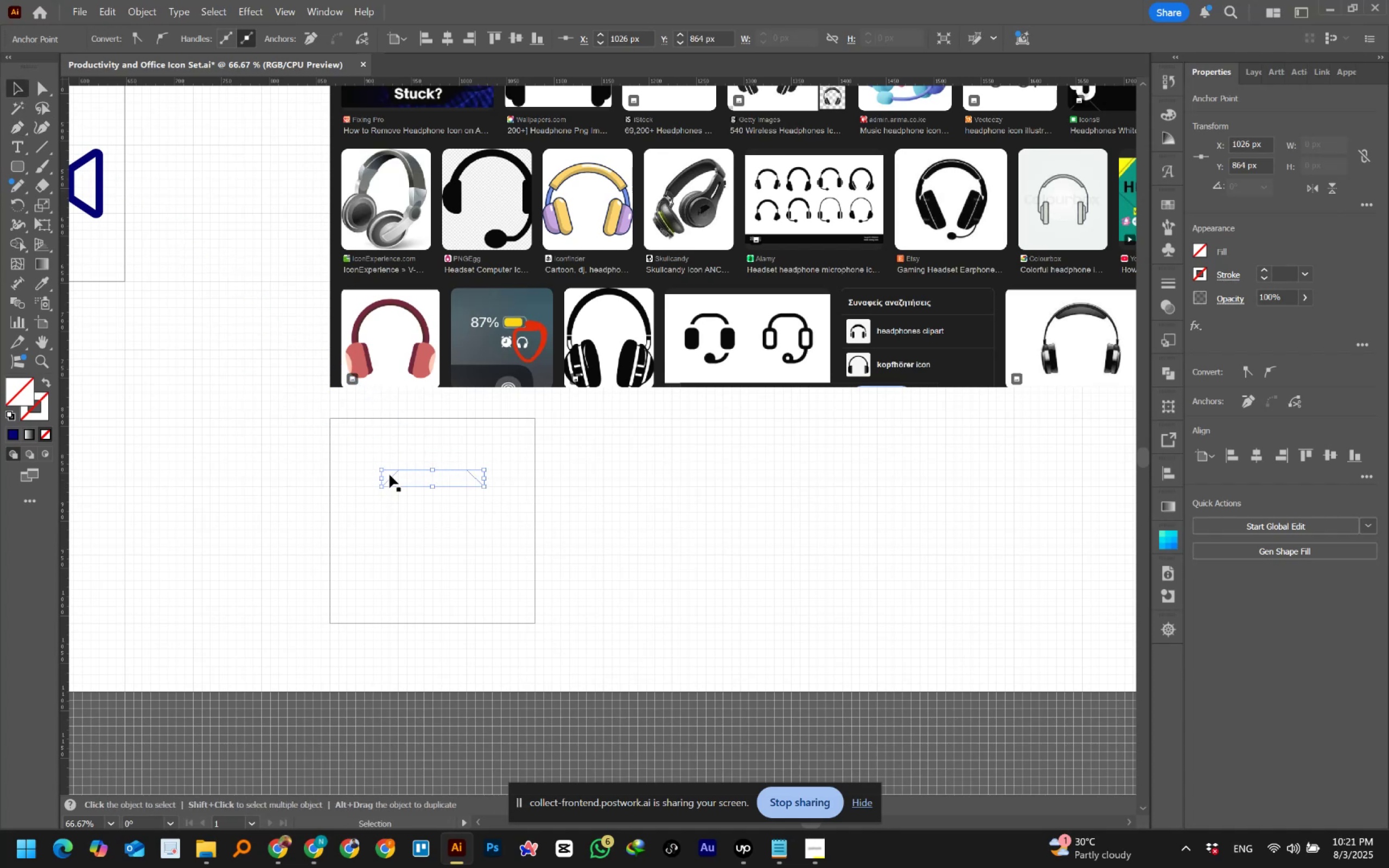 
left_click([384, 457])
 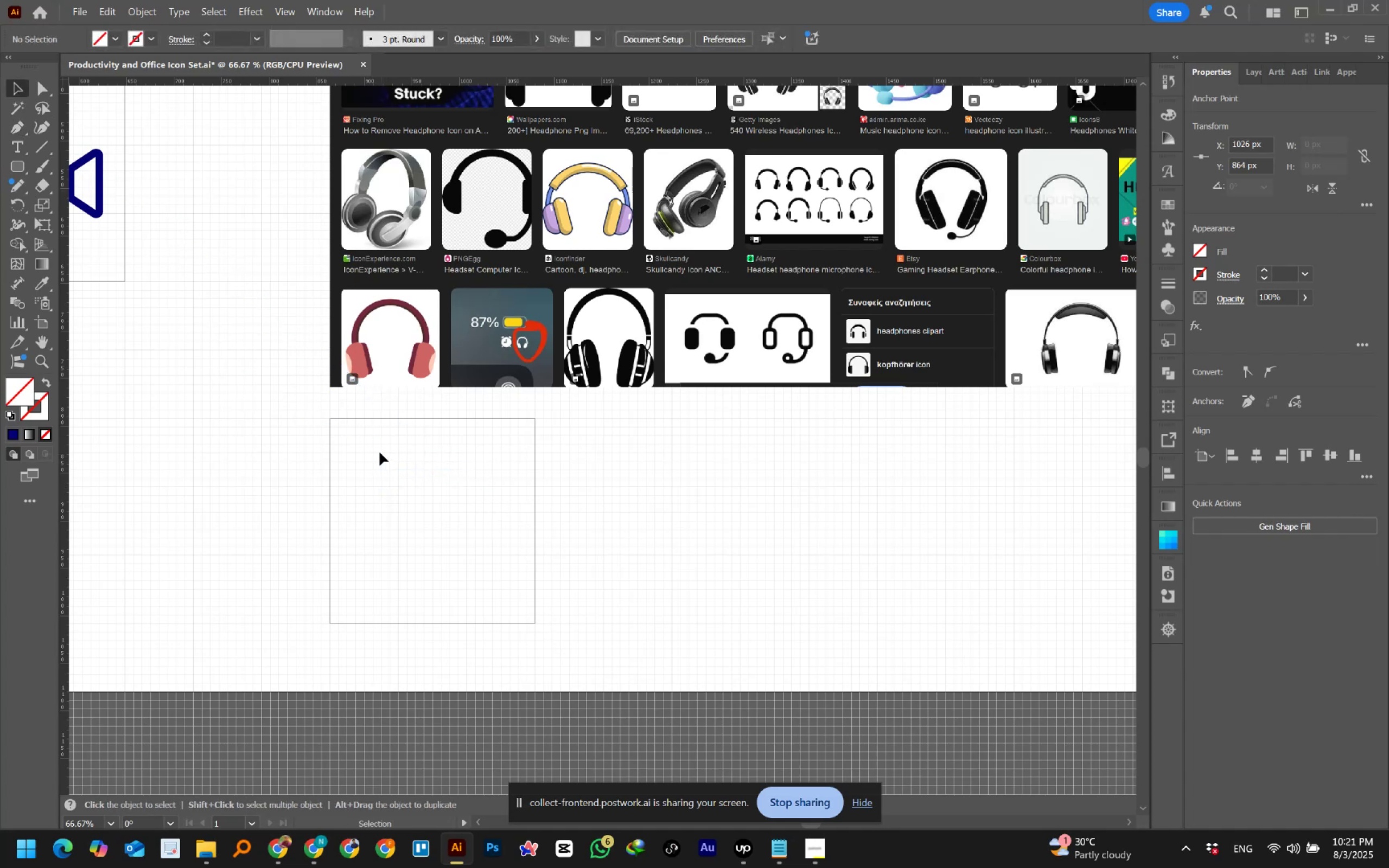 
left_click_drag(start_coordinate=[379, 451], to_coordinate=[429, 494])
 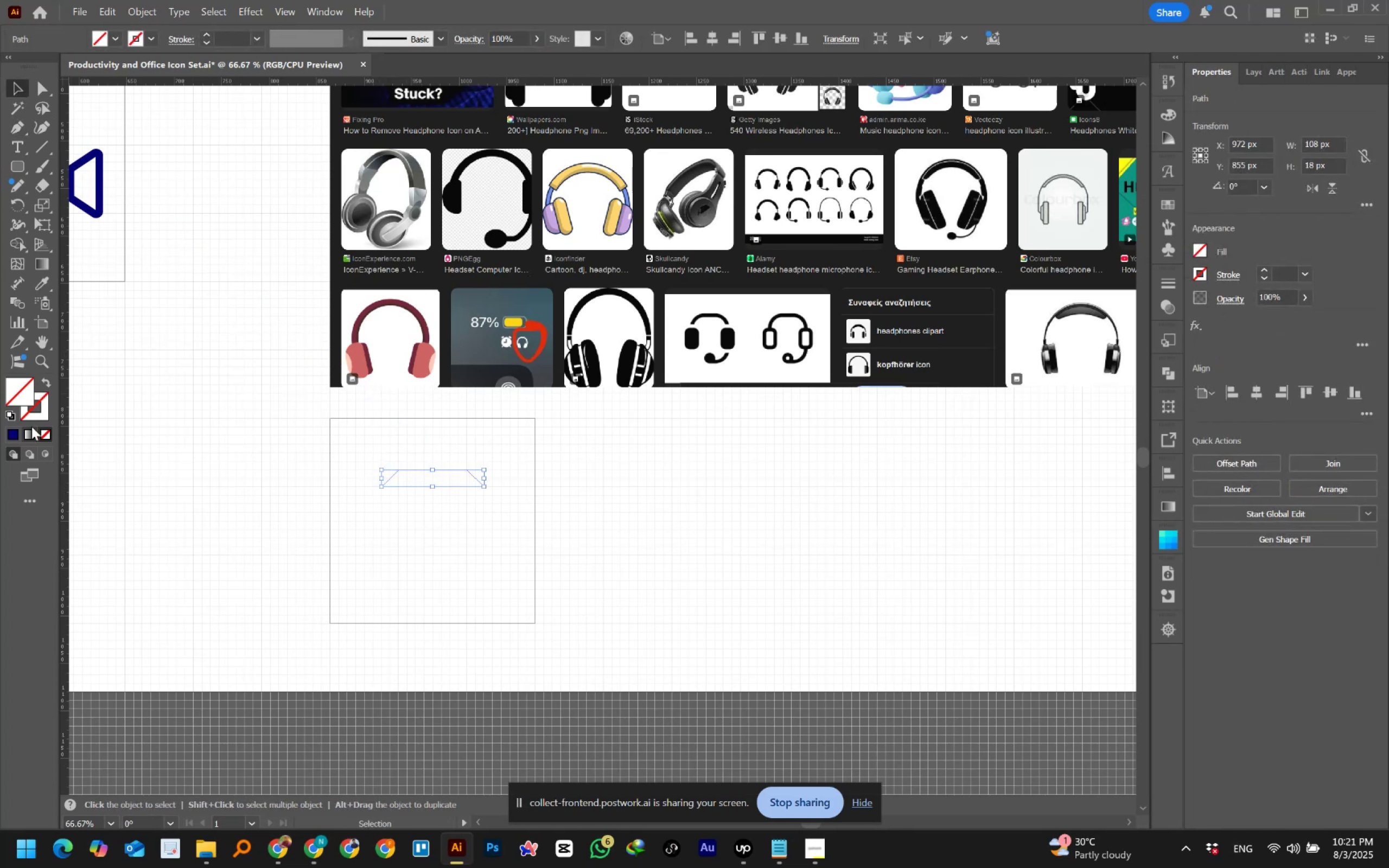 
left_click([16, 433])
 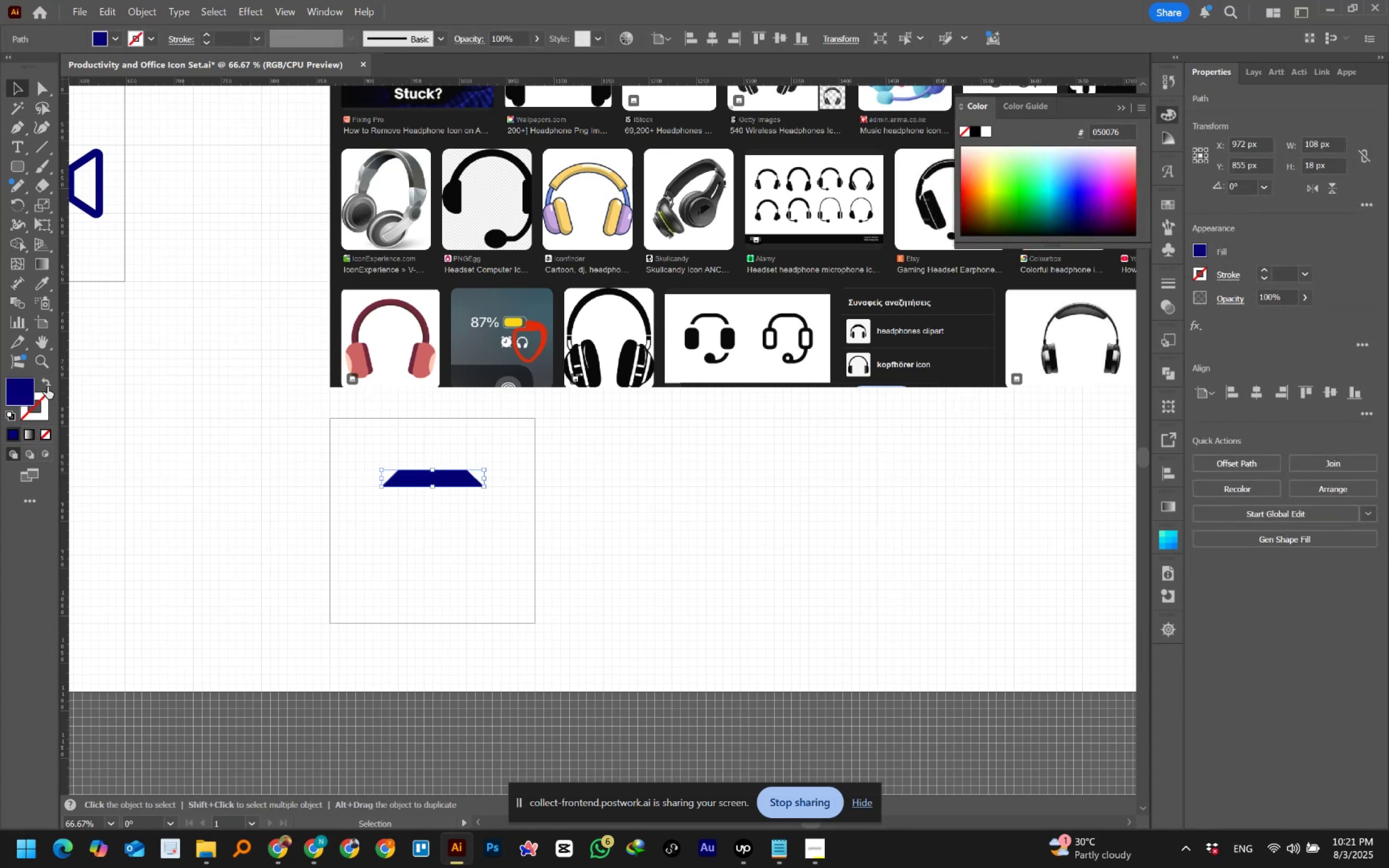 
left_click([47, 385])
 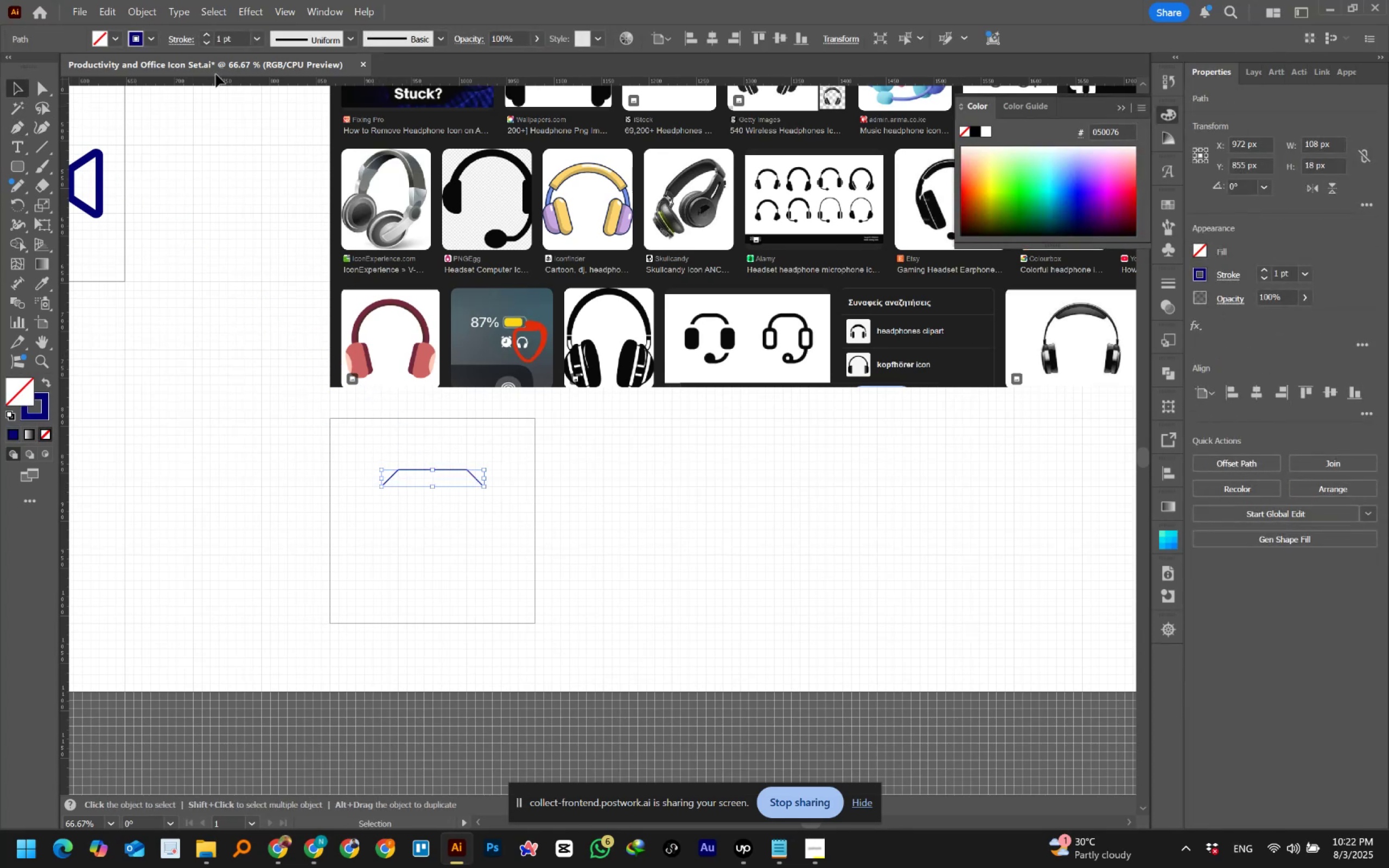 
hold_key(key=ShiftLeft, duration=1.5)
left_click([205, 28])
 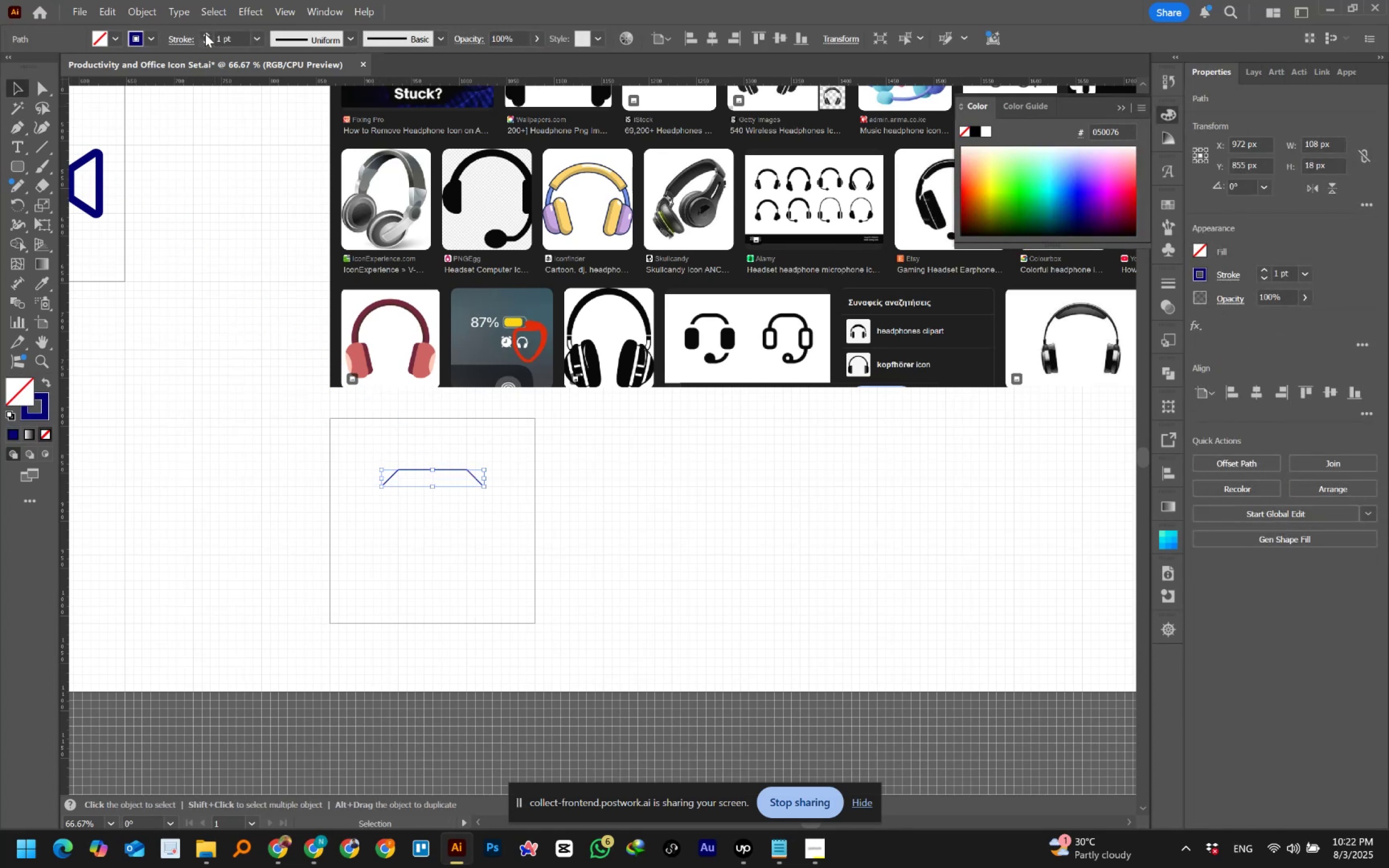 
hold_key(key=ShiftLeft, duration=1.54)
left_click([205, 34])
 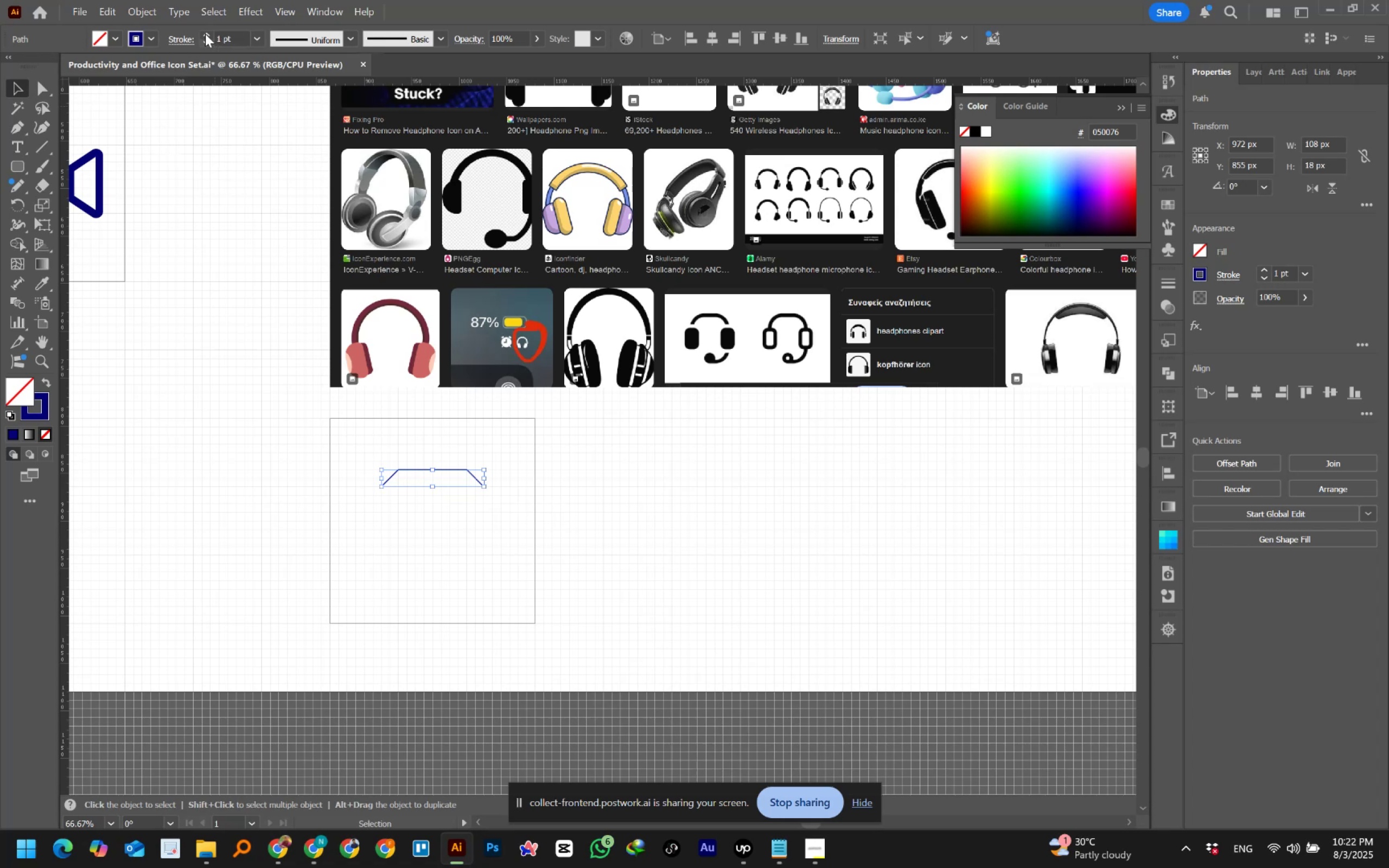 
key(Shift+ShiftLeft)
 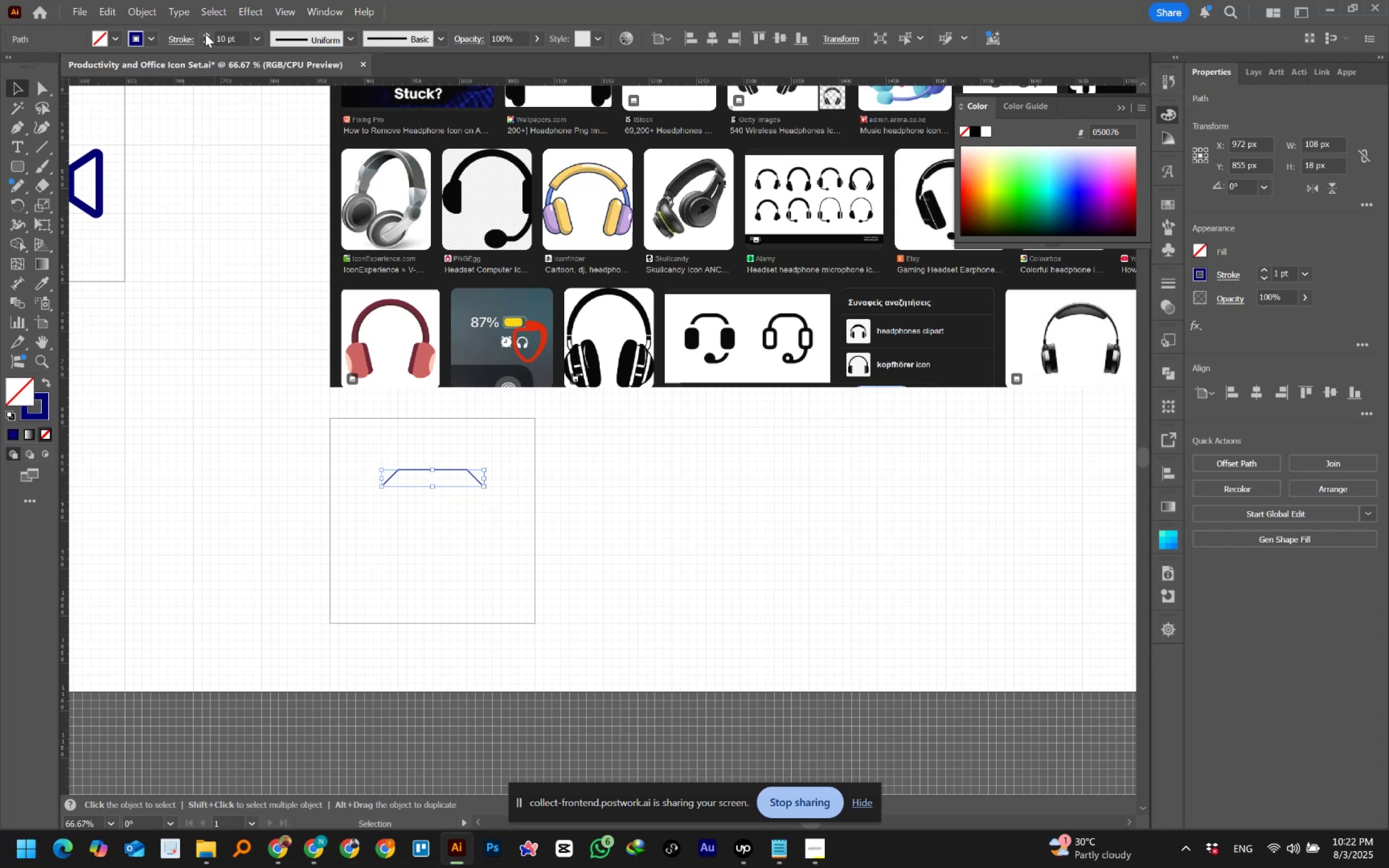 
key(Shift+ShiftLeft)
 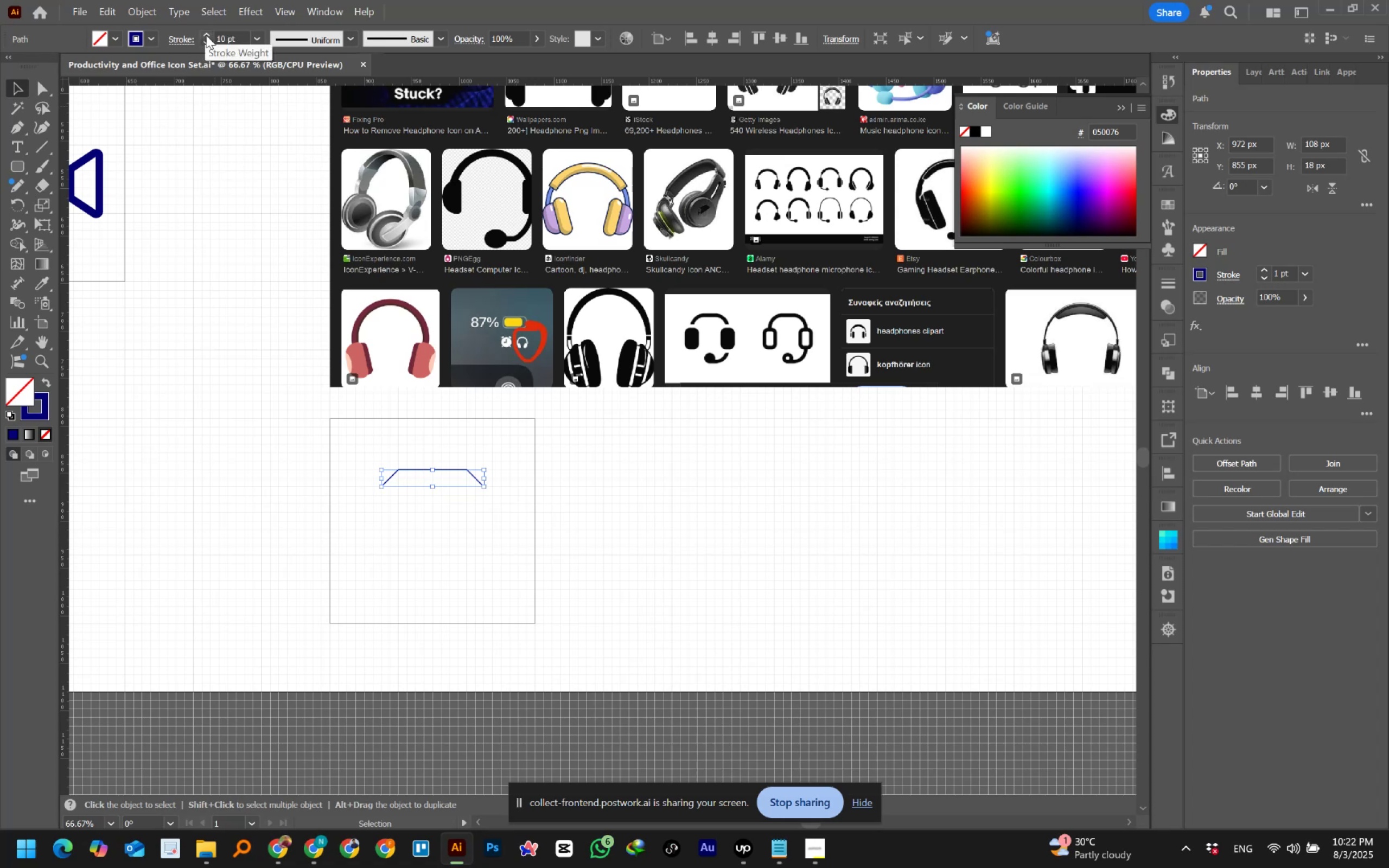 
key(Shift+ShiftLeft)
 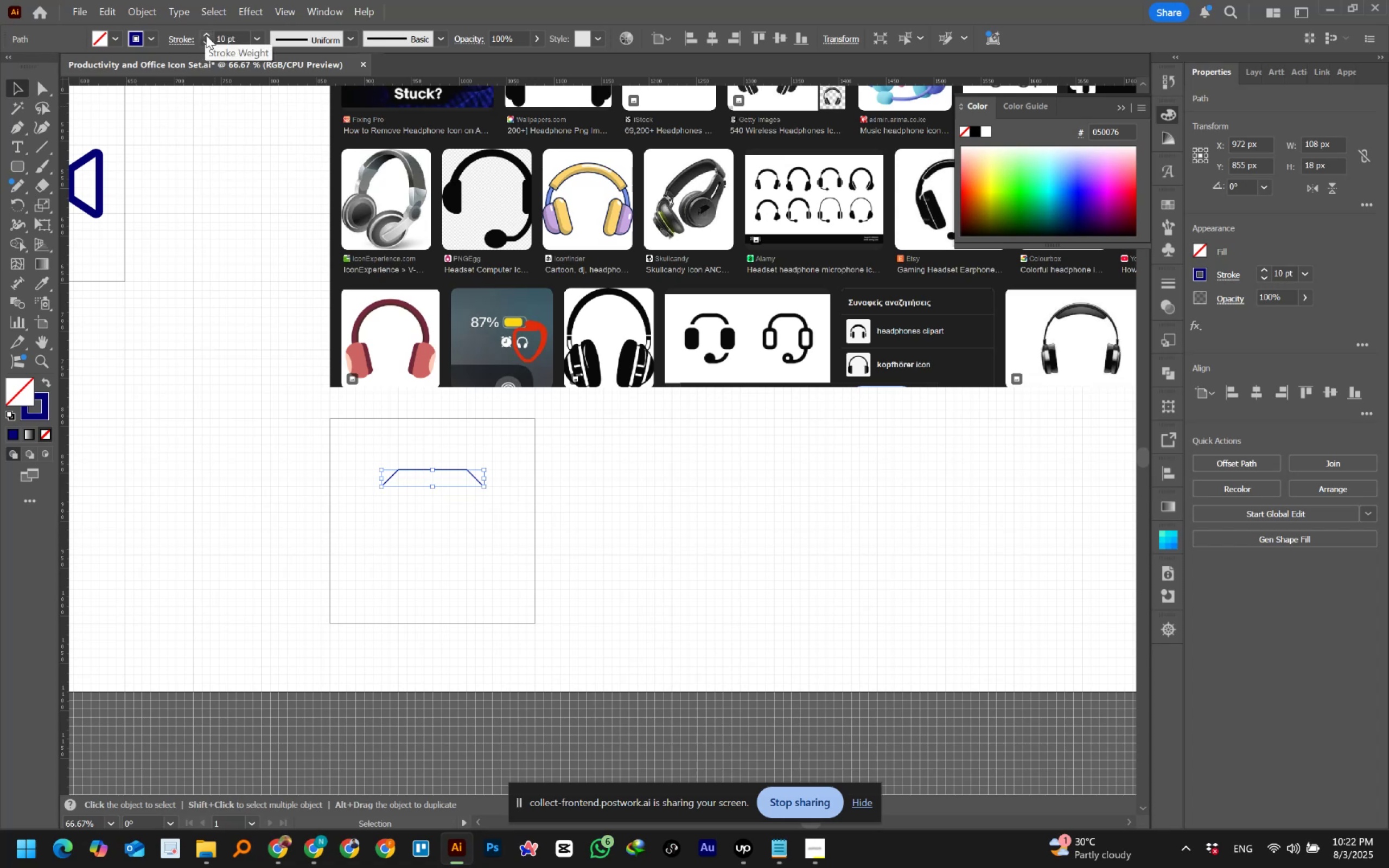 
key(Shift+ShiftLeft)
 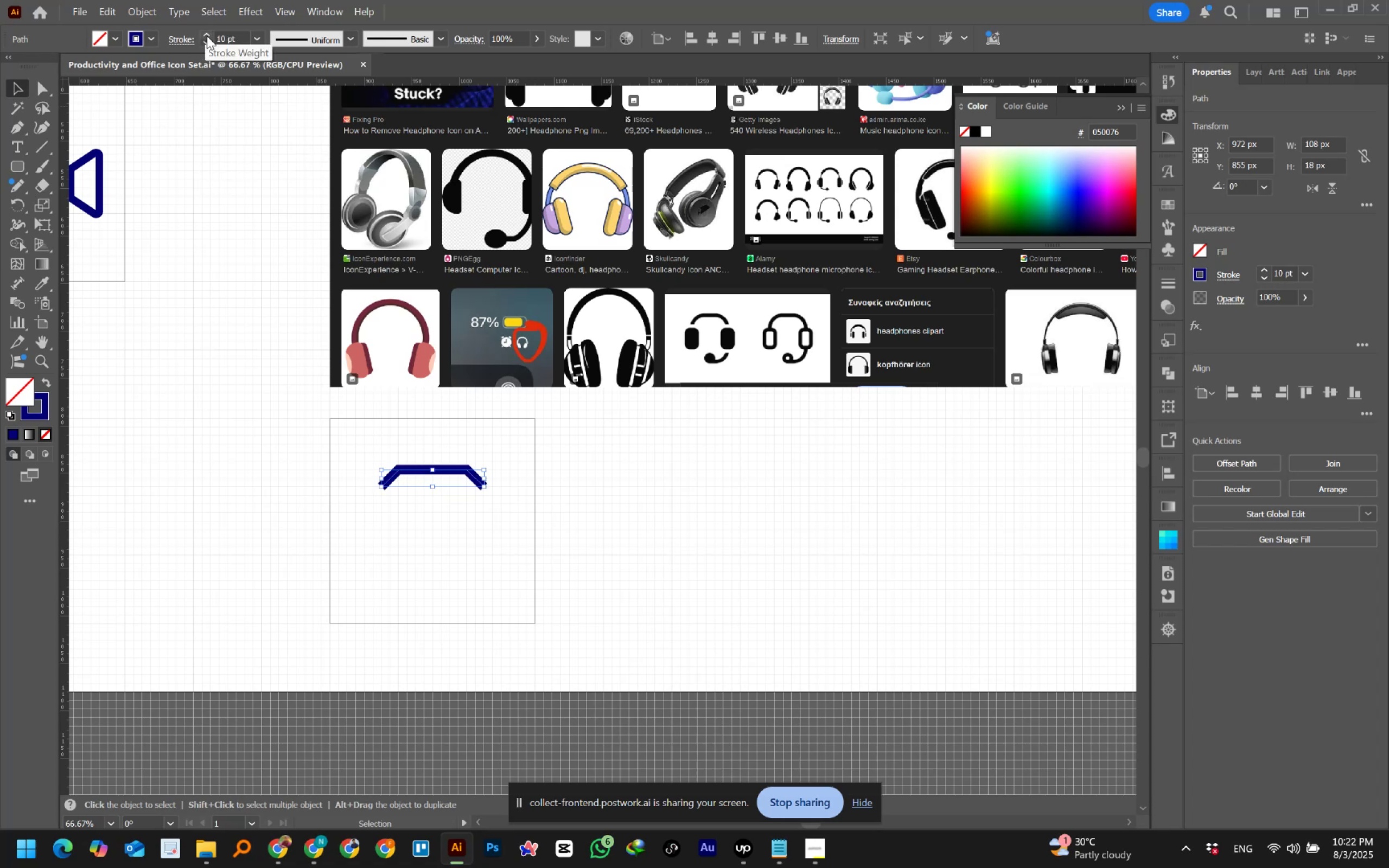 
key(Shift+ShiftLeft)
 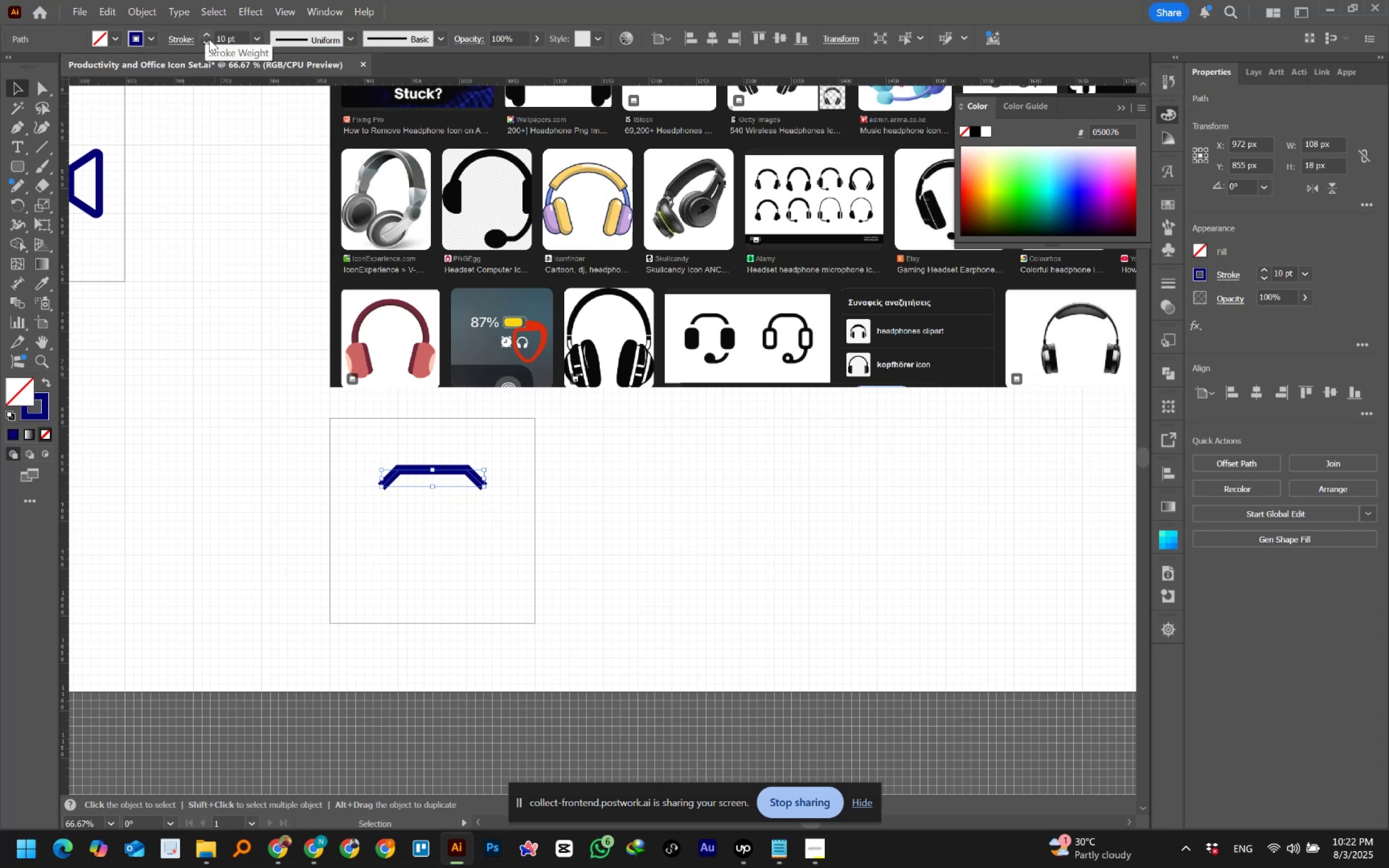 
key(Shift+ShiftLeft)
 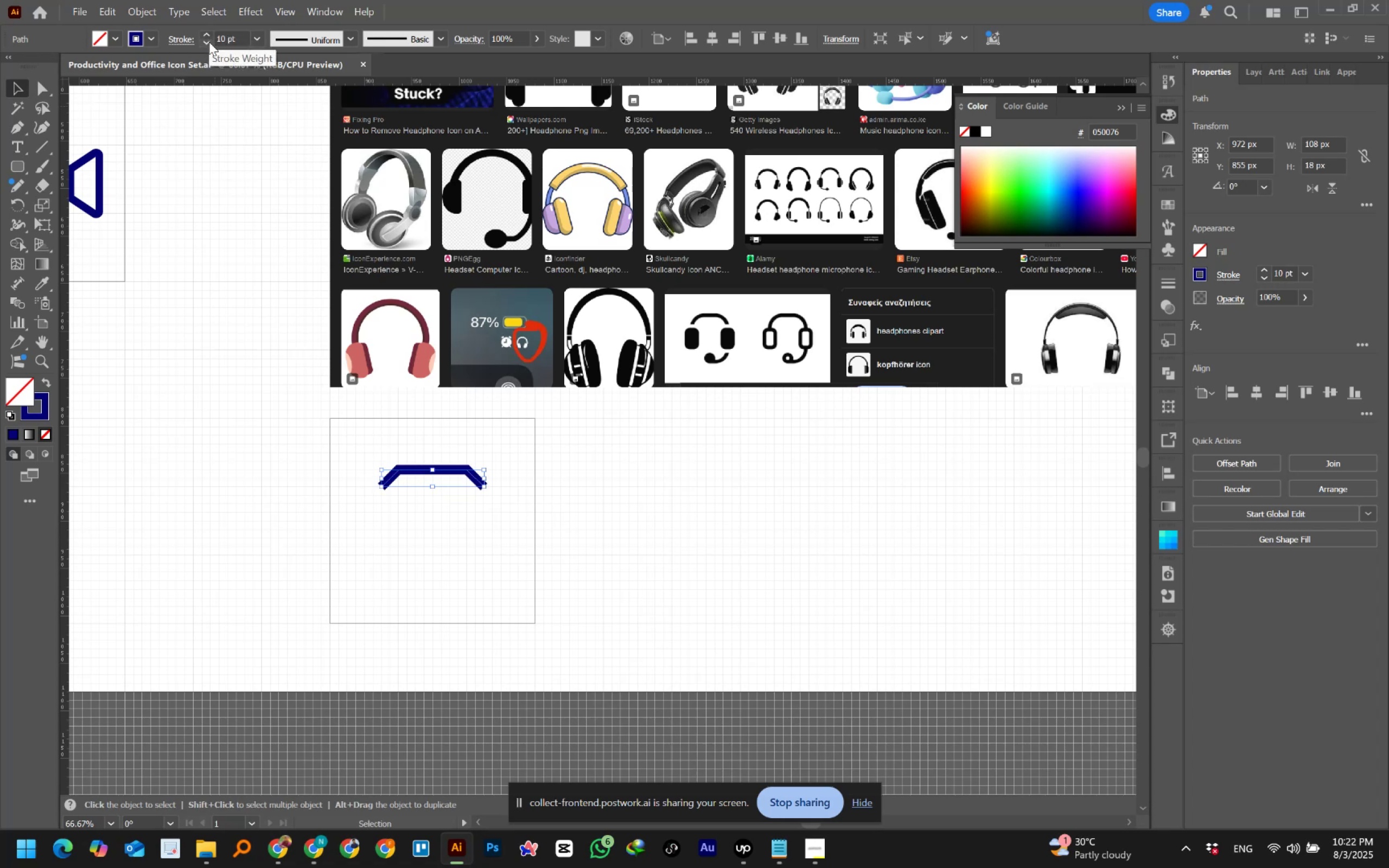 
double_click([209, 42])
 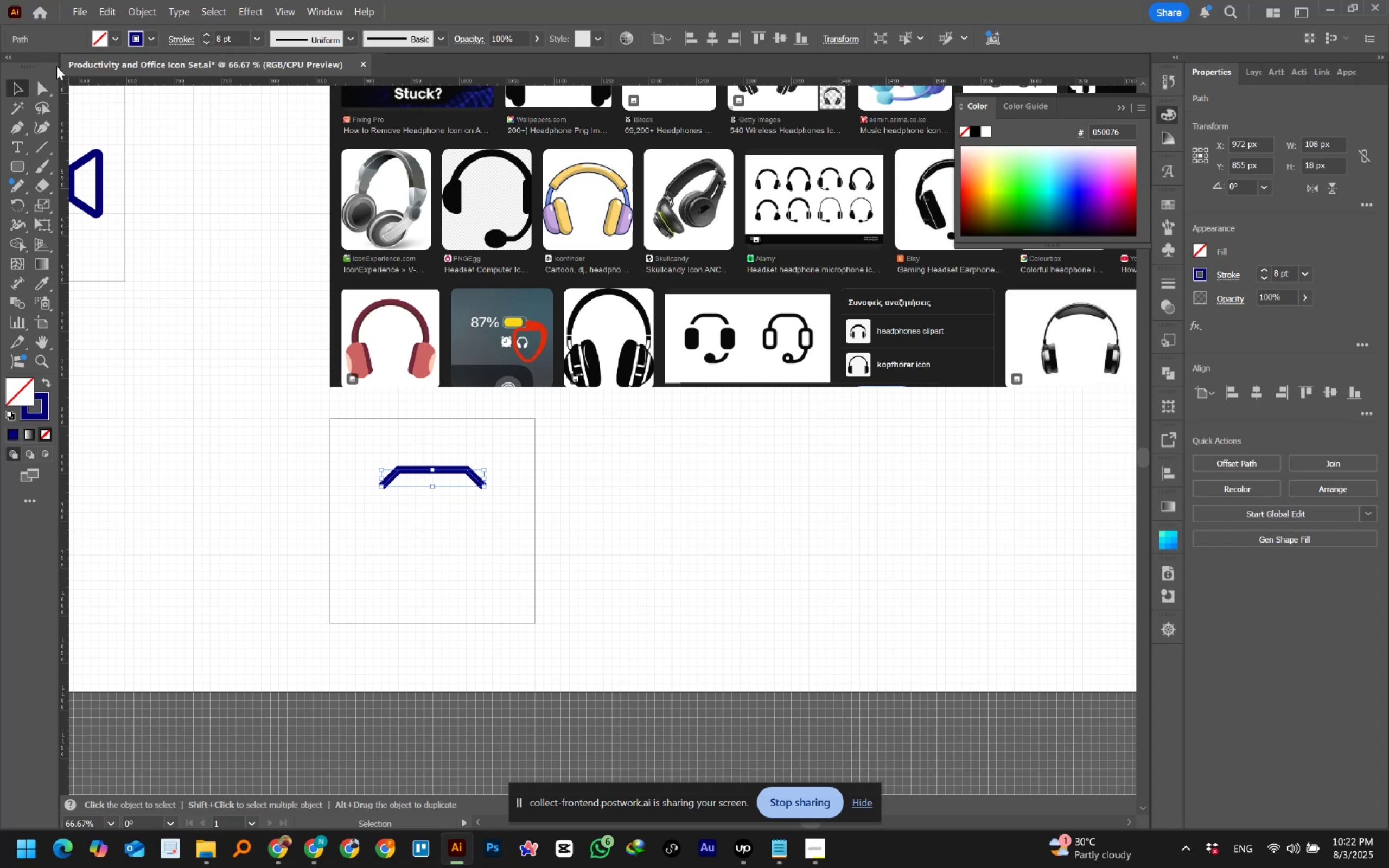 
left_click([47, 82])
 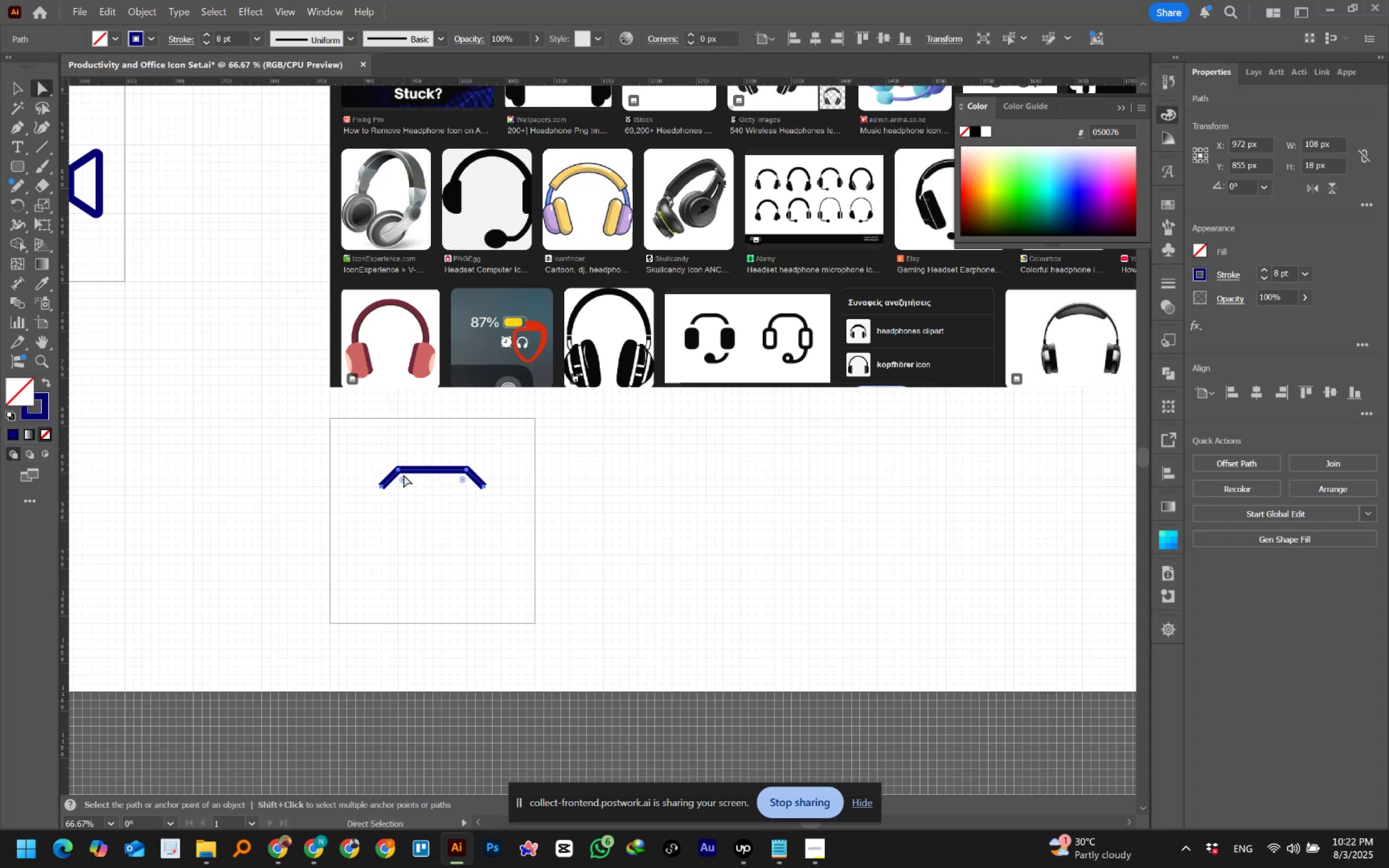 
left_click_drag(start_coordinate=[404, 477], to_coordinate=[408, 481])
 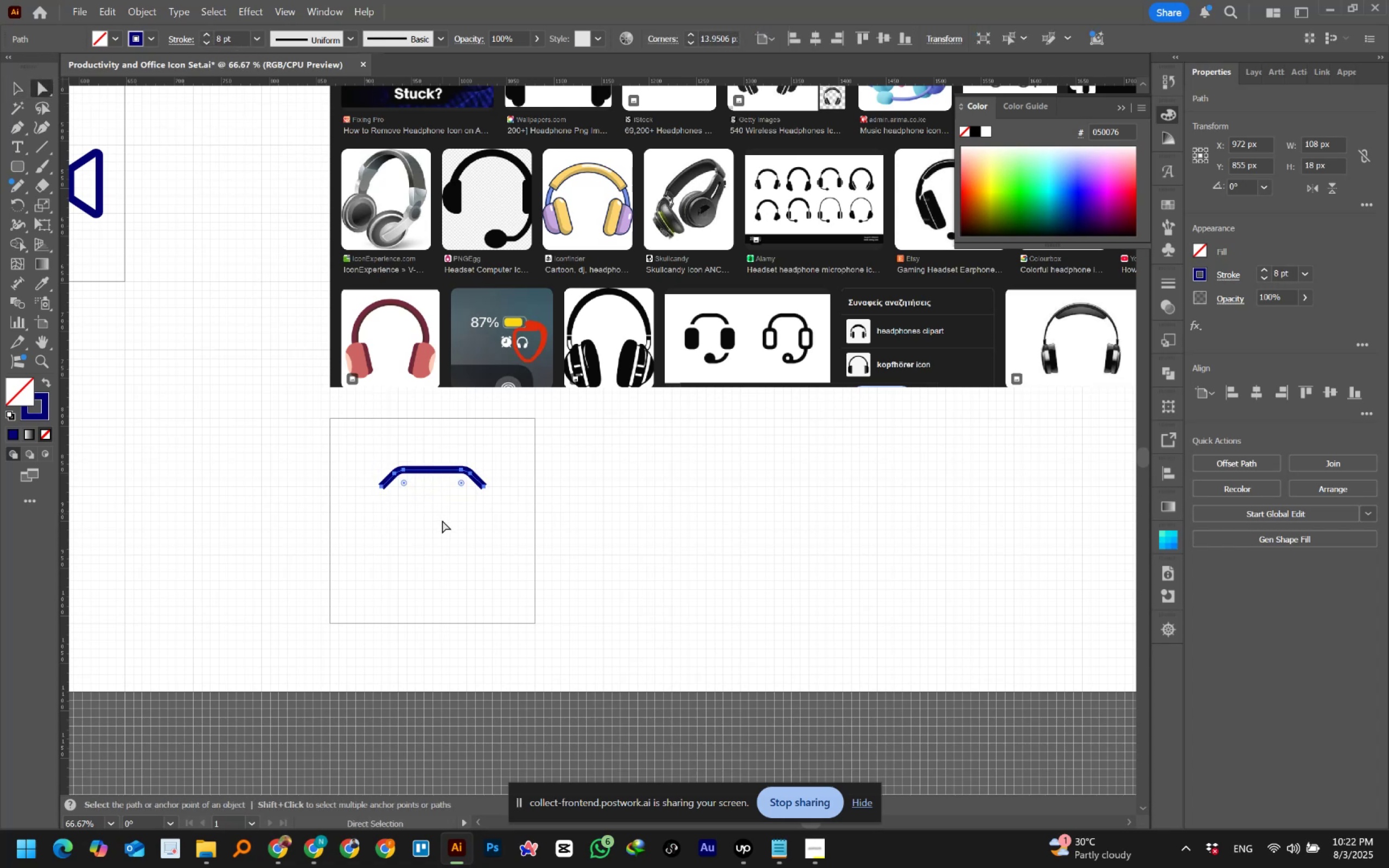 
left_click([445, 522])
 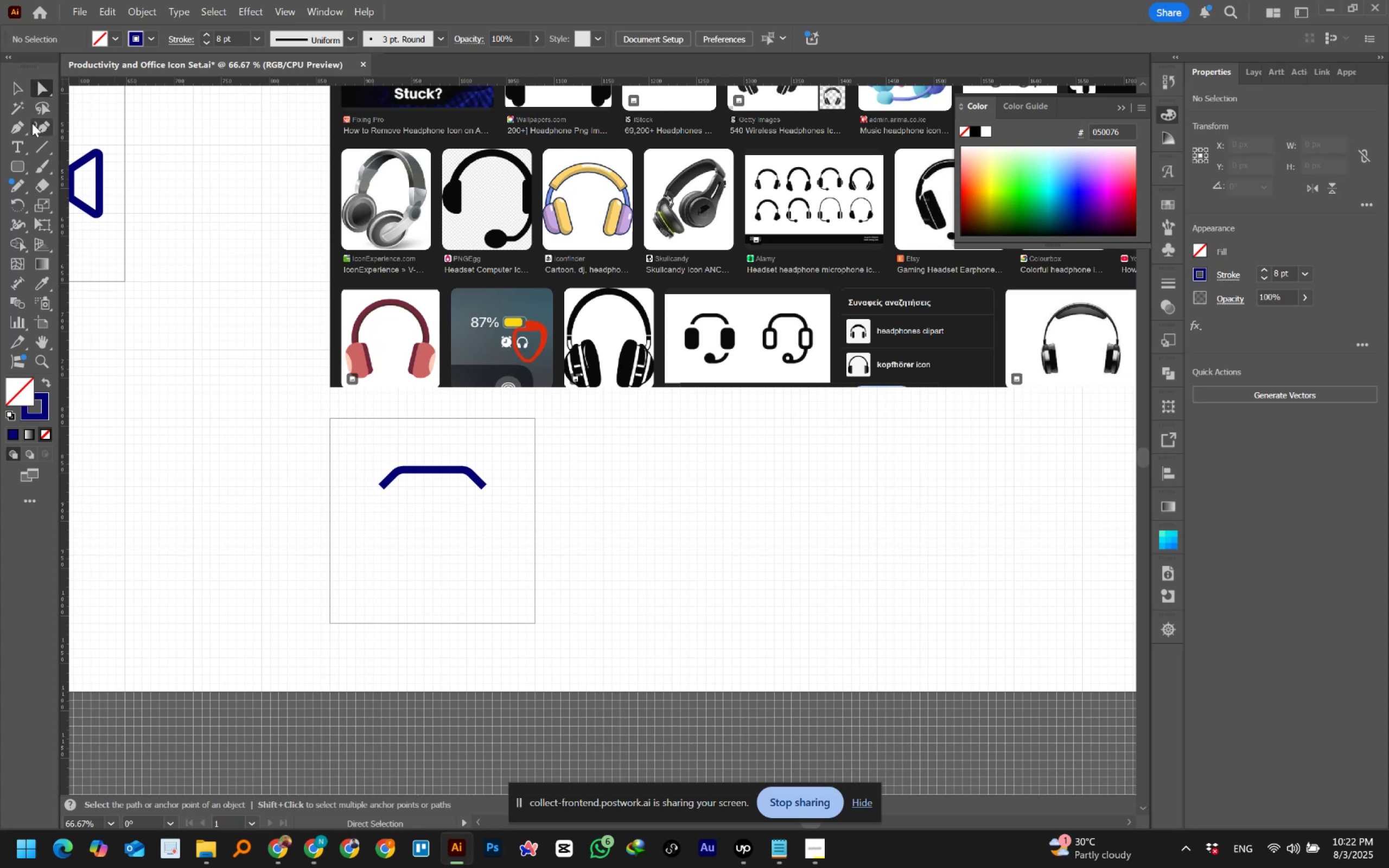 
left_click([10, 82])
 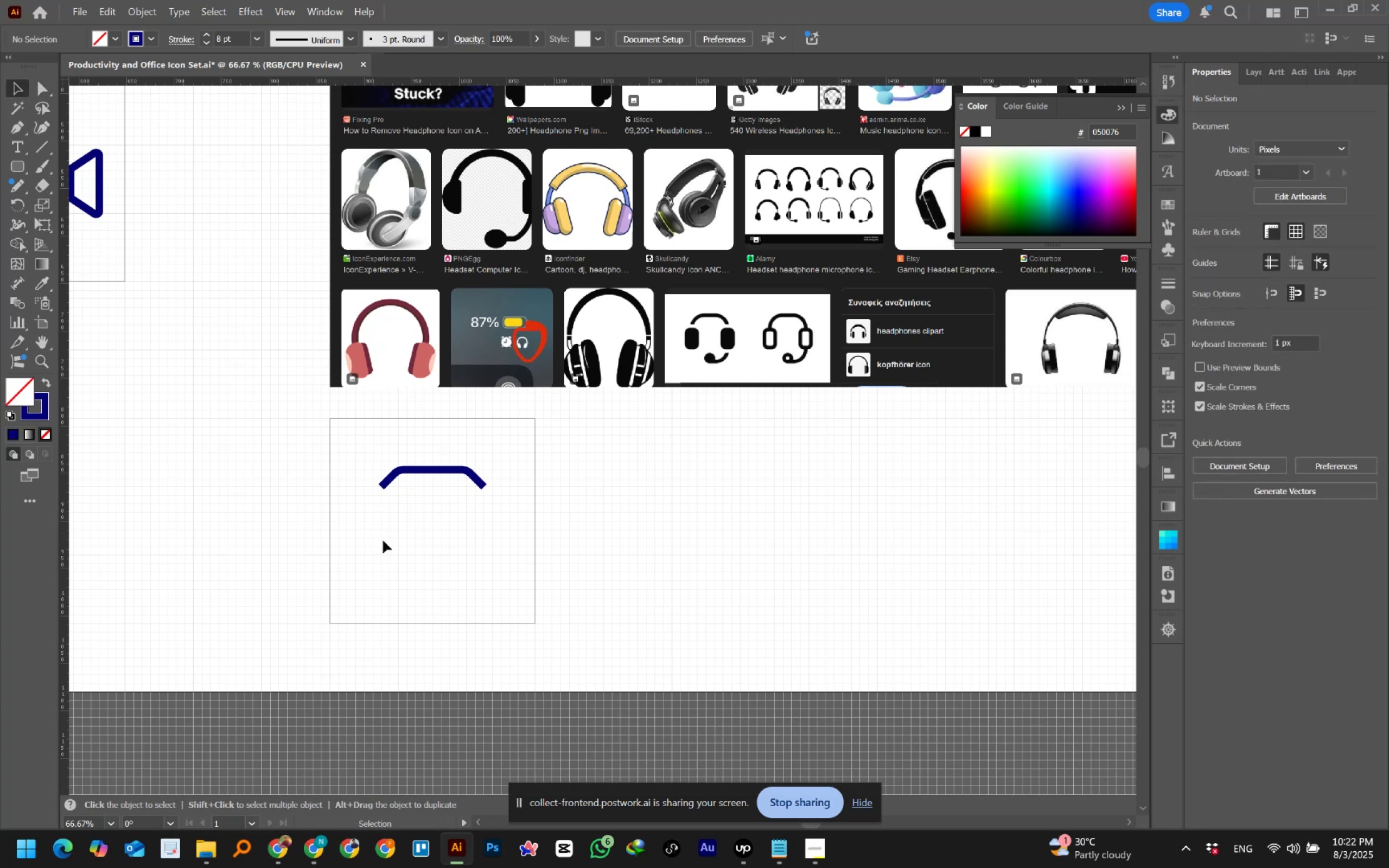 
left_click_drag(start_coordinate=[345, 452], to_coordinate=[435, 525])
 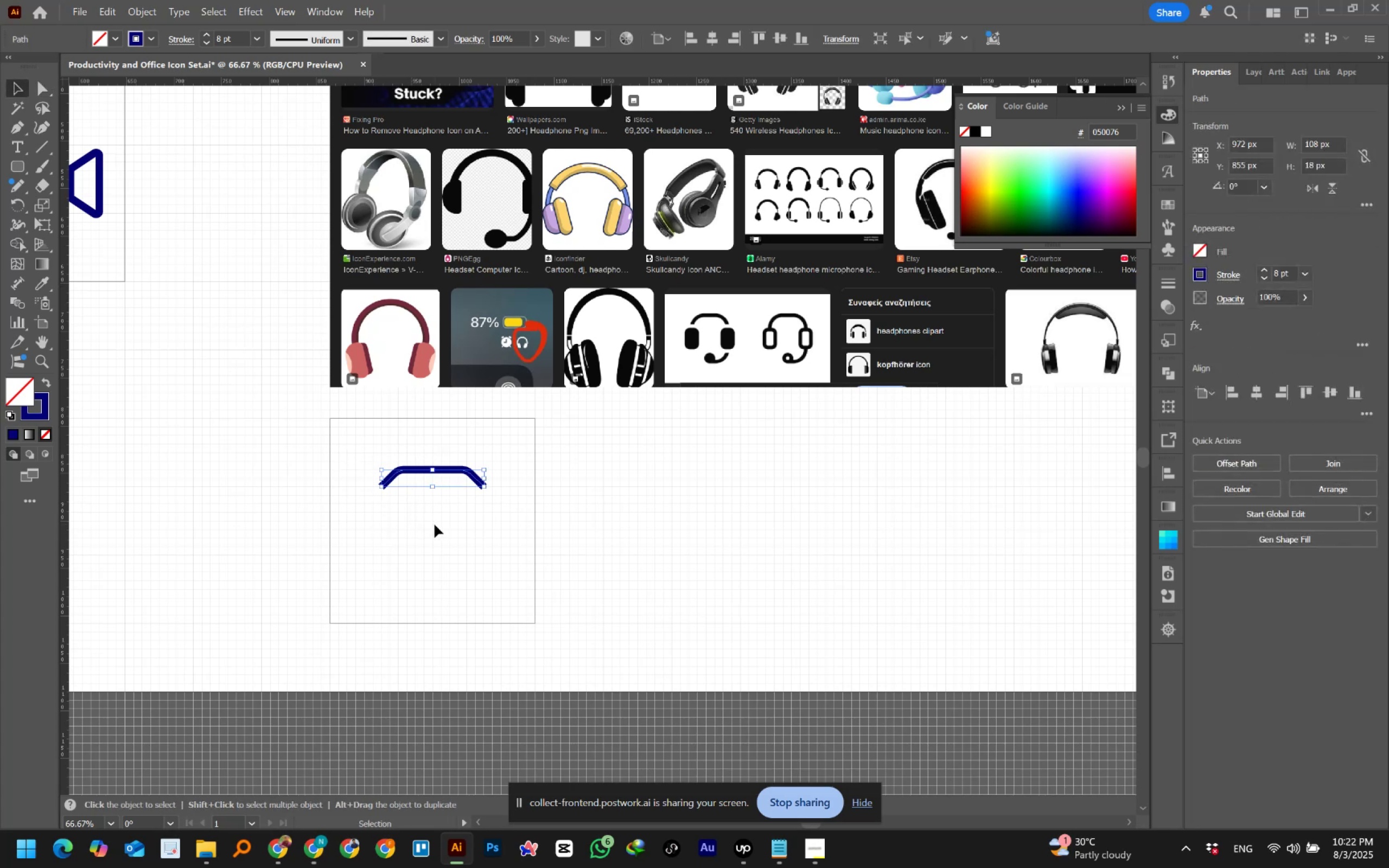 
key(I)
 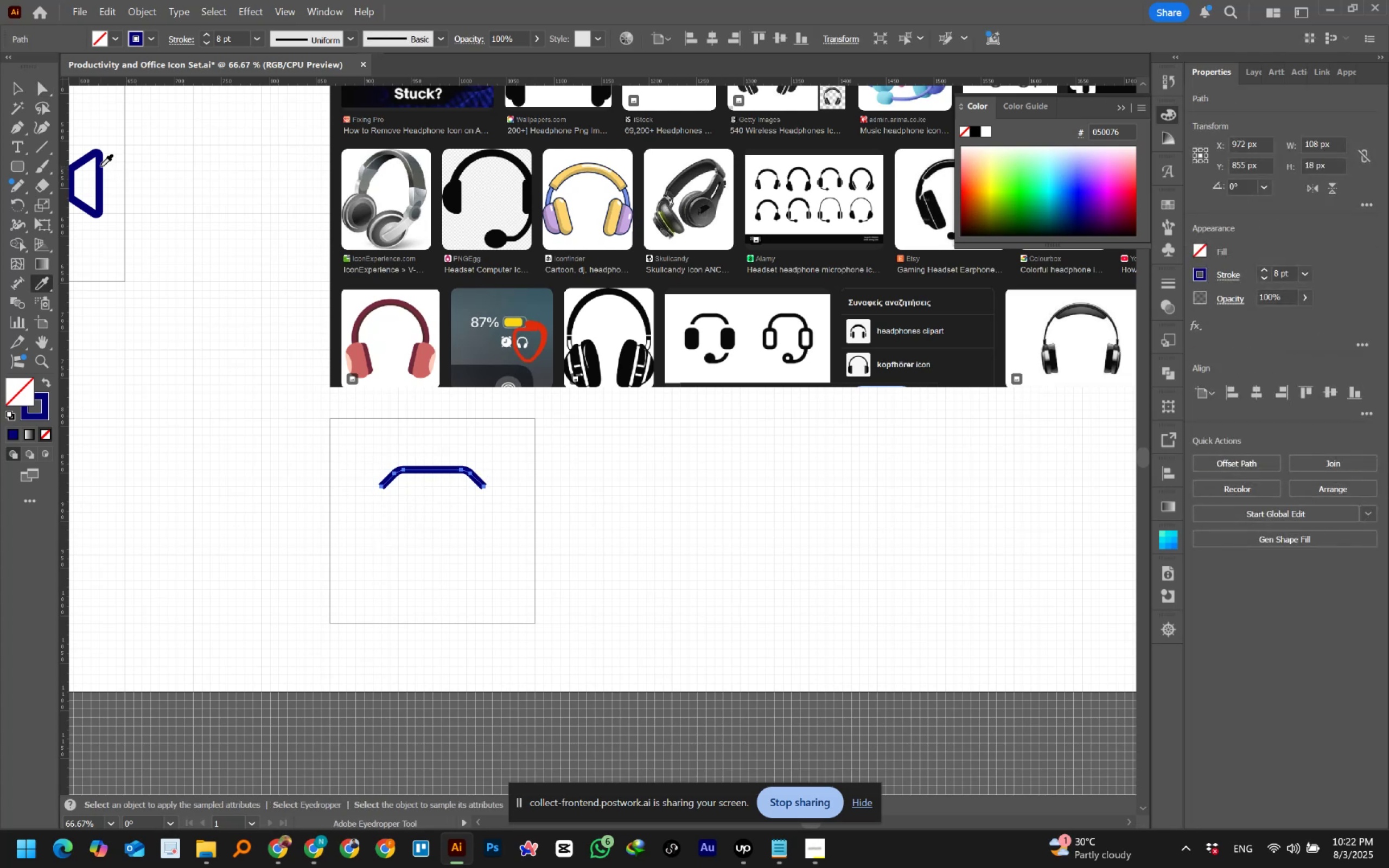 
left_click([98, 167])
 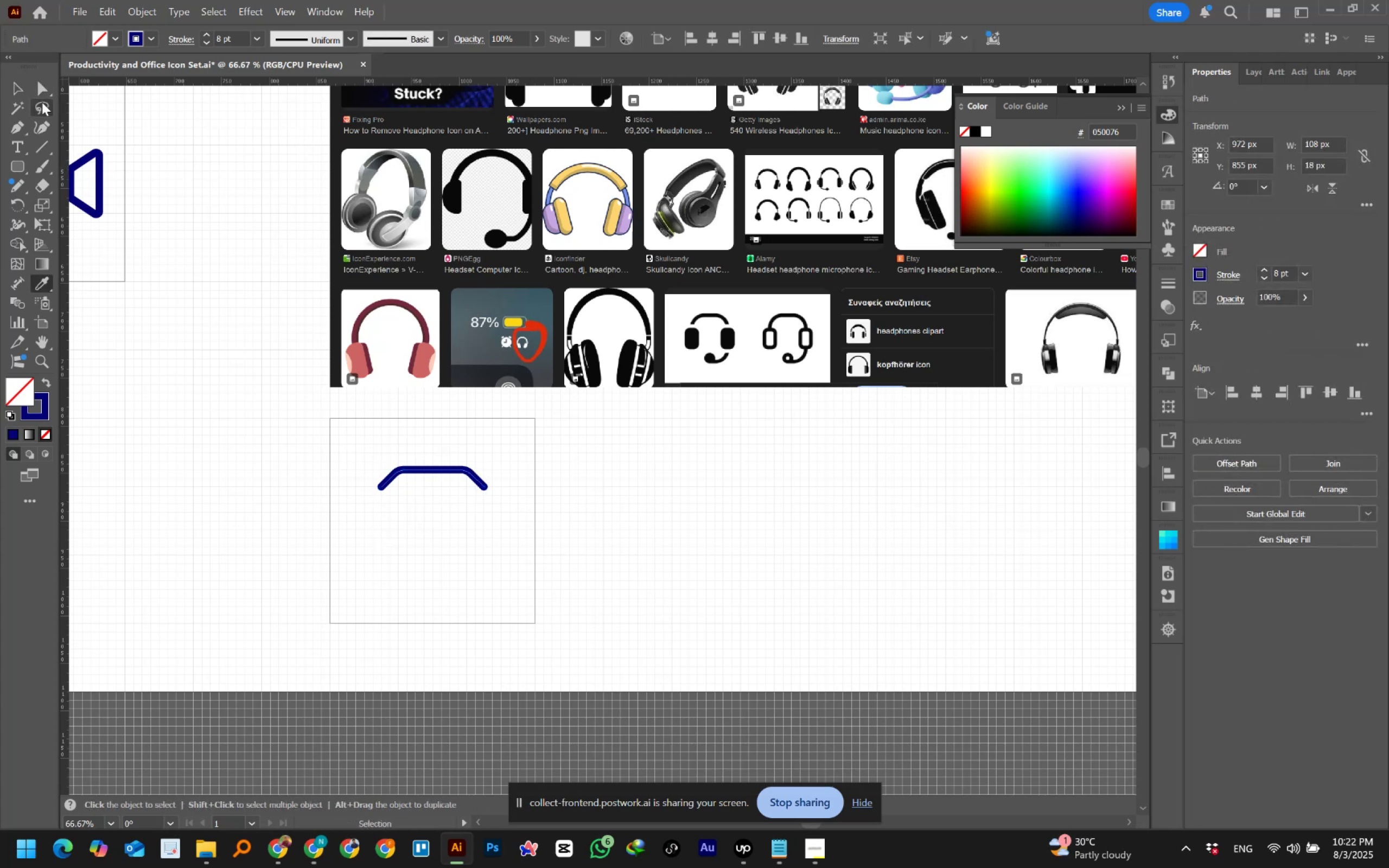 
left_click([24, 85])
 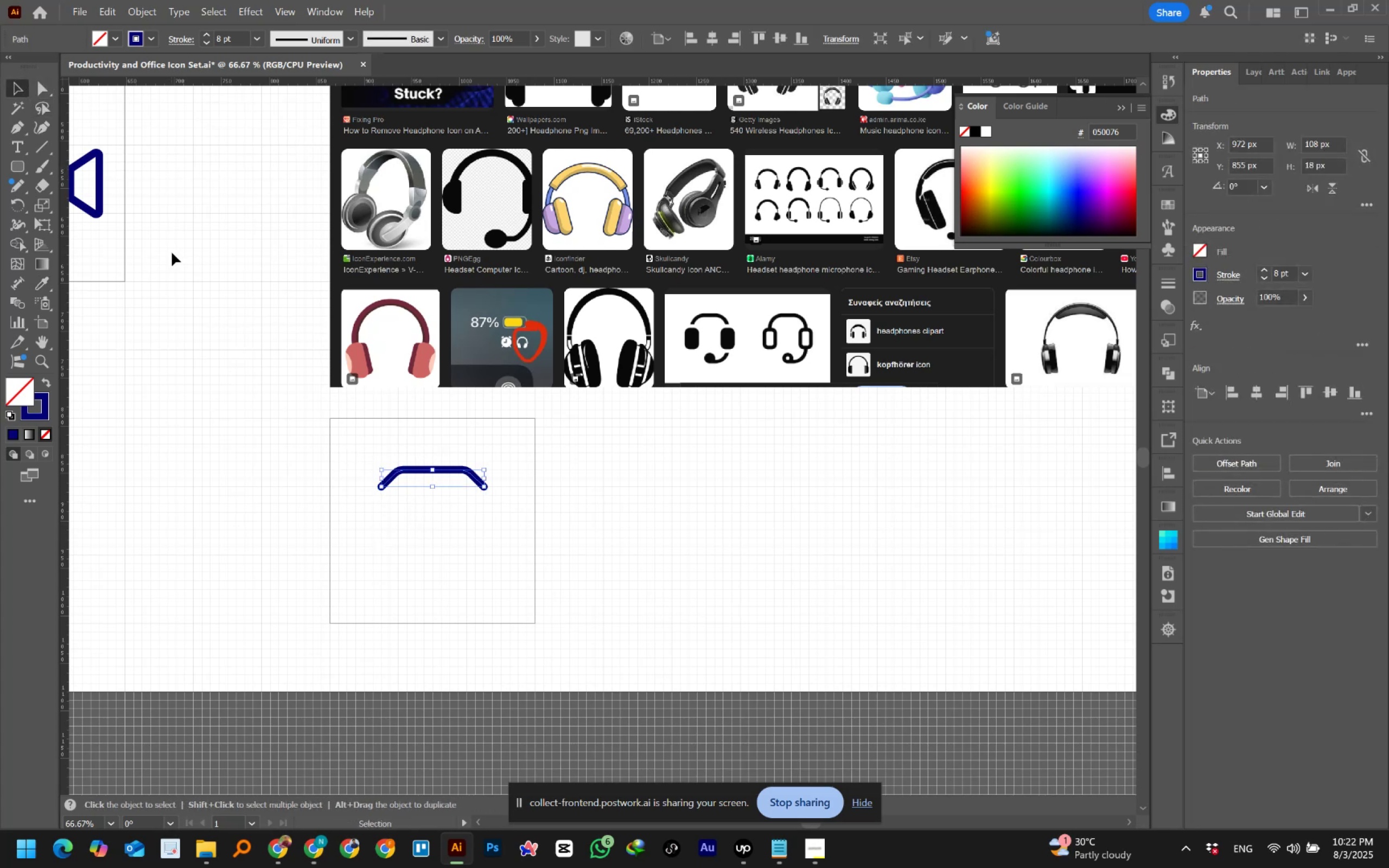 
left_click([172, 253])
 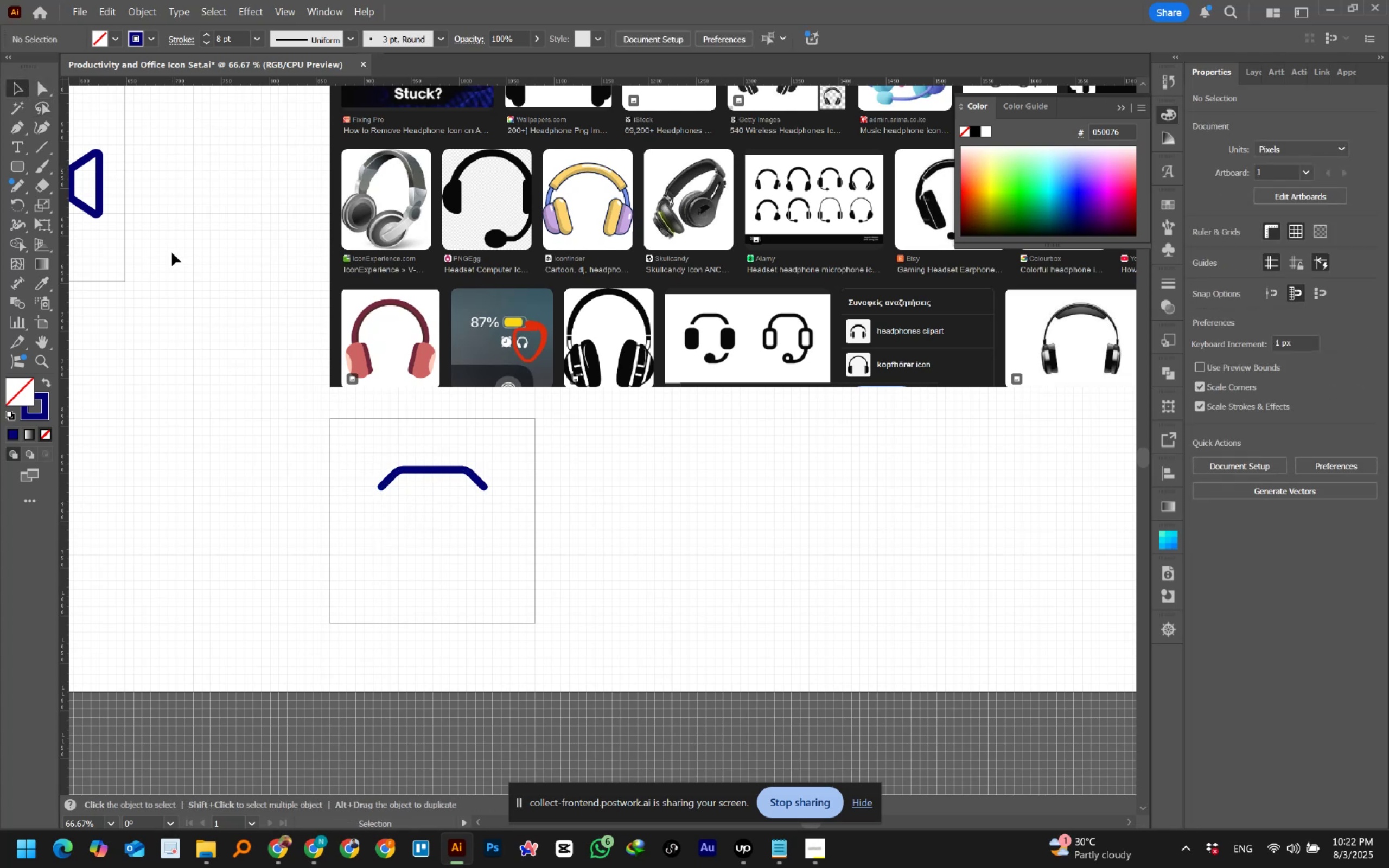 
hold_key(key=ControlLeft, duration=0.65)
scroll: coordinate [417, 488], scroll_direction: up, amount: 2.0
 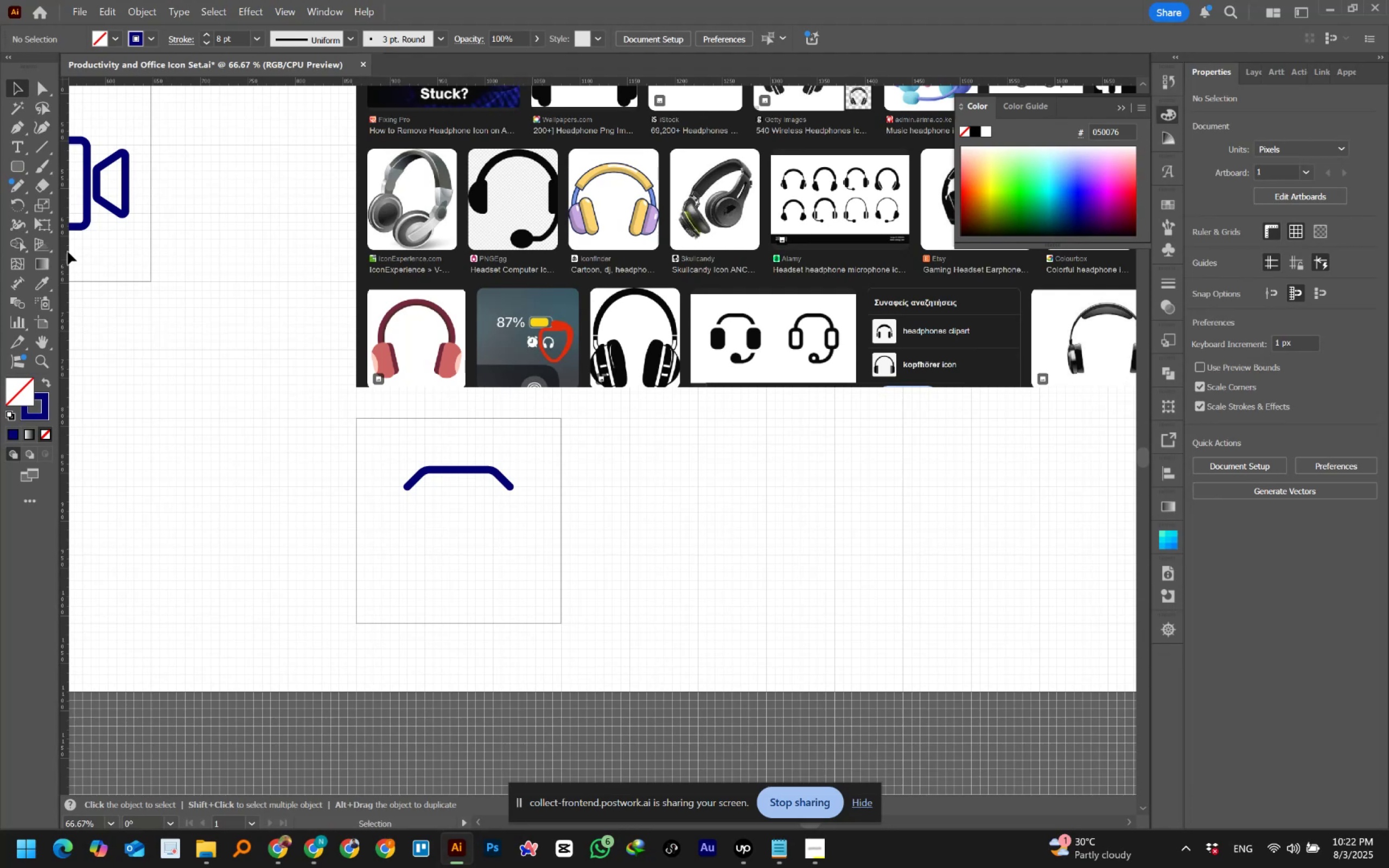 
left_click([10, 165])
 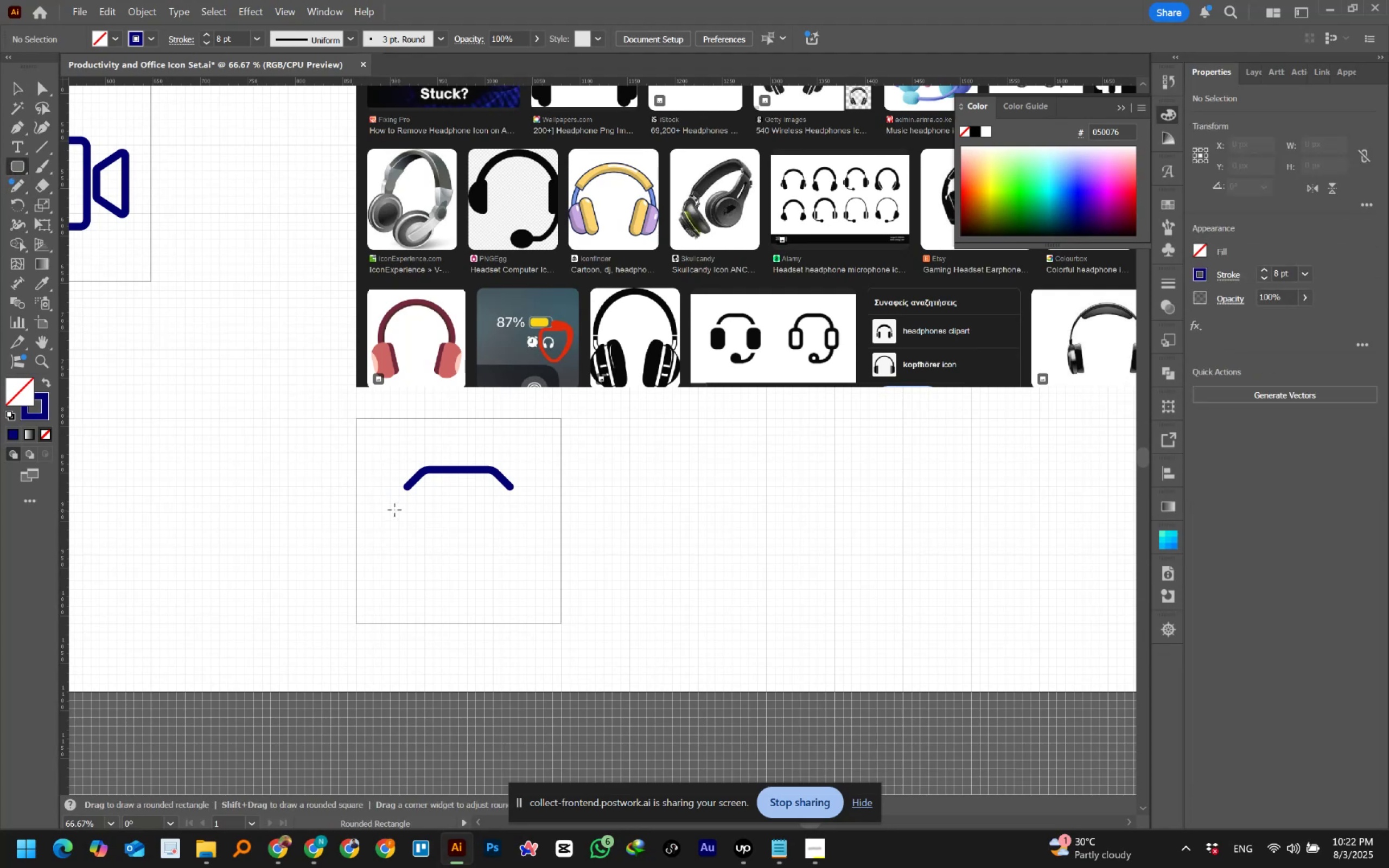 
left_click_drag(start_coordinate=[392, 505], to_coordinate=[413, 549])
 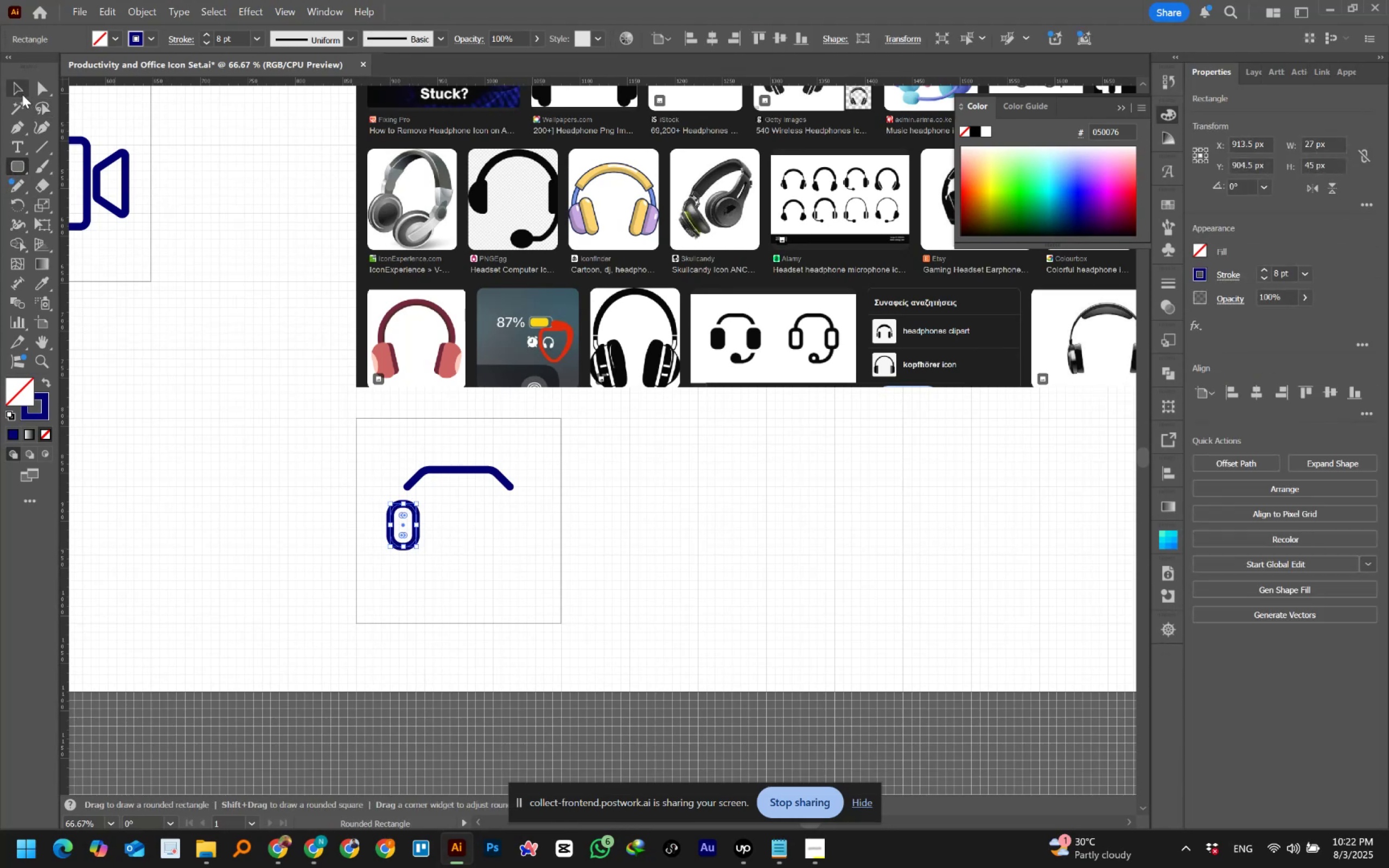 
left_click([18, 88])
 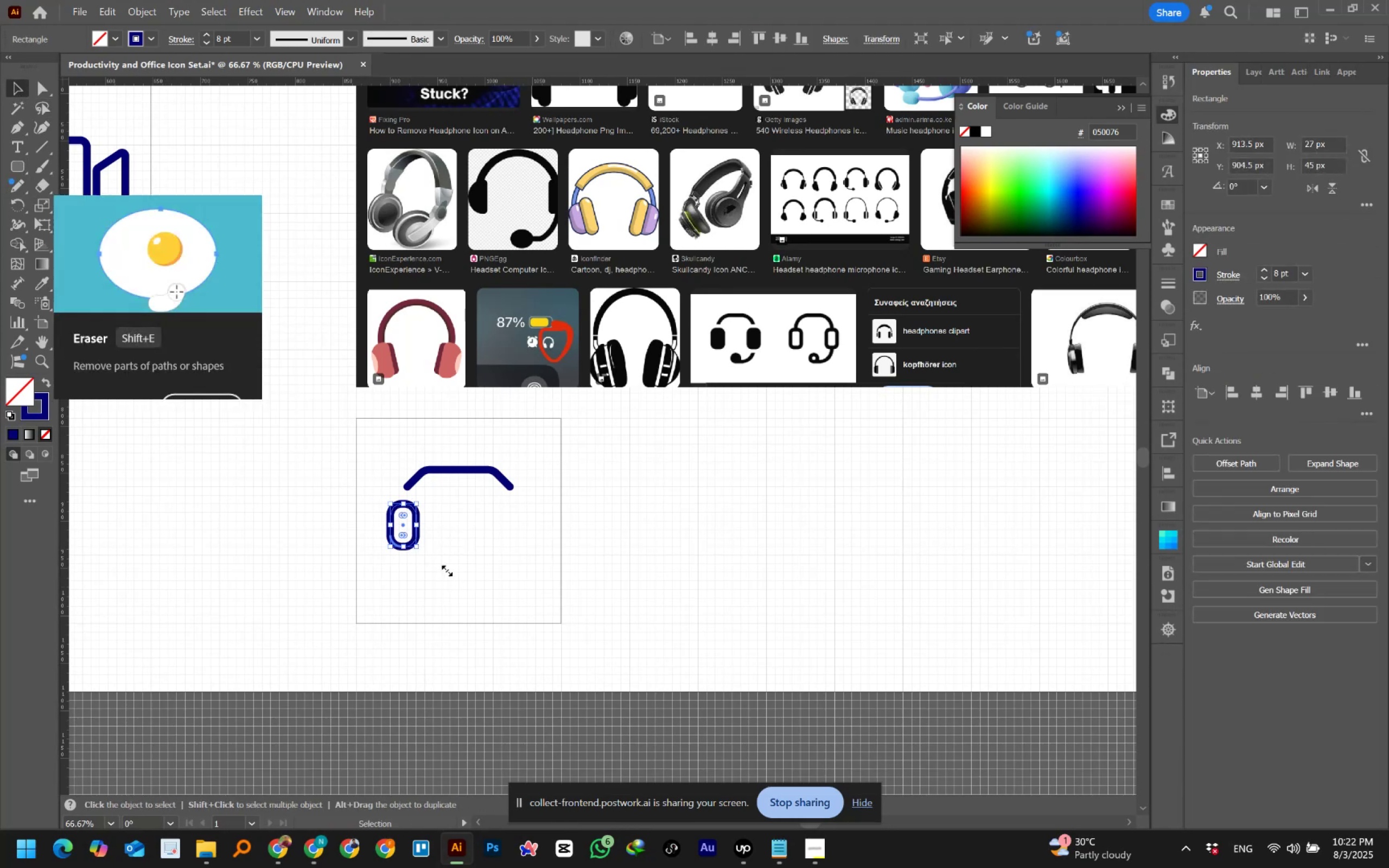 
hold_key(key=AltLeft, duration=0.35)
scroll: coordinate [407, 523], scroll_direction: up, amount: 3.0
 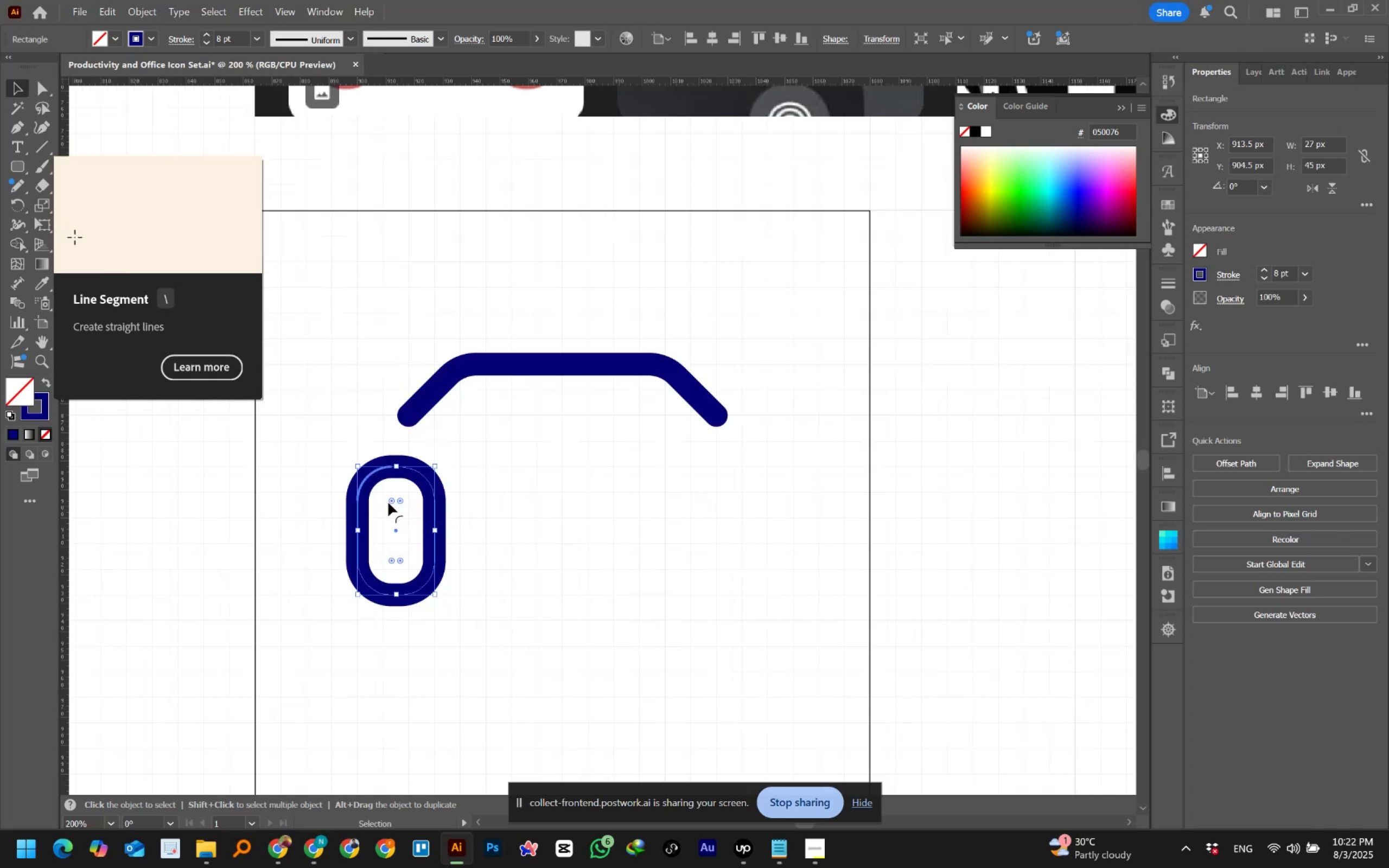 
left_click_drag(start_coordinate=[388, 501], to_coordinate=[380, 487])
 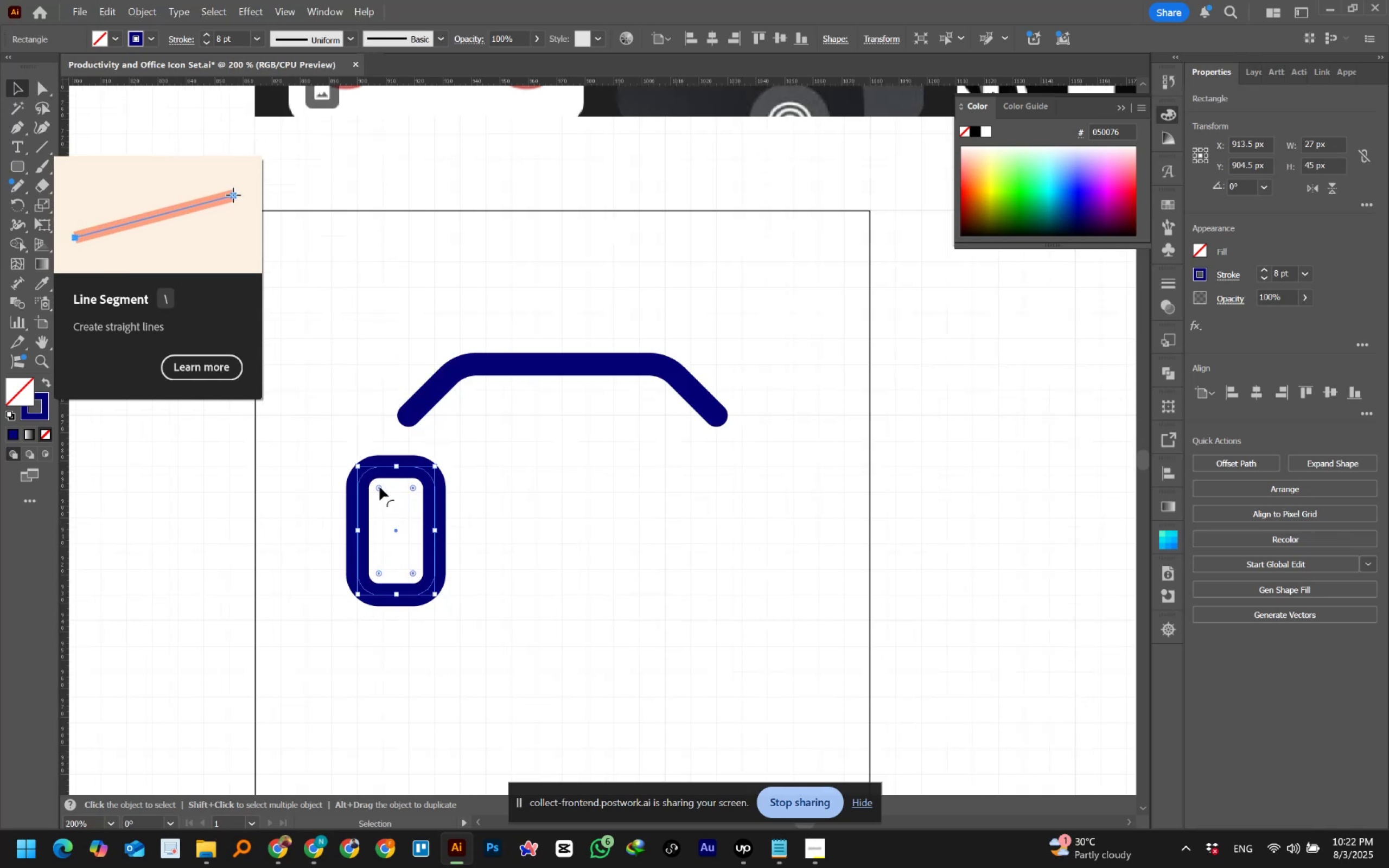 
hold_key(key=AltLeft, duration=1.5)
scroll: coordinate [380, 487], scroll_direction: down, amount: 2.0
 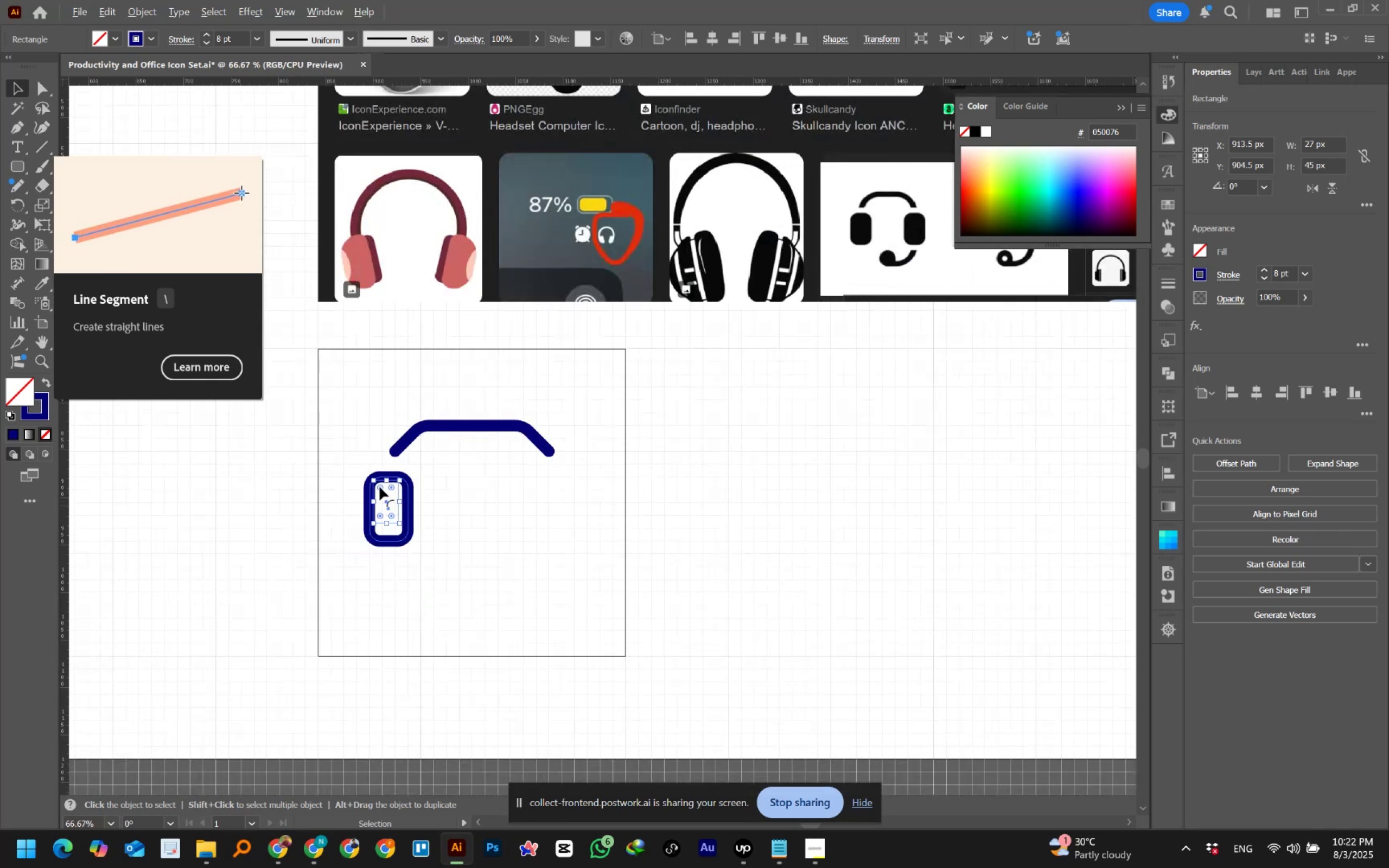 
key(Alt+AltLeft)
 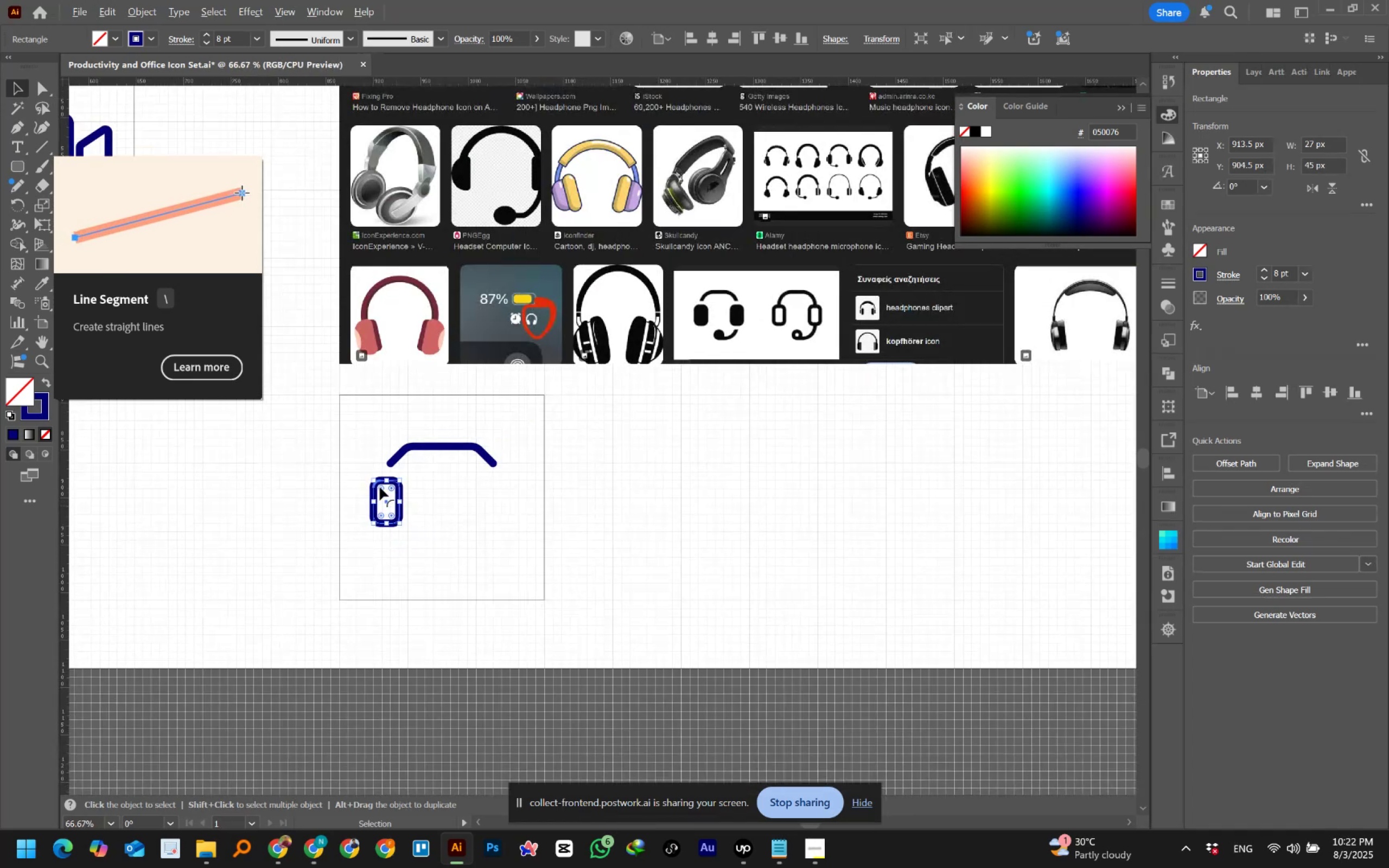 
key(Alt+AltLeft)
 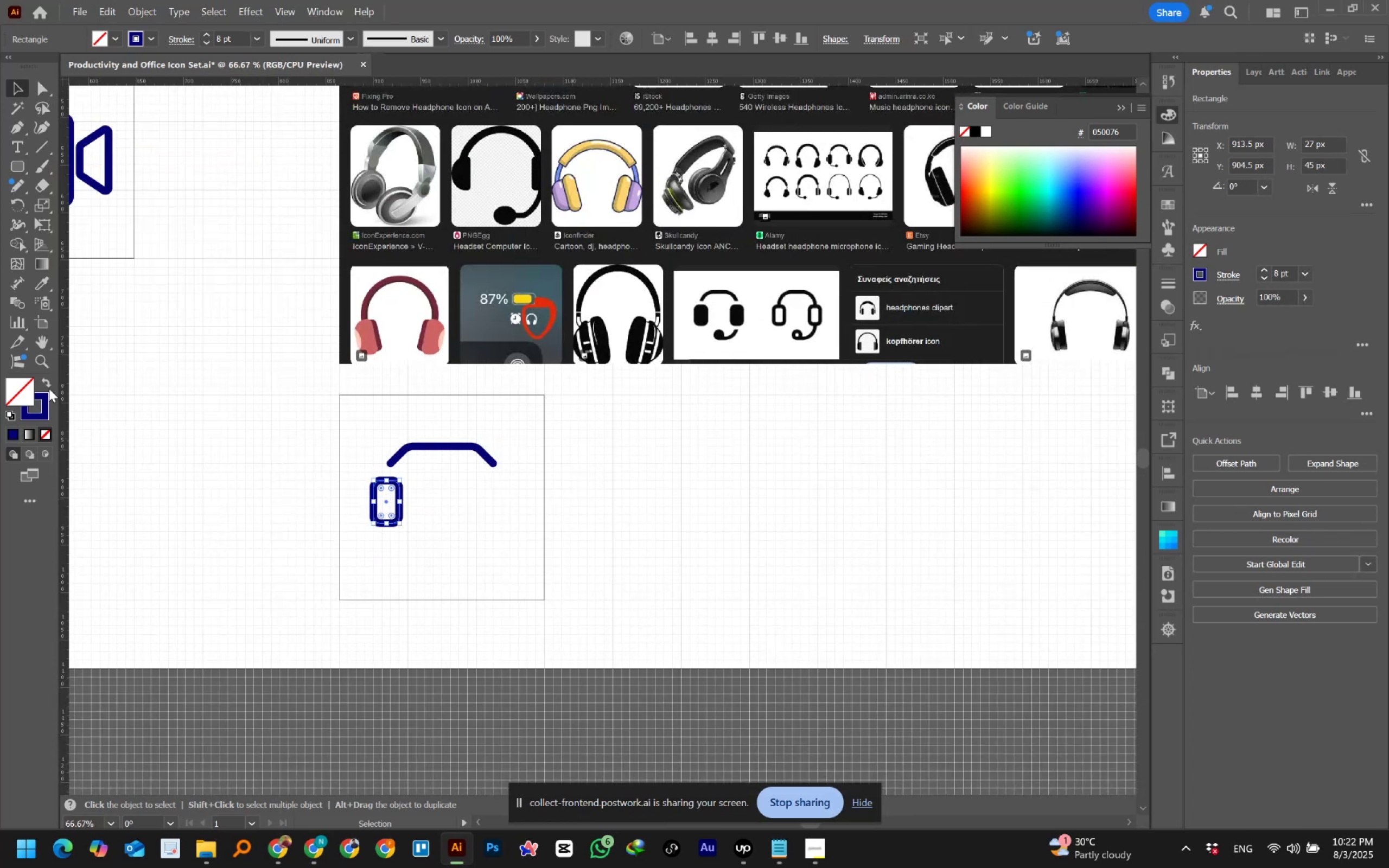 
left_click([43, 384])
 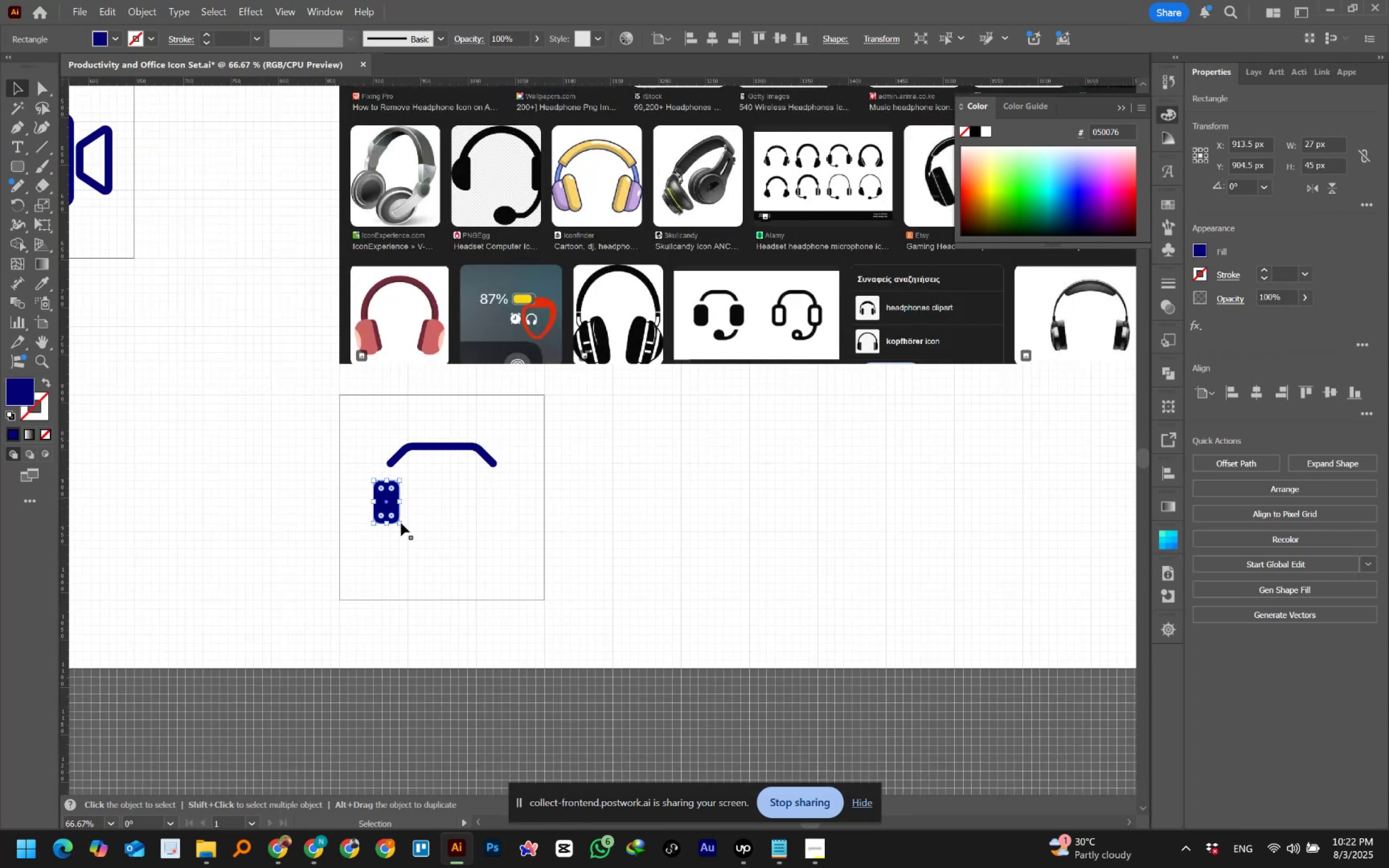 
left_click([482, 544])
 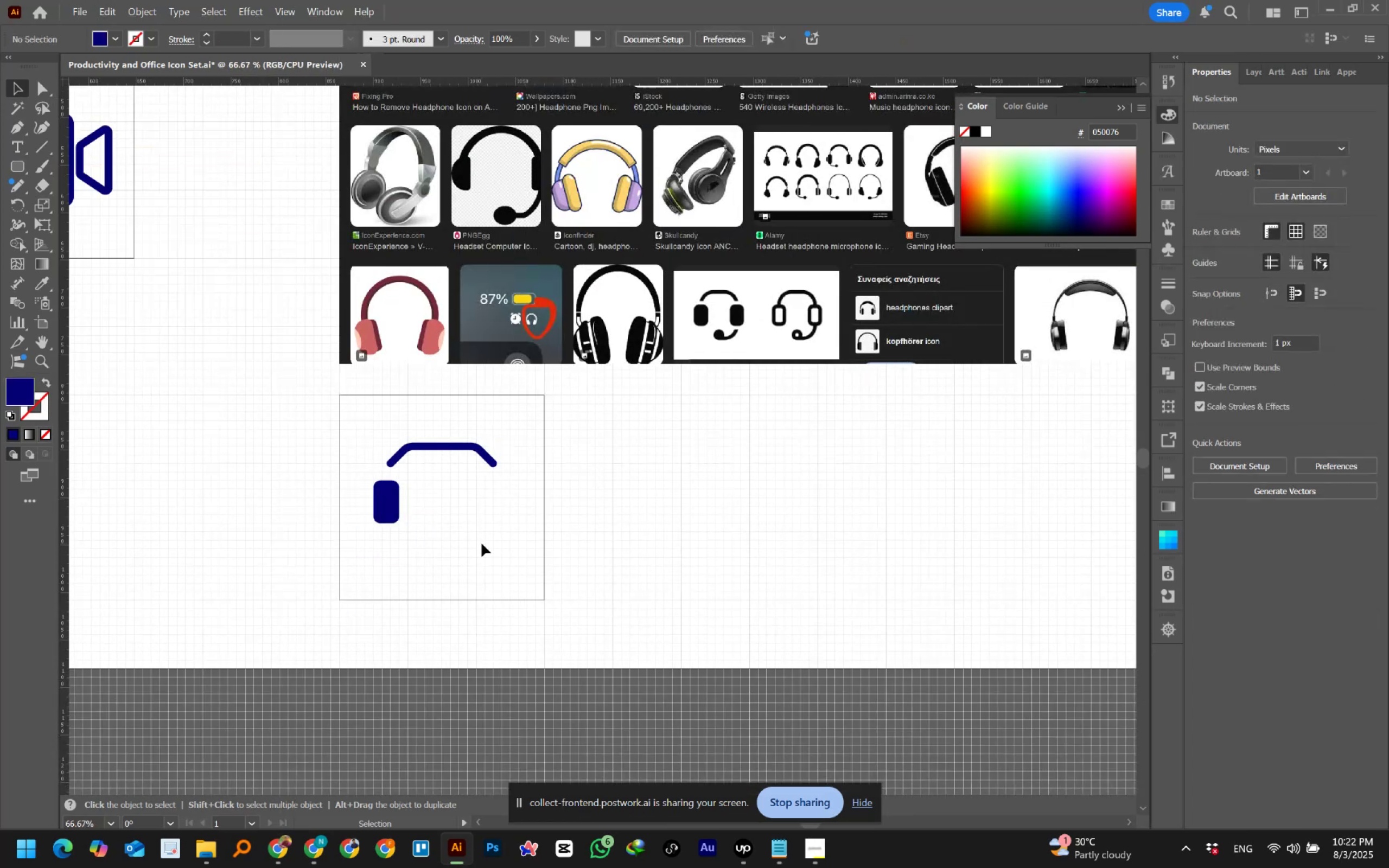 
hold_key(key=Space, duration=0.77)
 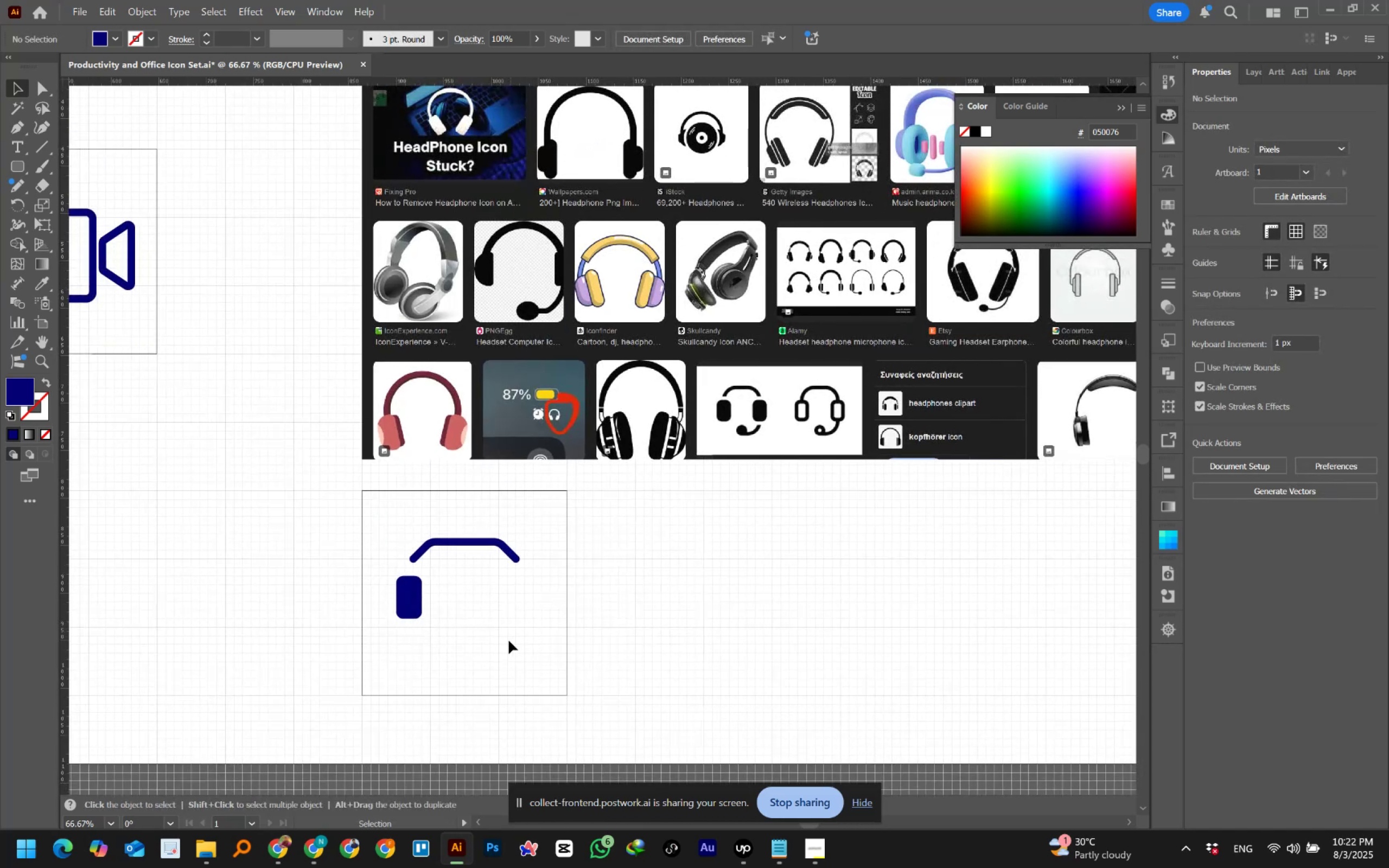 
left_click_drag(start_coordinate=[531, 527], to_coordinate=[553, 622])
 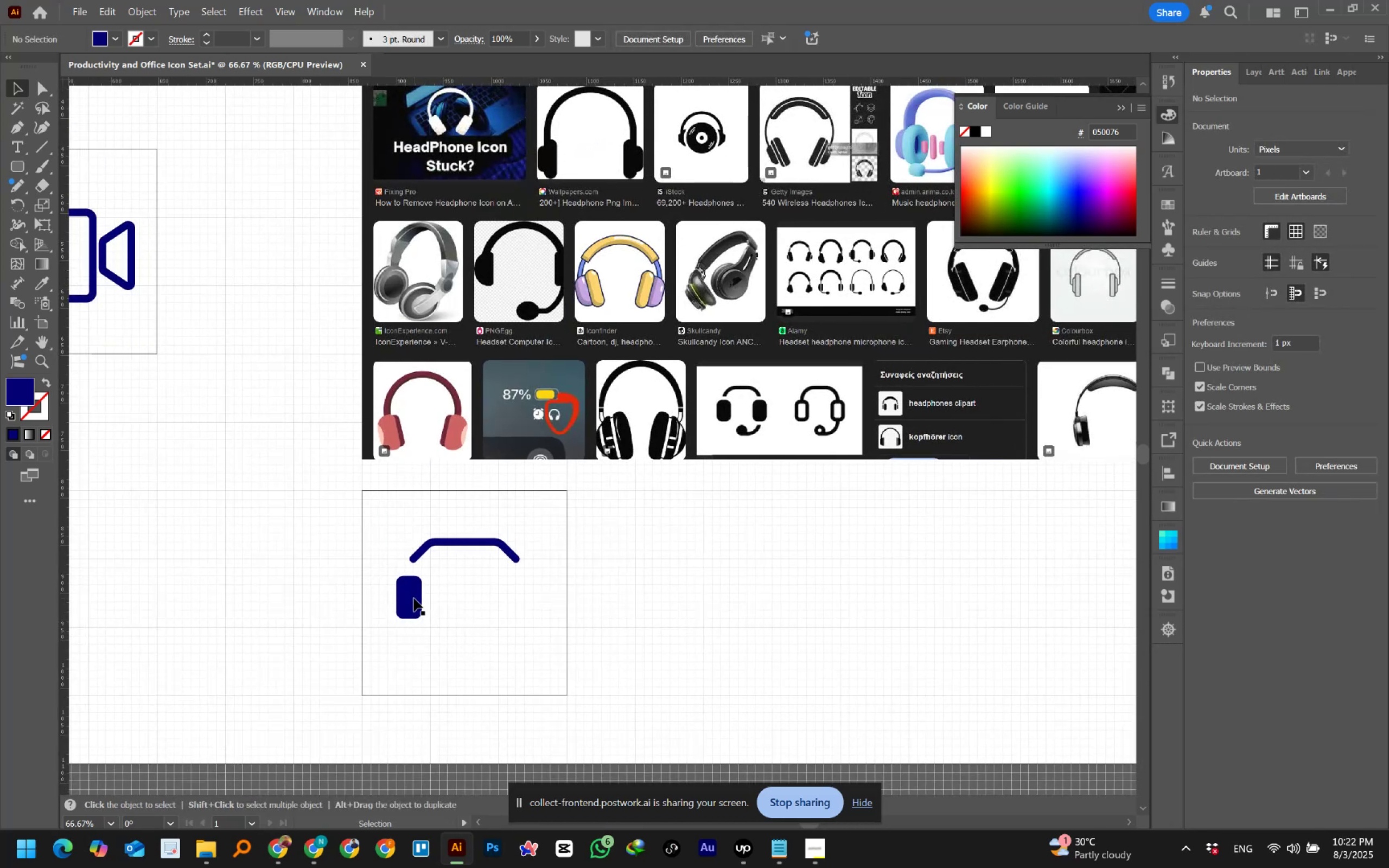 
left_click_drag(start_coordinate=[439, 520], to_coordinate=[466, 555])
 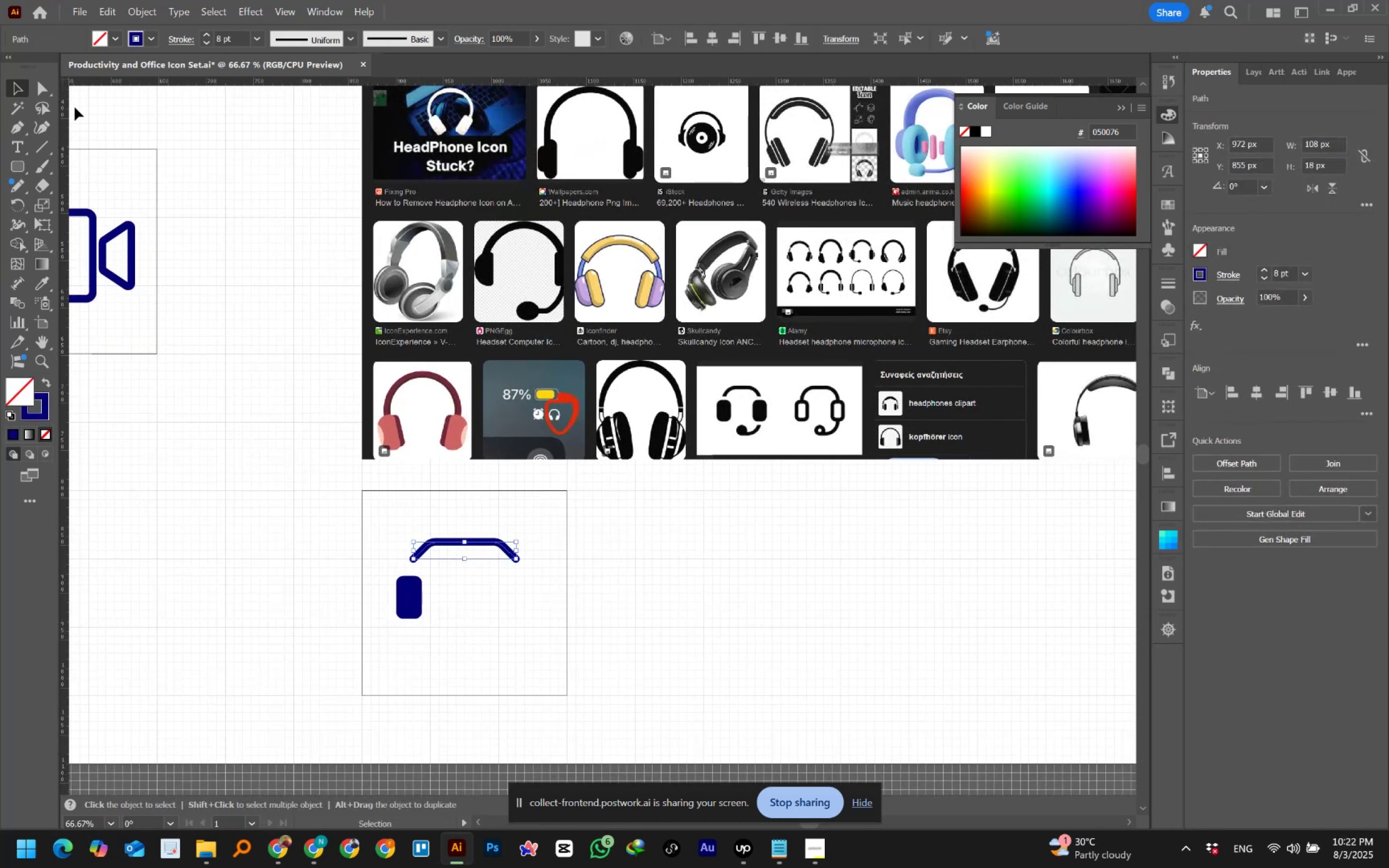 
left_click([46, 87])
 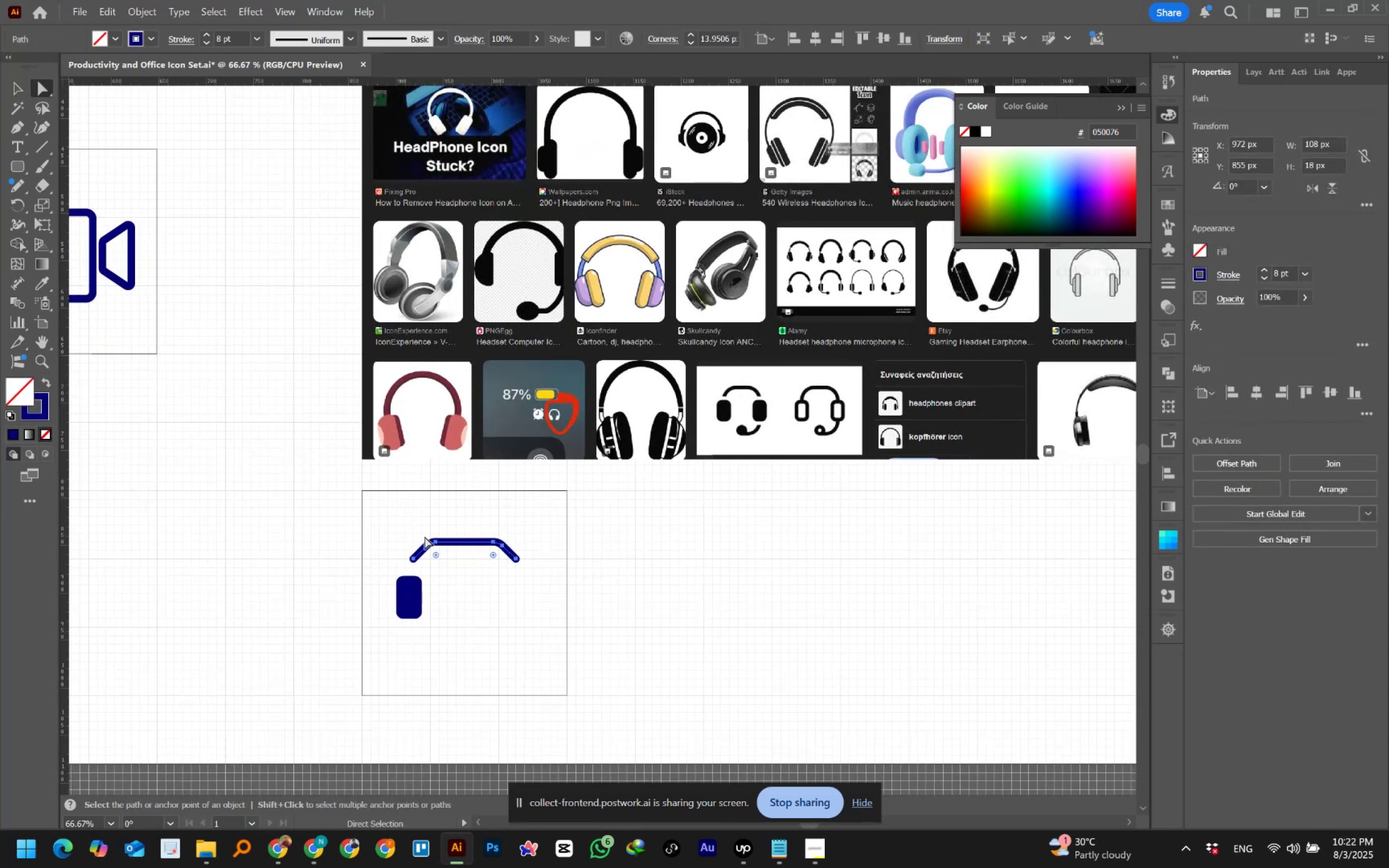 
left_click_drag(start_coordinate=[435, 553], to_coordinate=[454, 591])
 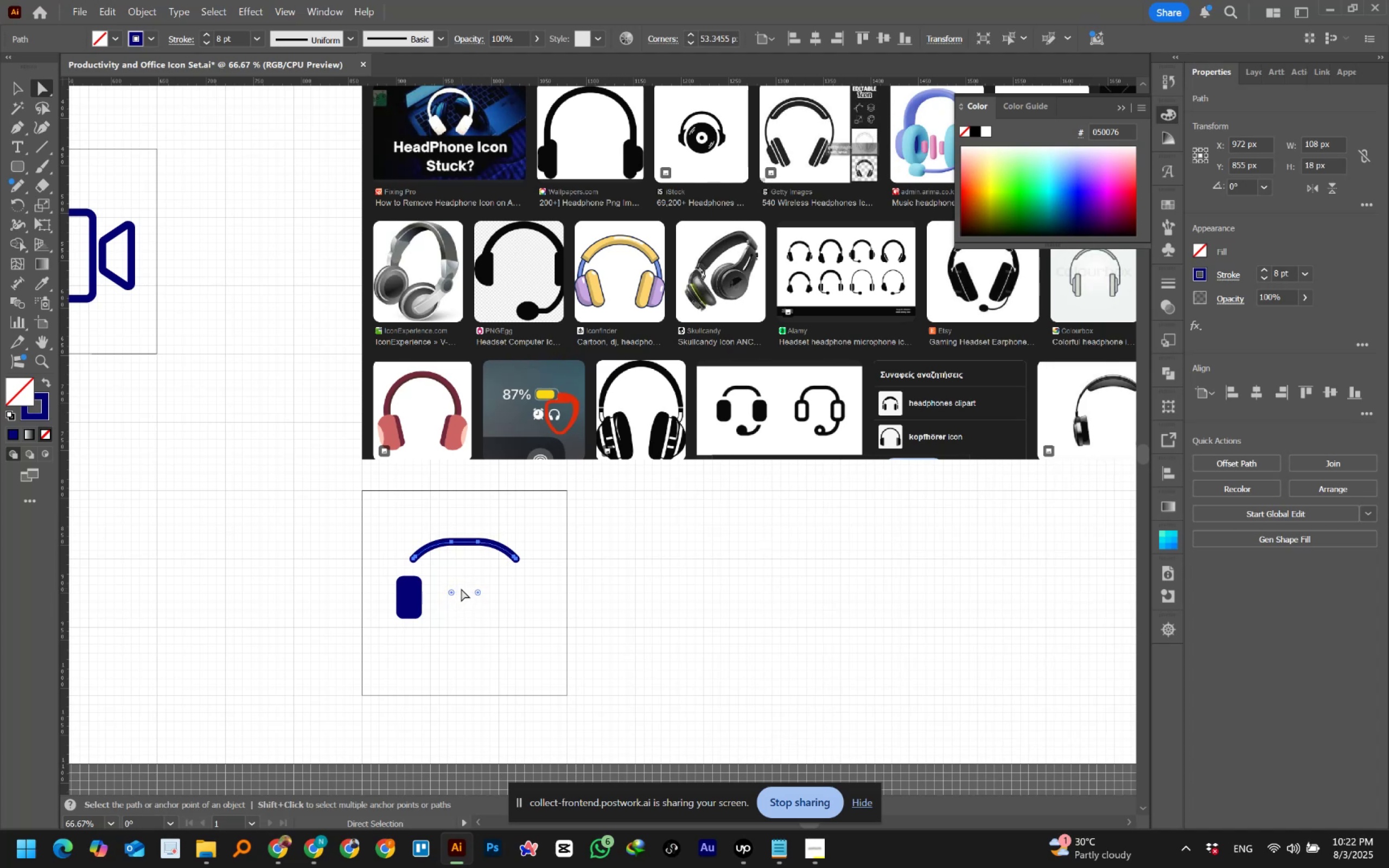 
left_click_drag(start_coordinate=[450, 593], to_coordinate=[446, 578])
 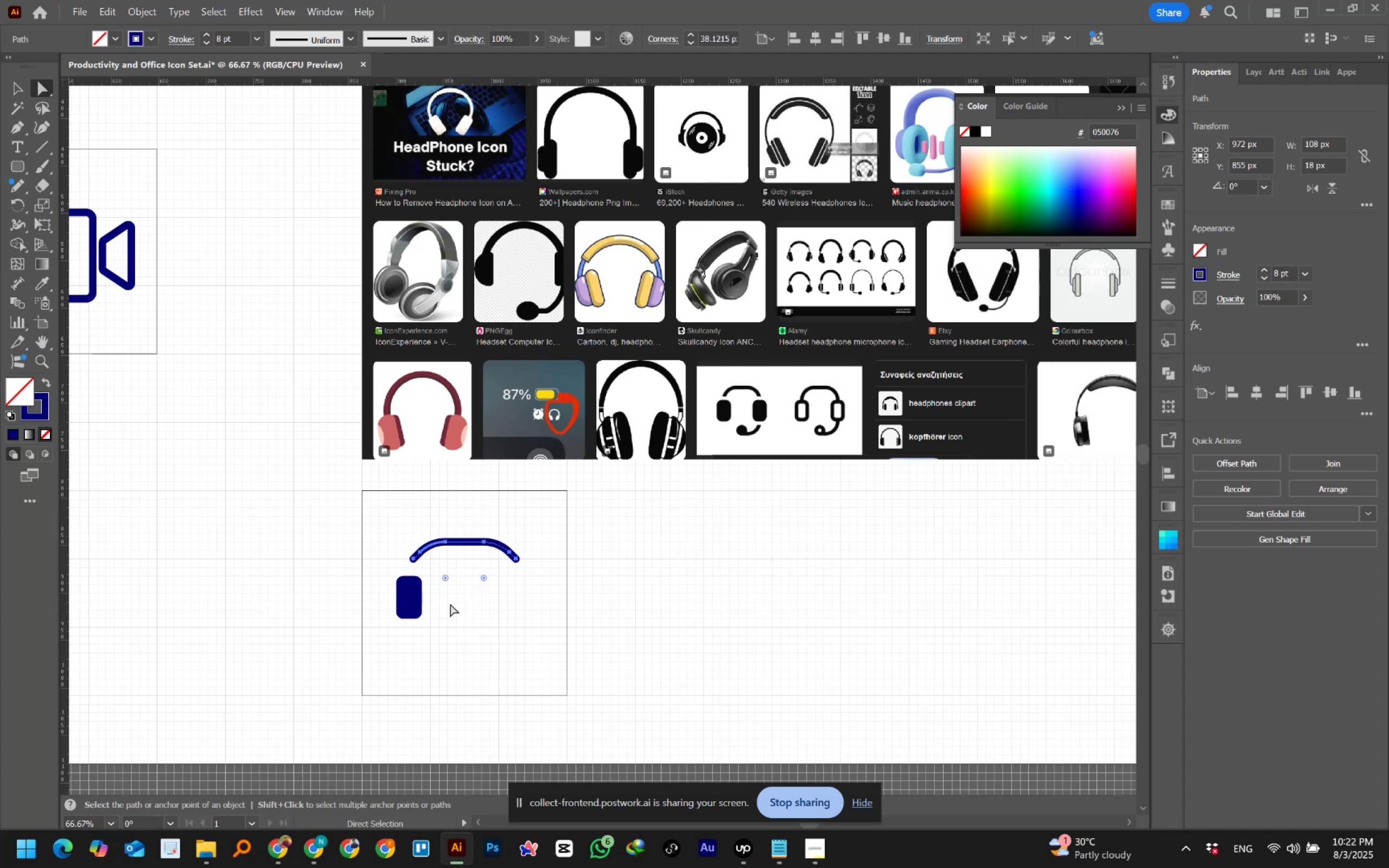 
left_click([451, 615])
 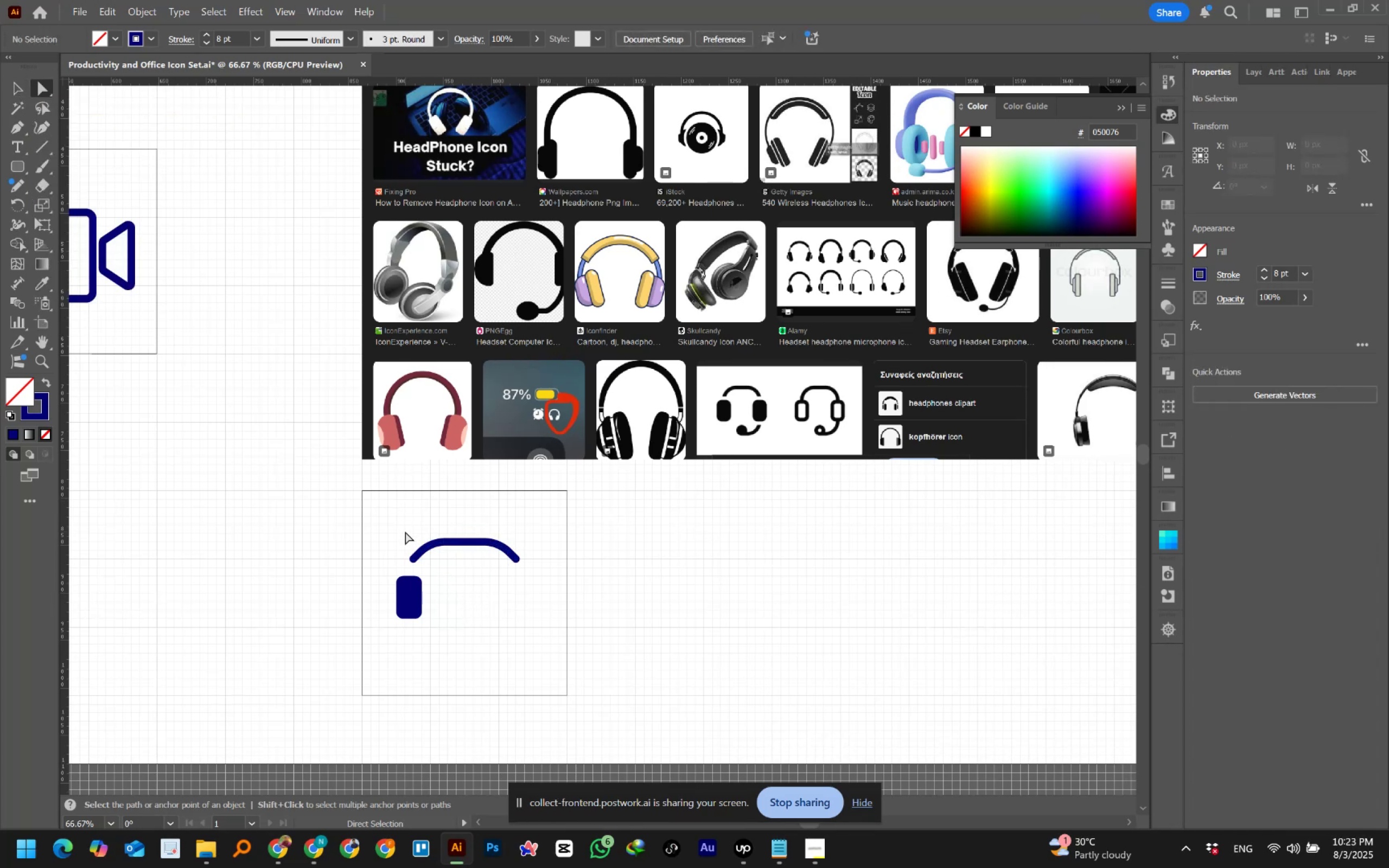 
wait(9.32)
 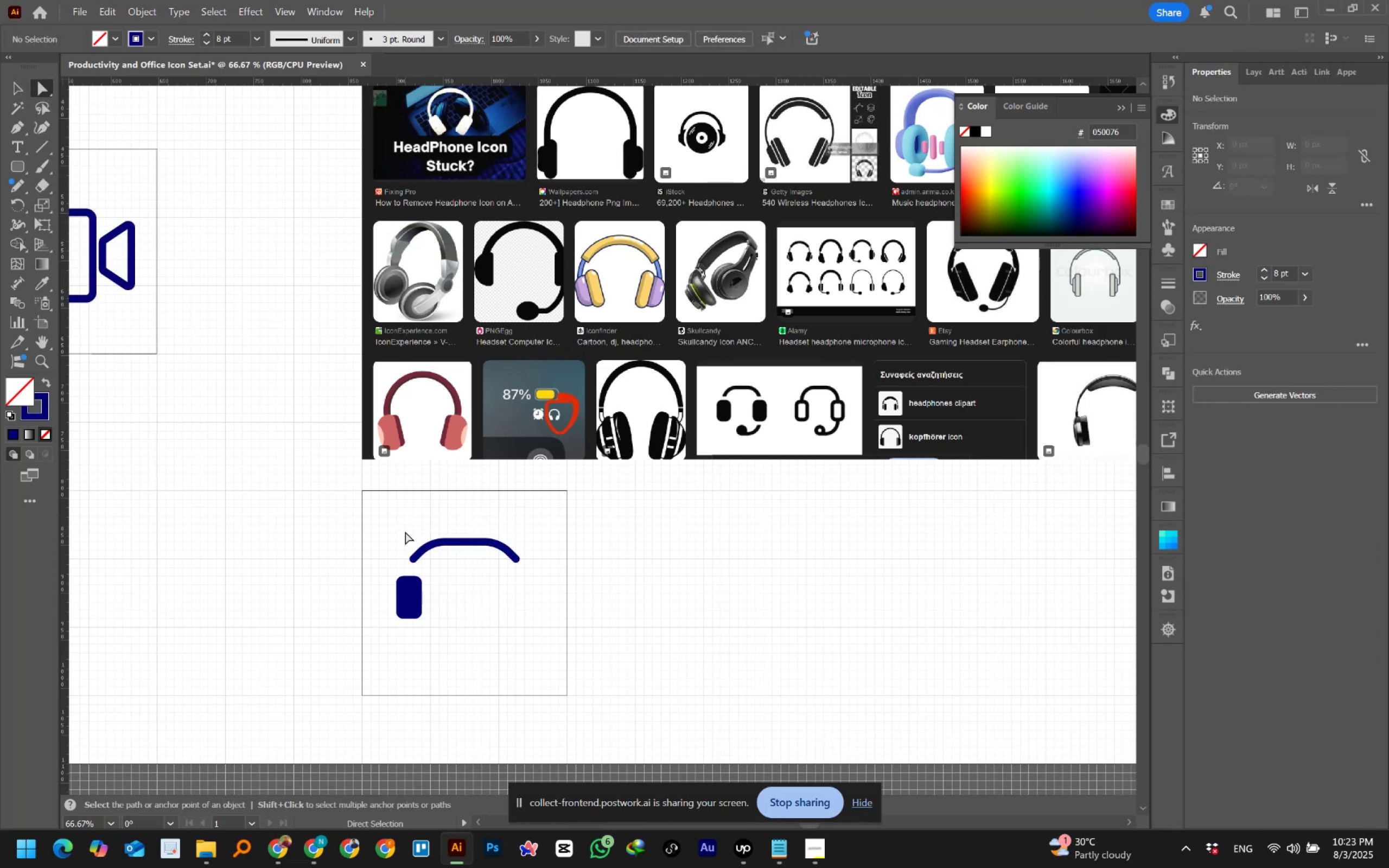 
left_click([20, 88])
 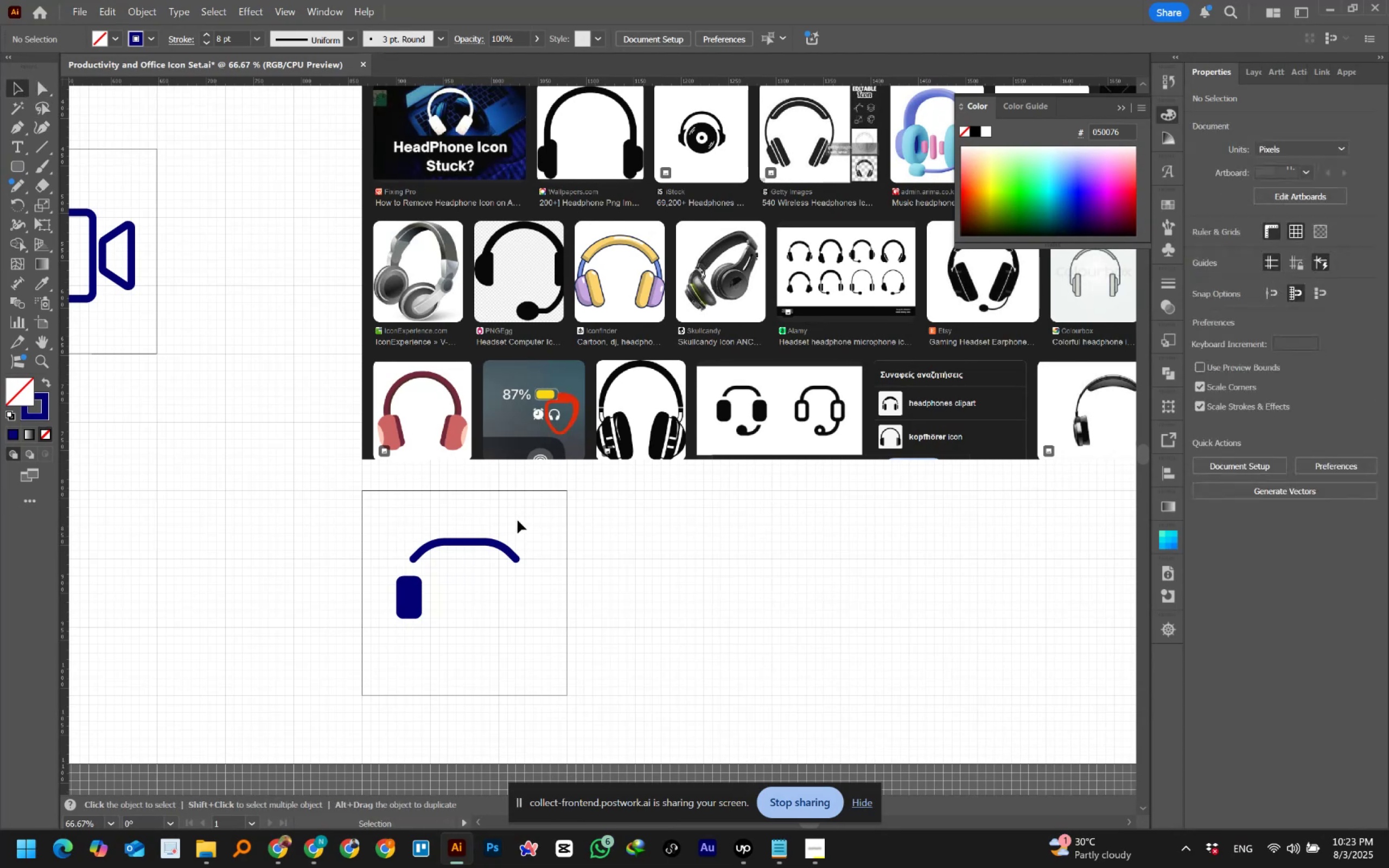 
left_click_drag(start_coordinate=[496, 524], to_coordinate=[536, 581])
 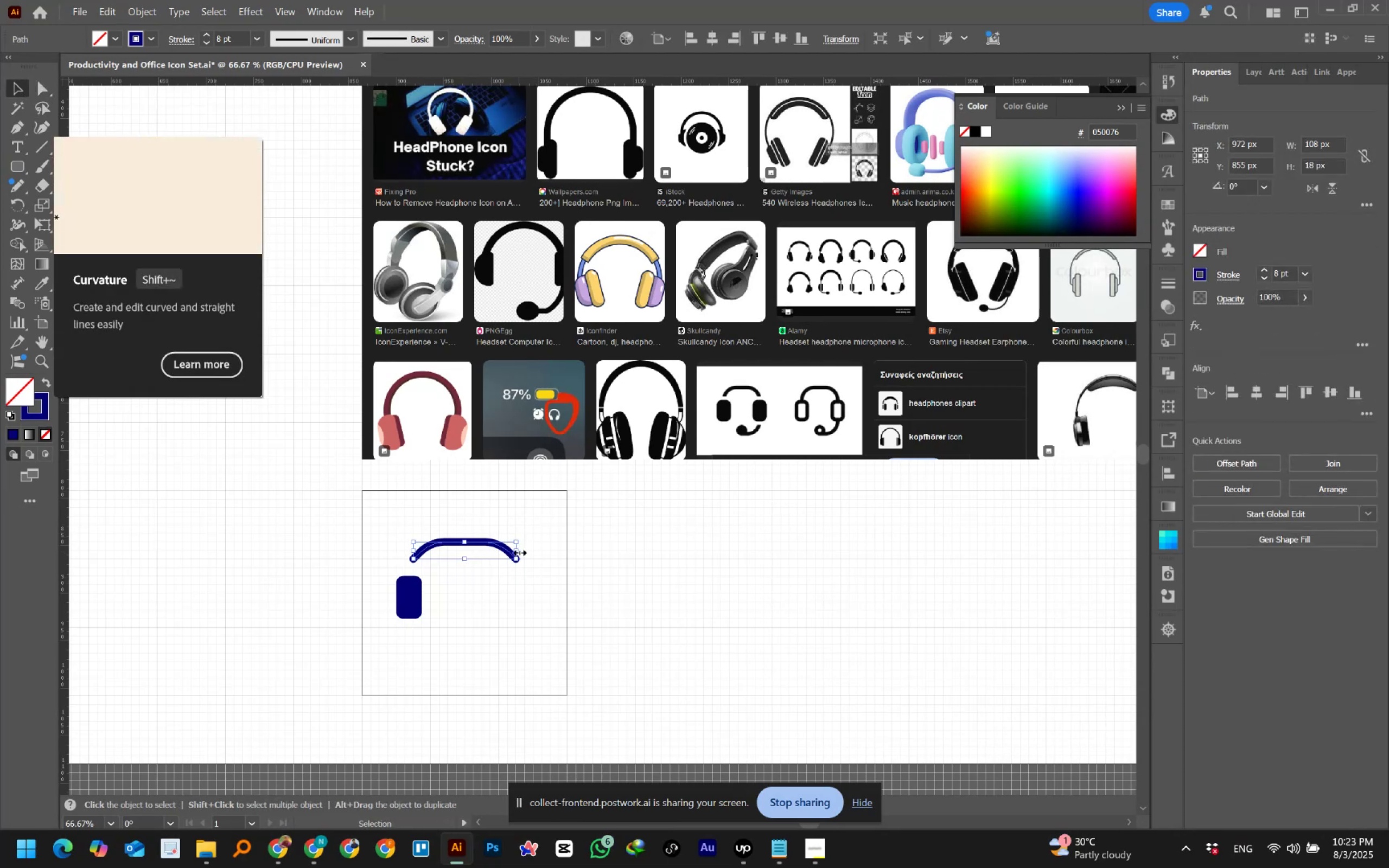 
left_click_drag(start_coordinate=[518, 551], to_coordinate=[507, 552])
 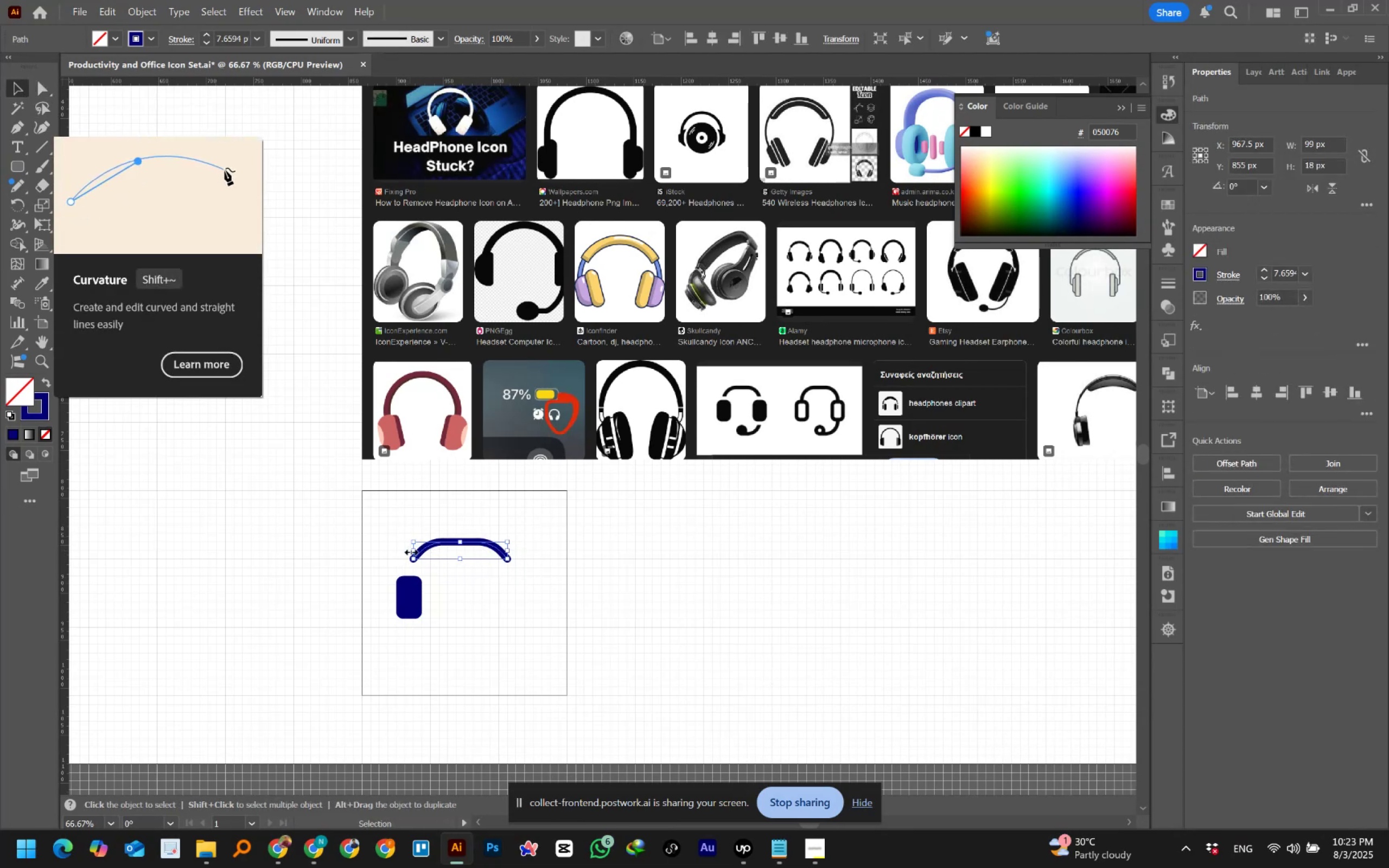 
left_click_drag(start_coordinate=[410, 551], to_coordinate=[407, 550])
 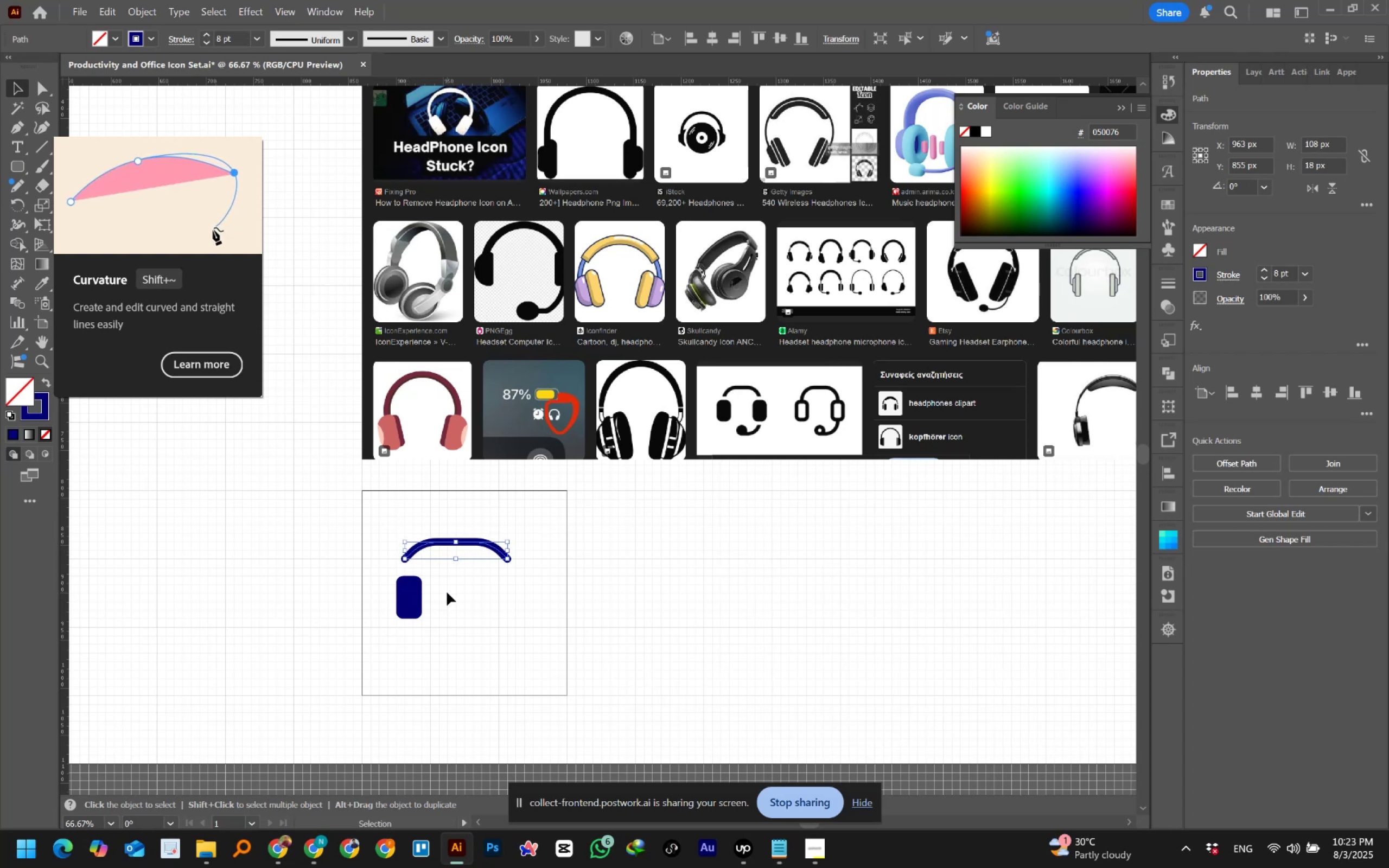 
key(Control+Z)
 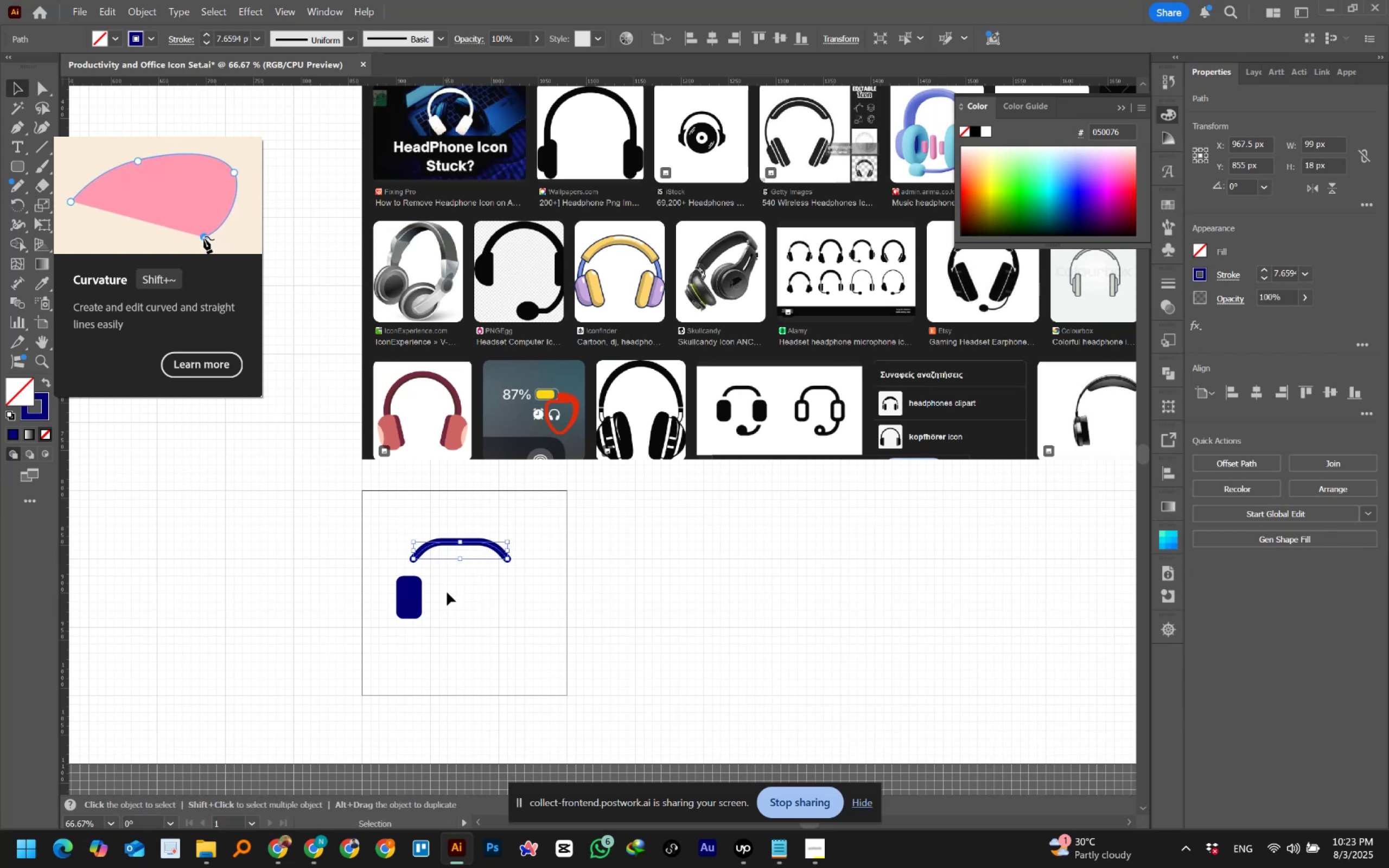 
left_click([447, 592])
 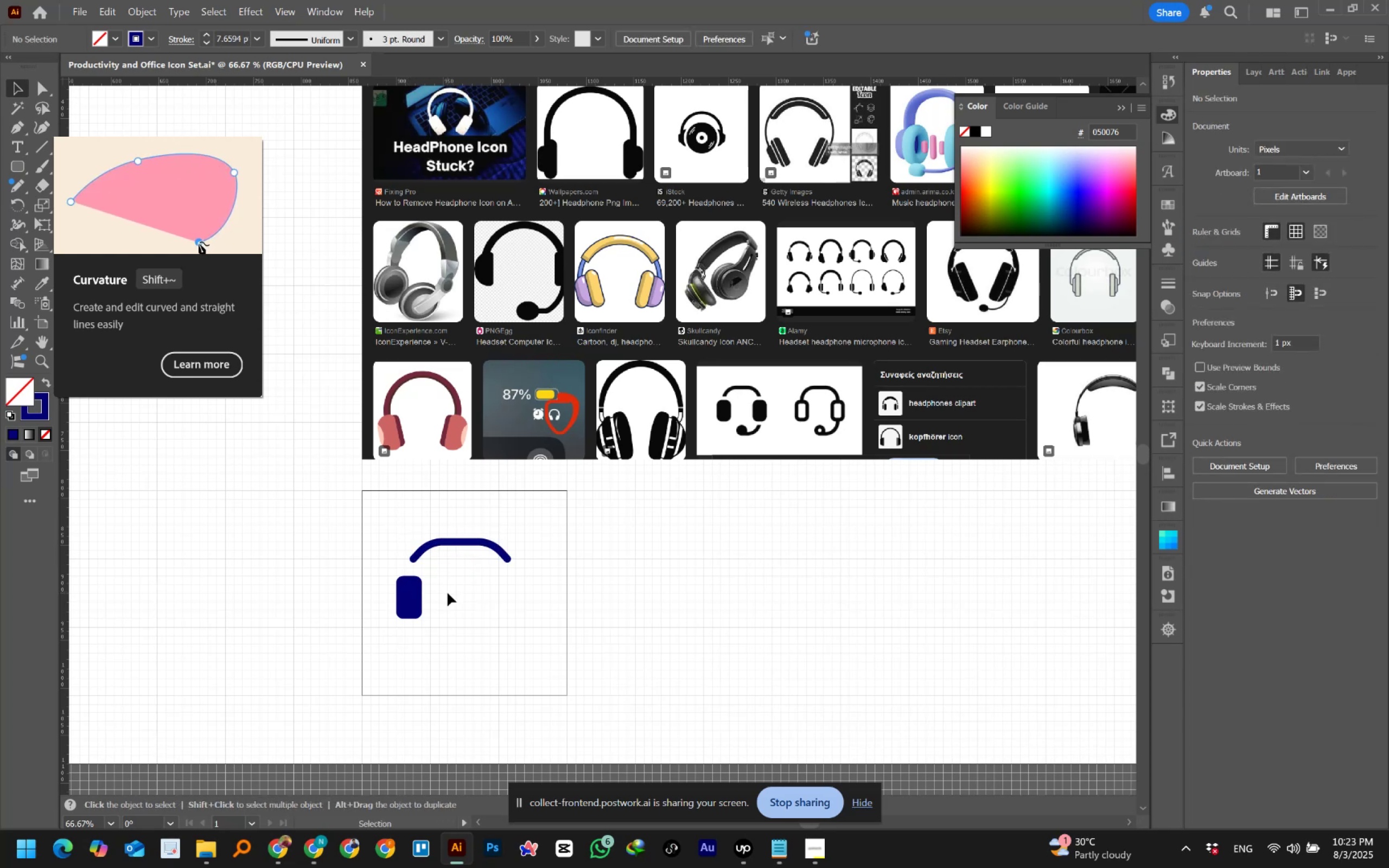 
hold_key(key=AltLeft, duration=0.78)
scroll: coordinate [401, 581], scroll_direction: up, amount: 2.0
 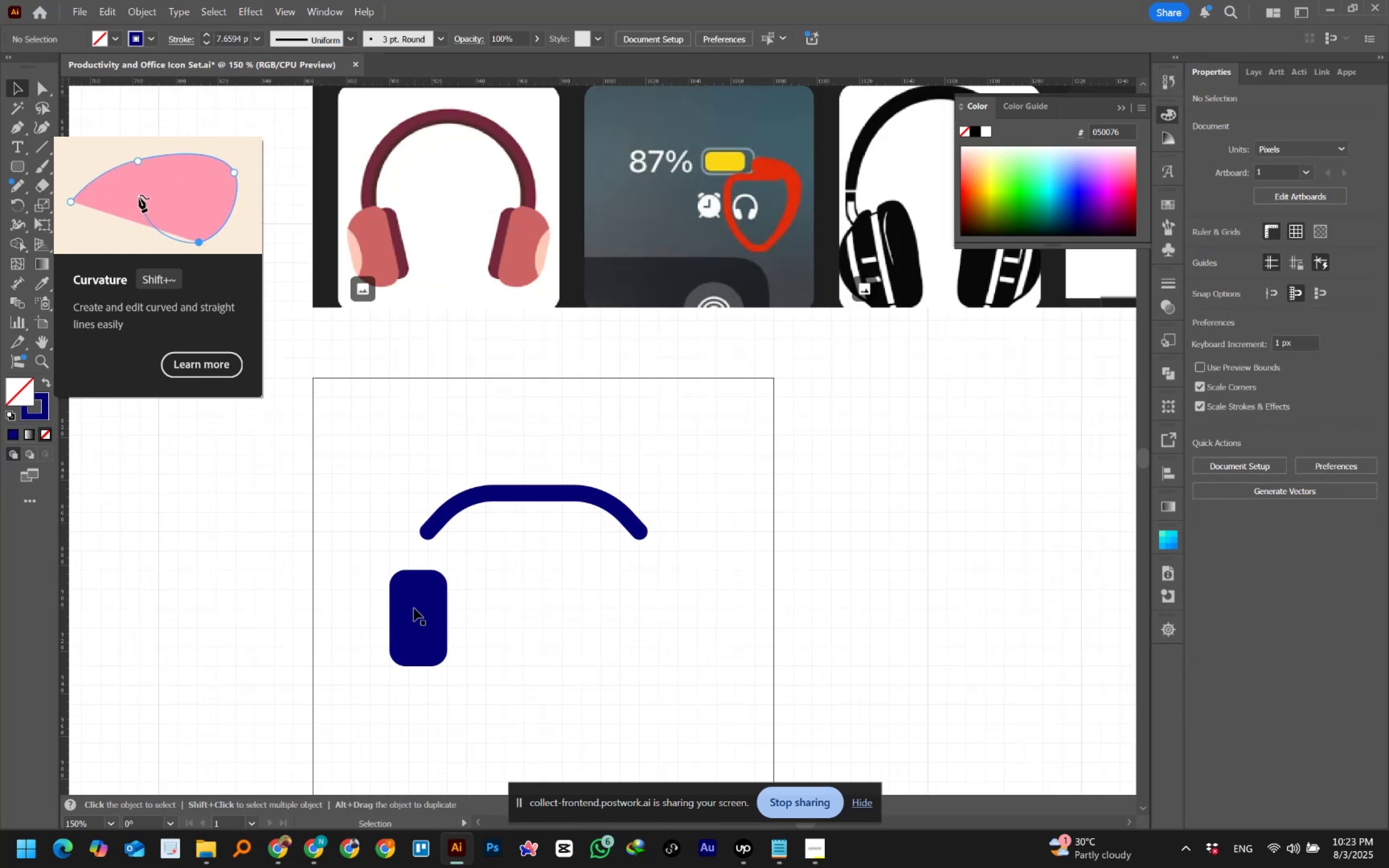 
left_click([414, 608])
 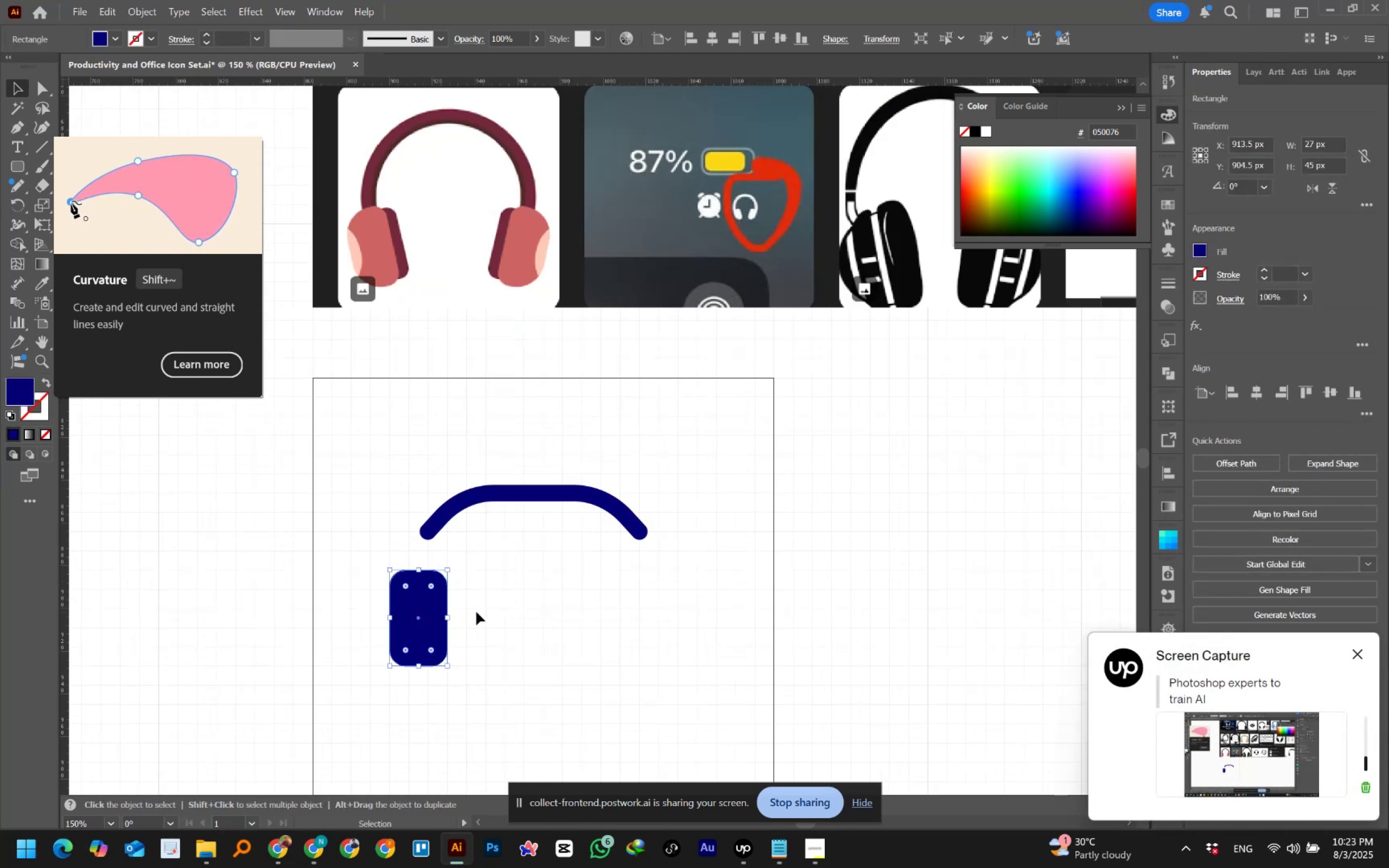 
left_click_drag(start_coordinate=[475, 445], to_coordinate=[546, 524])
 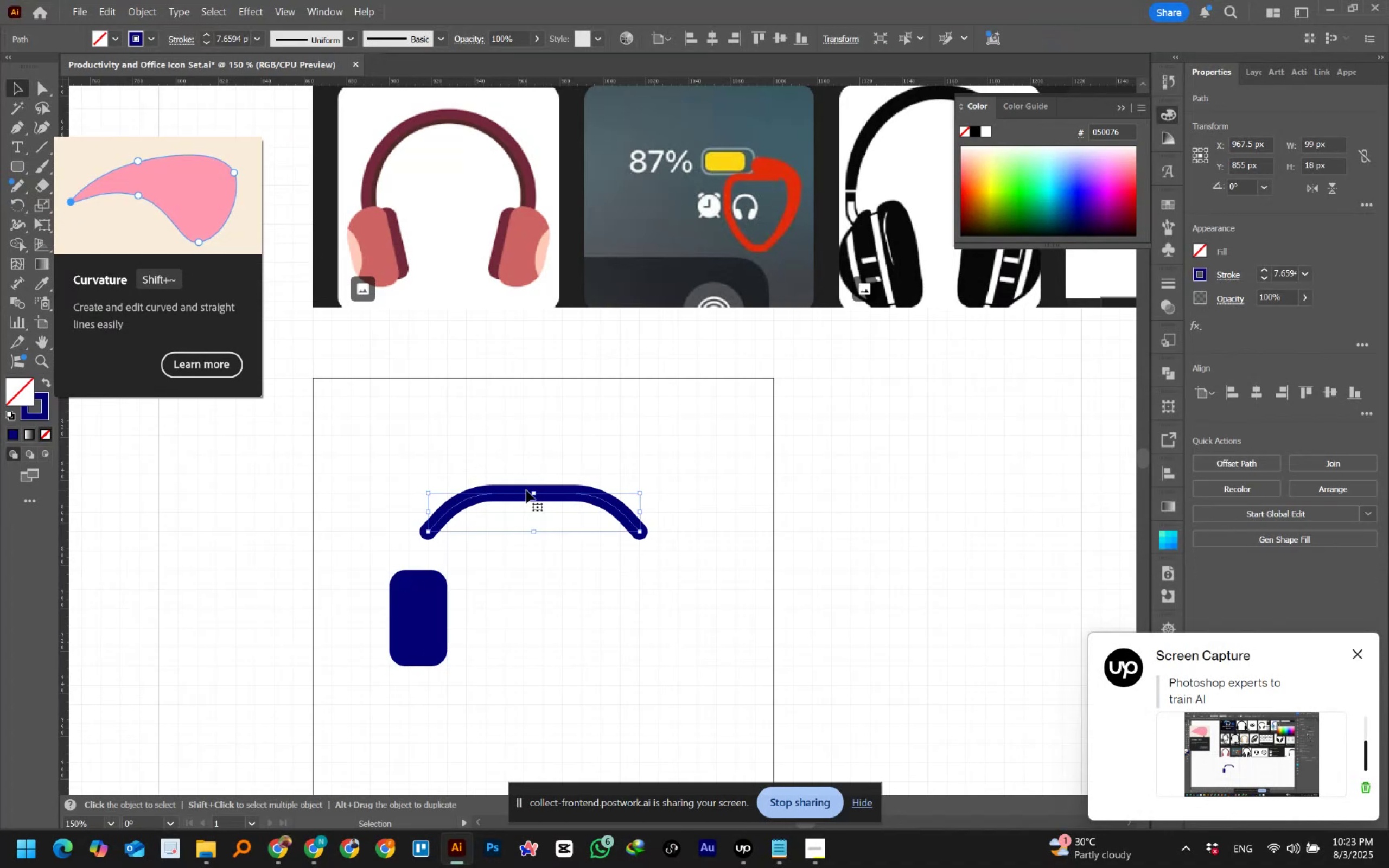 
left_click_drag(start_coordinate=[532, 492], to_coordinate=[533, 477])
 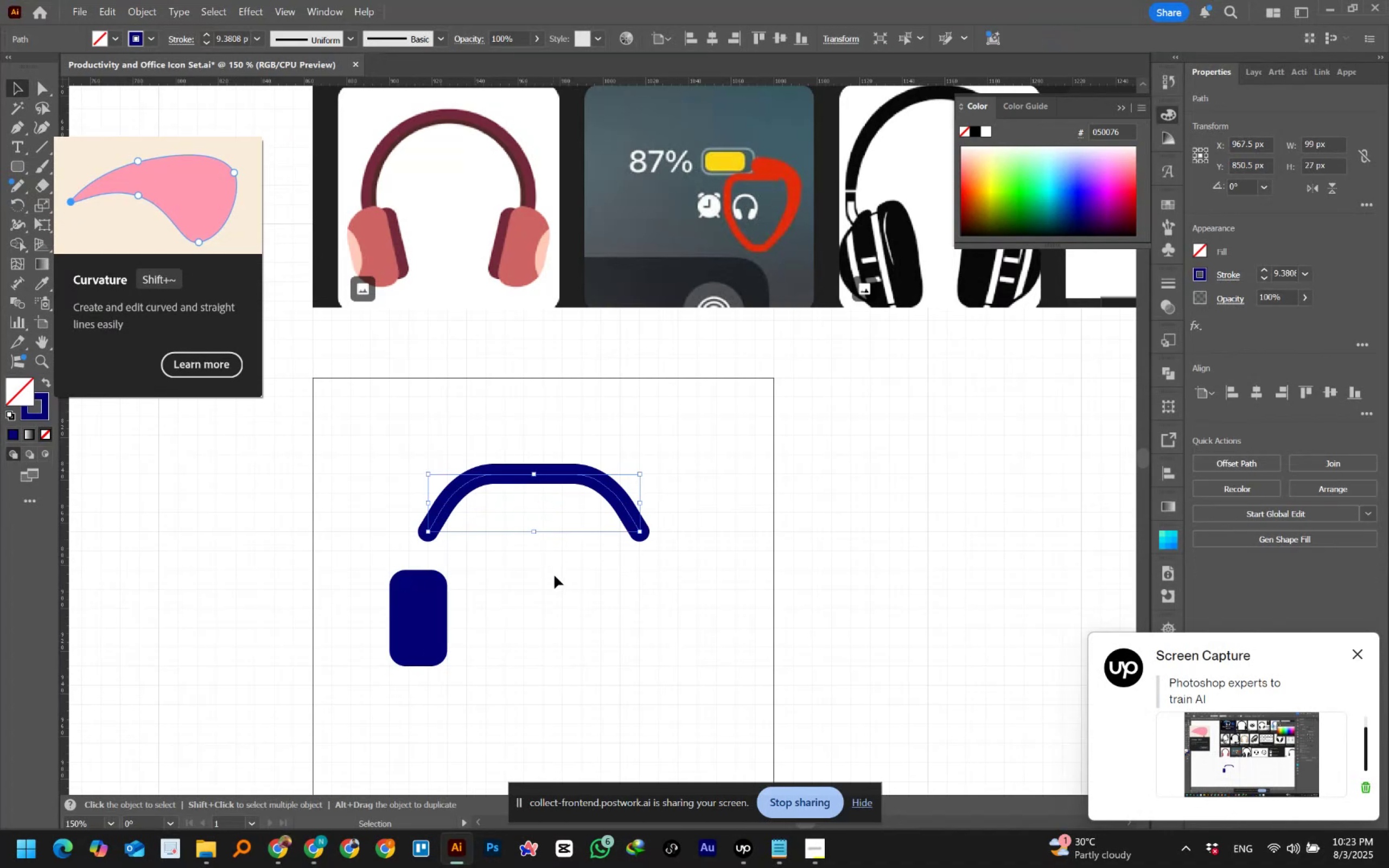 
left_click([555, 578])
 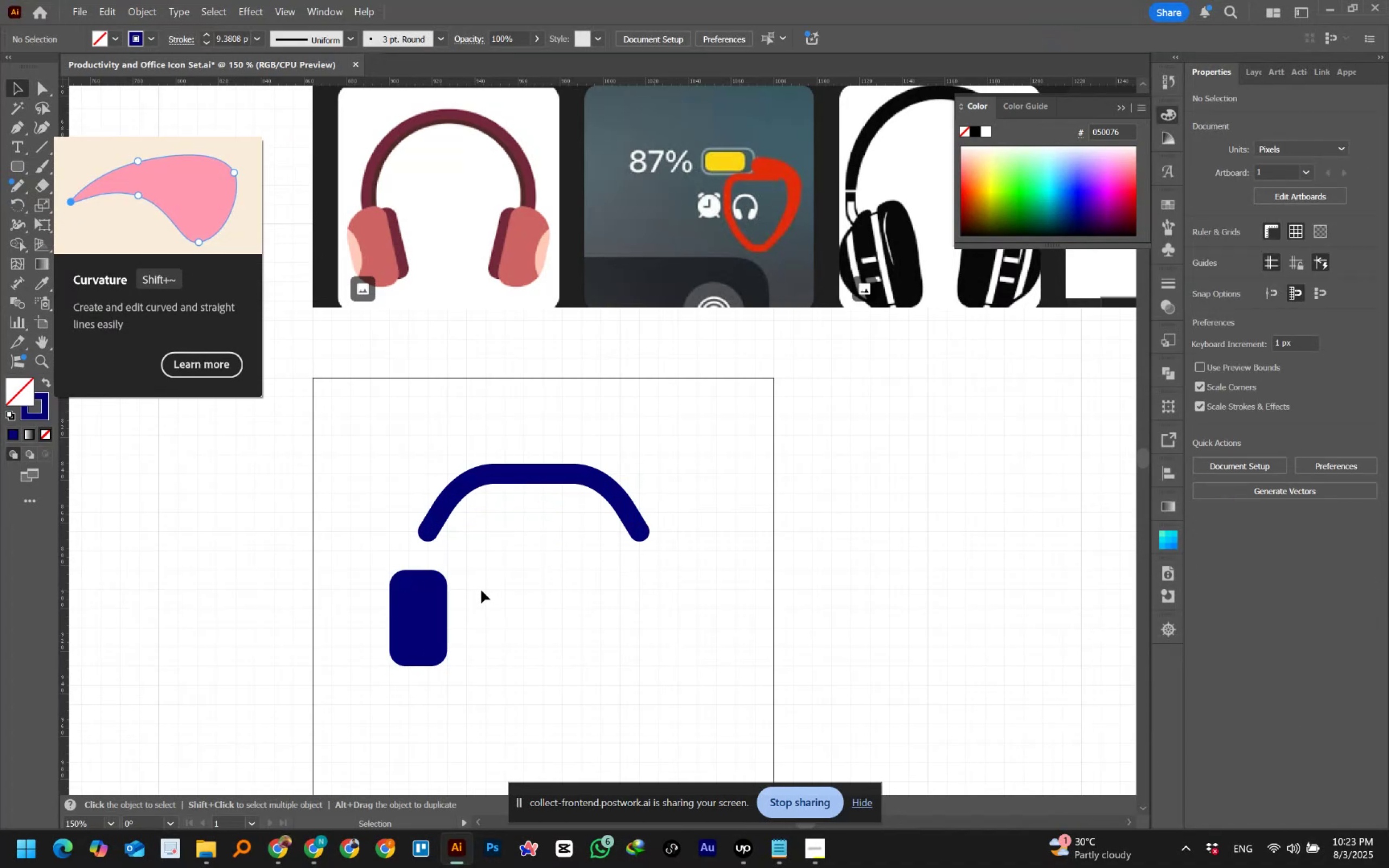 
hold_key(key=AltLeft, duration=0.43)
scroll: coordinate [481, 590], scroll_direction: down, amount: 2.0
 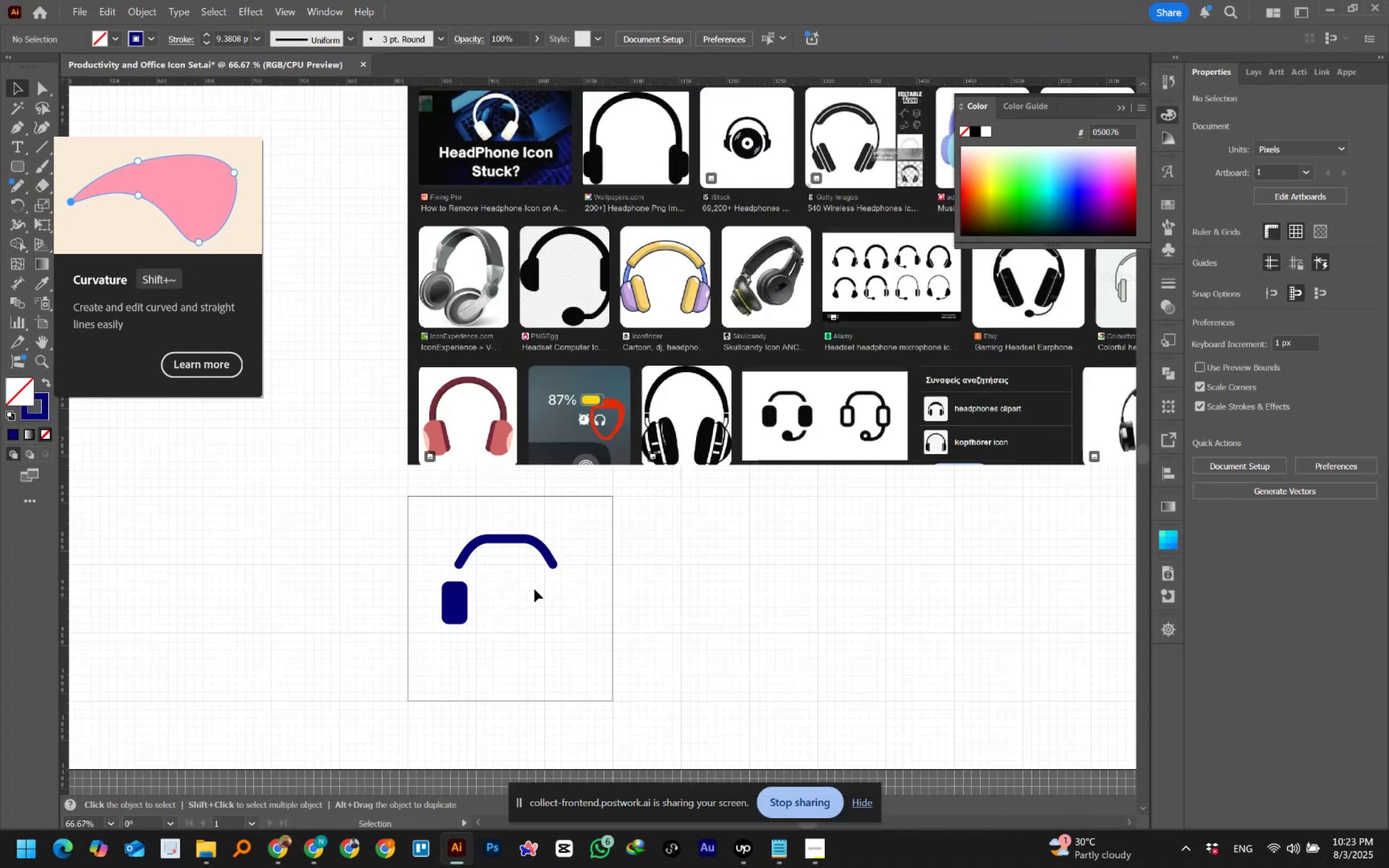 
hold_key(key=AltLeft, duration=3.48)
left_click_drag(start_coordinate=[460, 604], to_coordinate=[558, 601])
 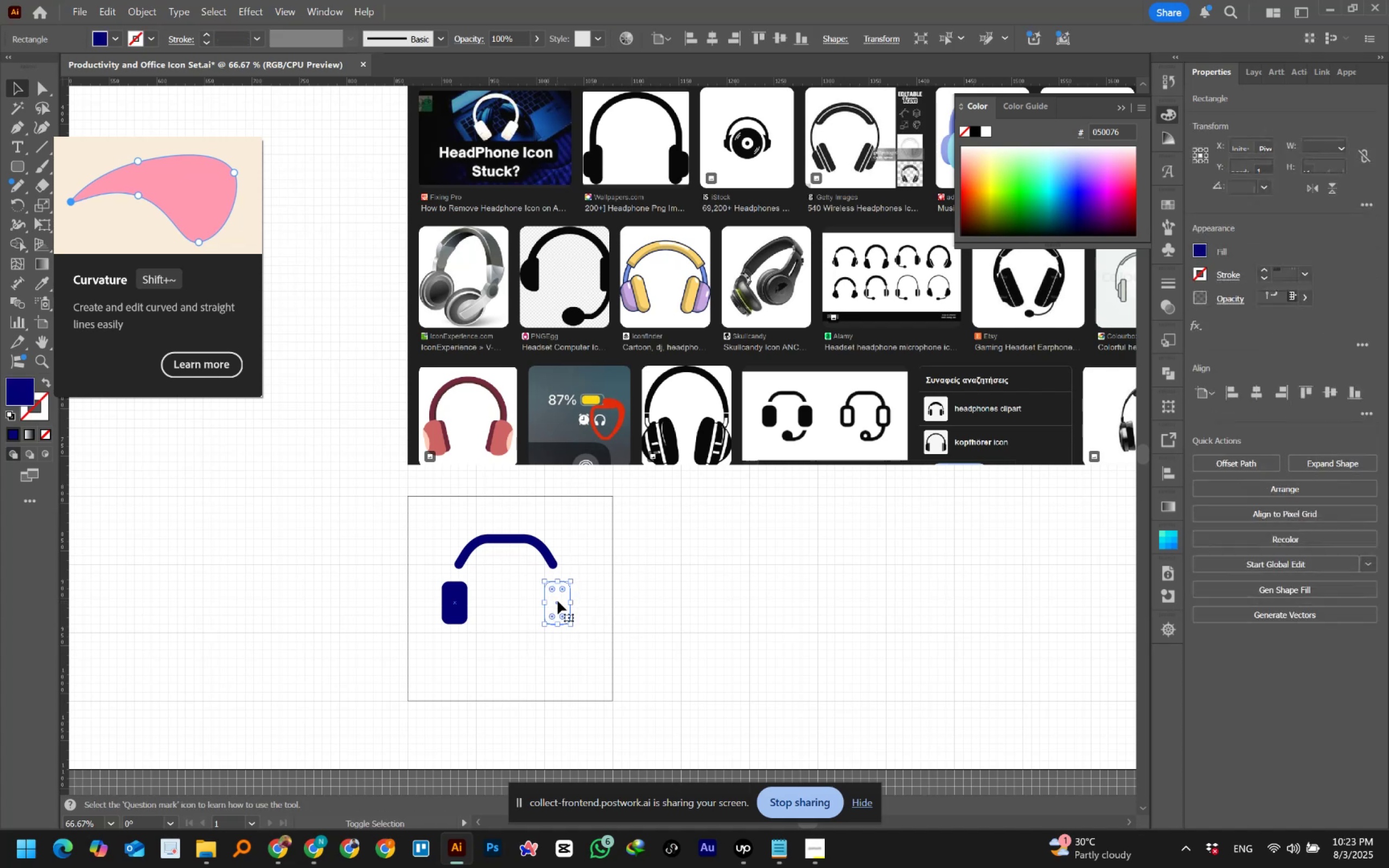 
hold_key(key=ShiftLeft, duration=1.53)
 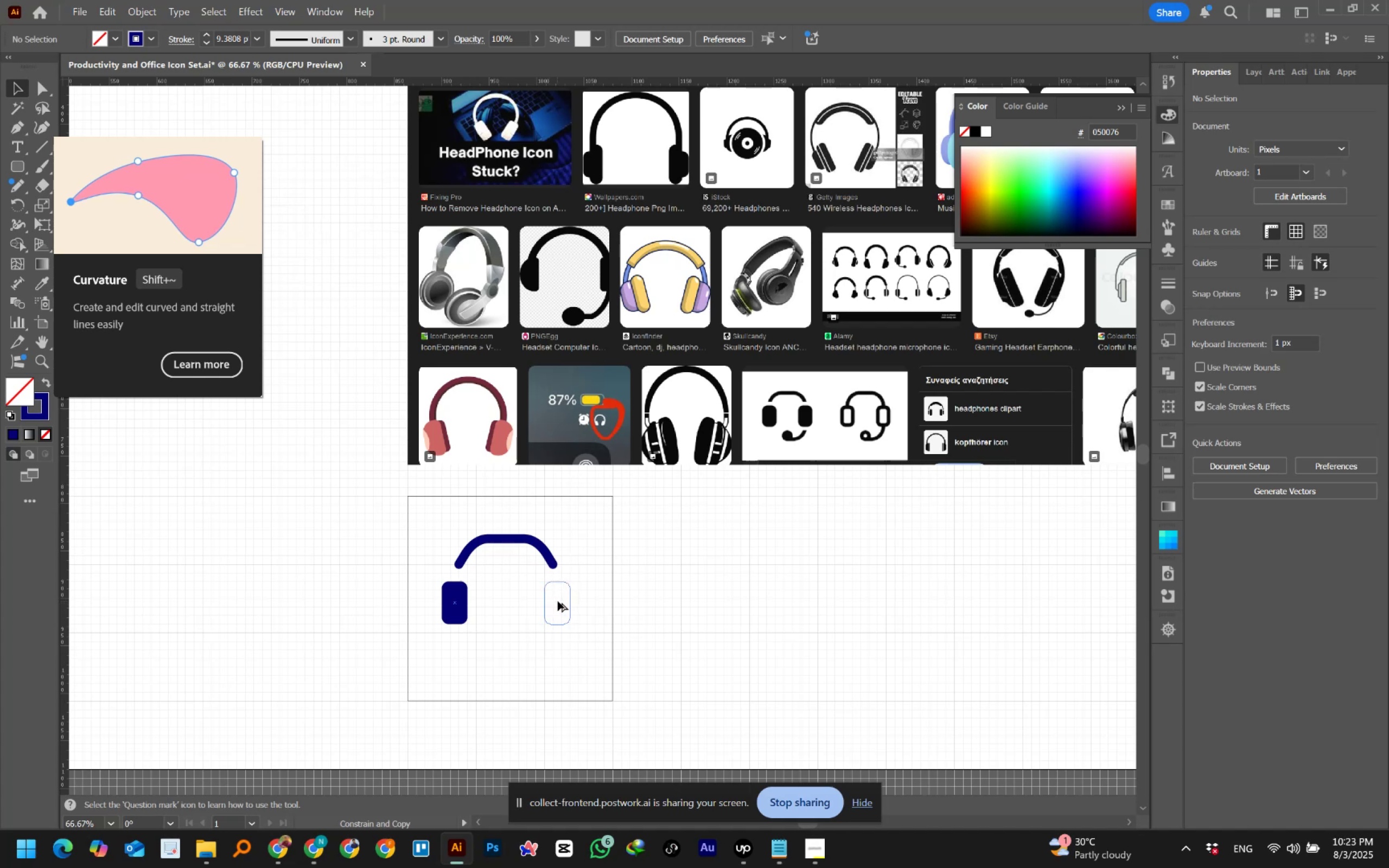 
hold_key(key=ShiftLeft, duration=1.44)
 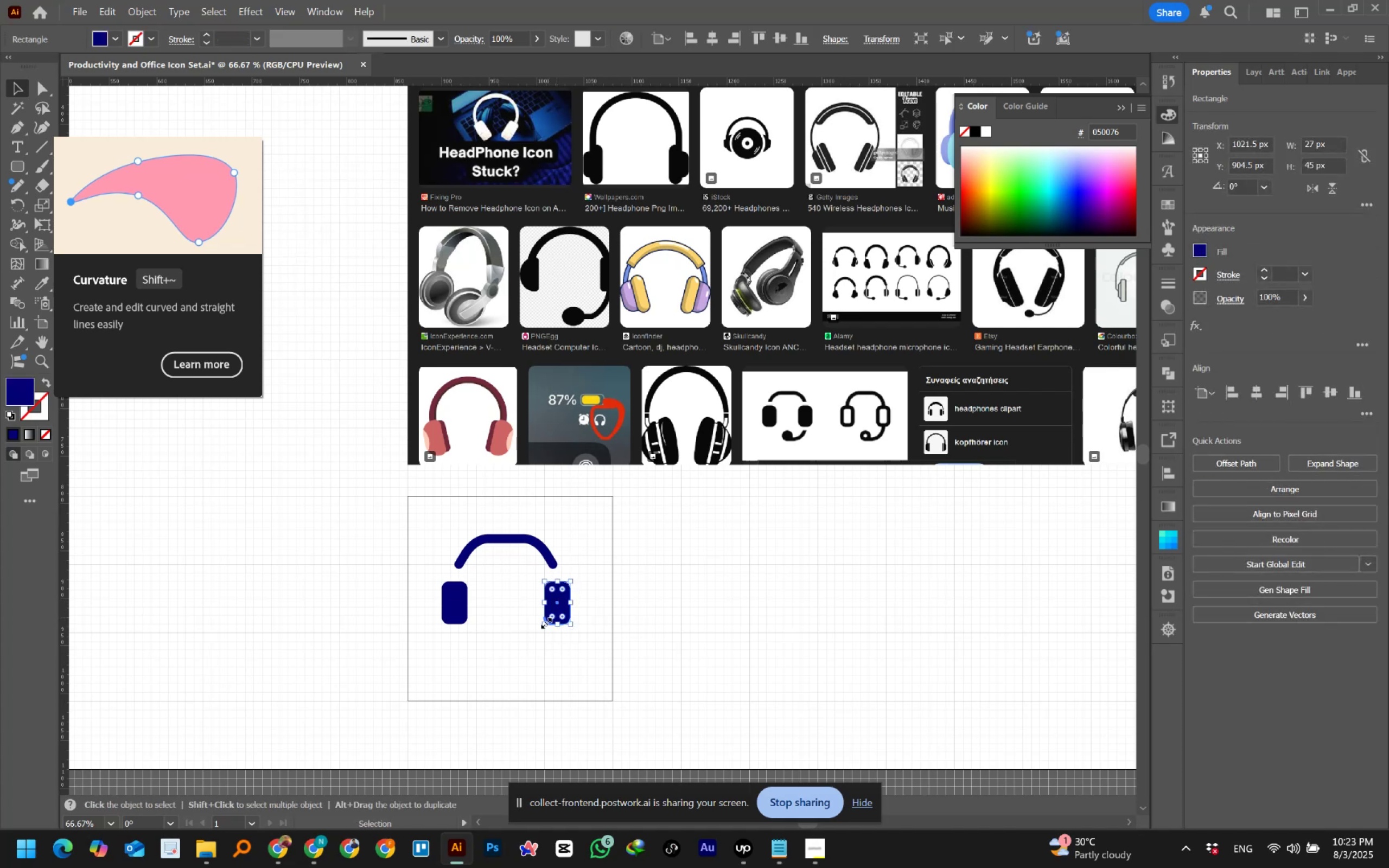 
hold_key(key=AltLeft, duration=0.69)
scroll: coordinate [512, 628], scroll_direction: up, amount: 1.0
 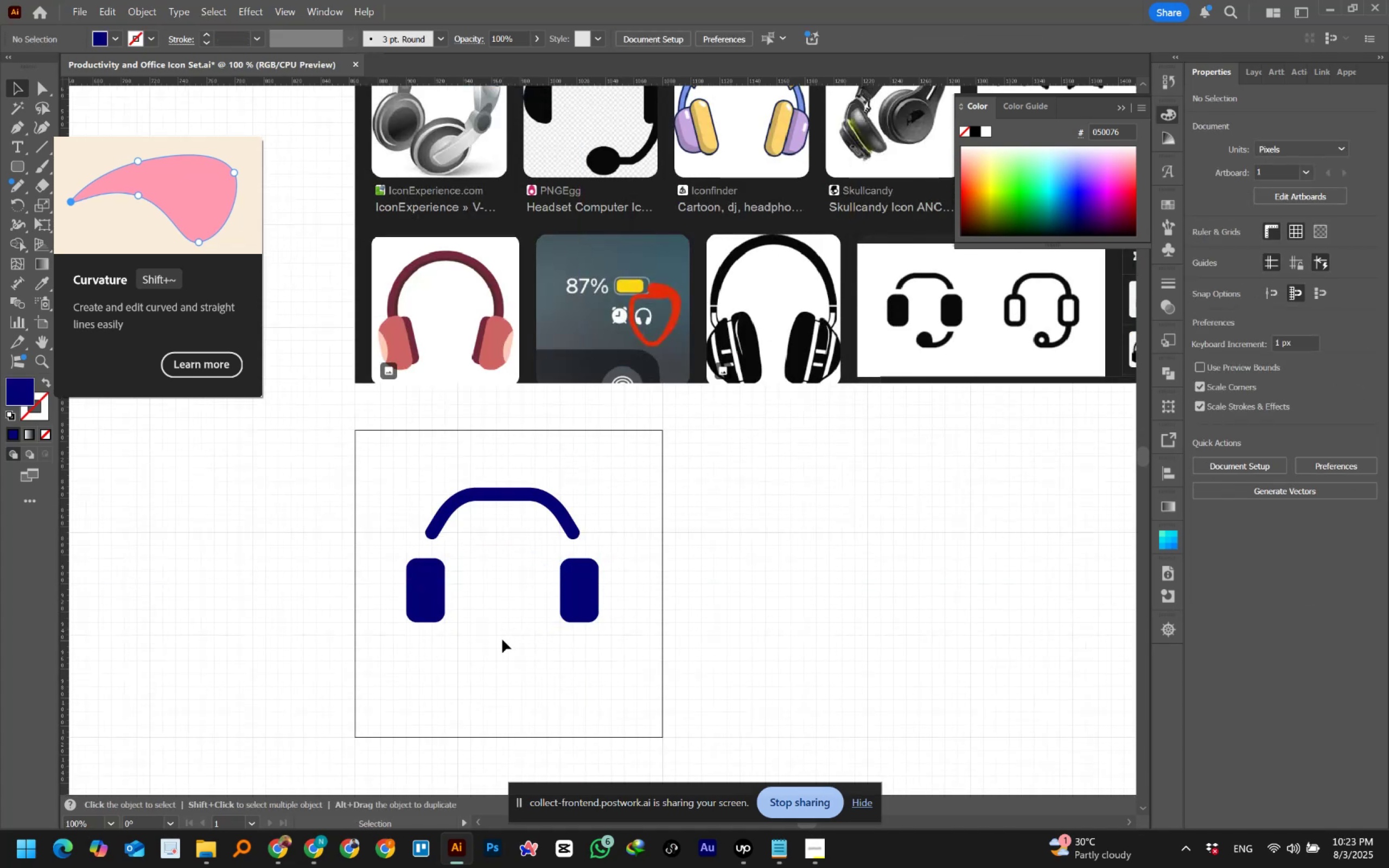 
wait(11.92)
 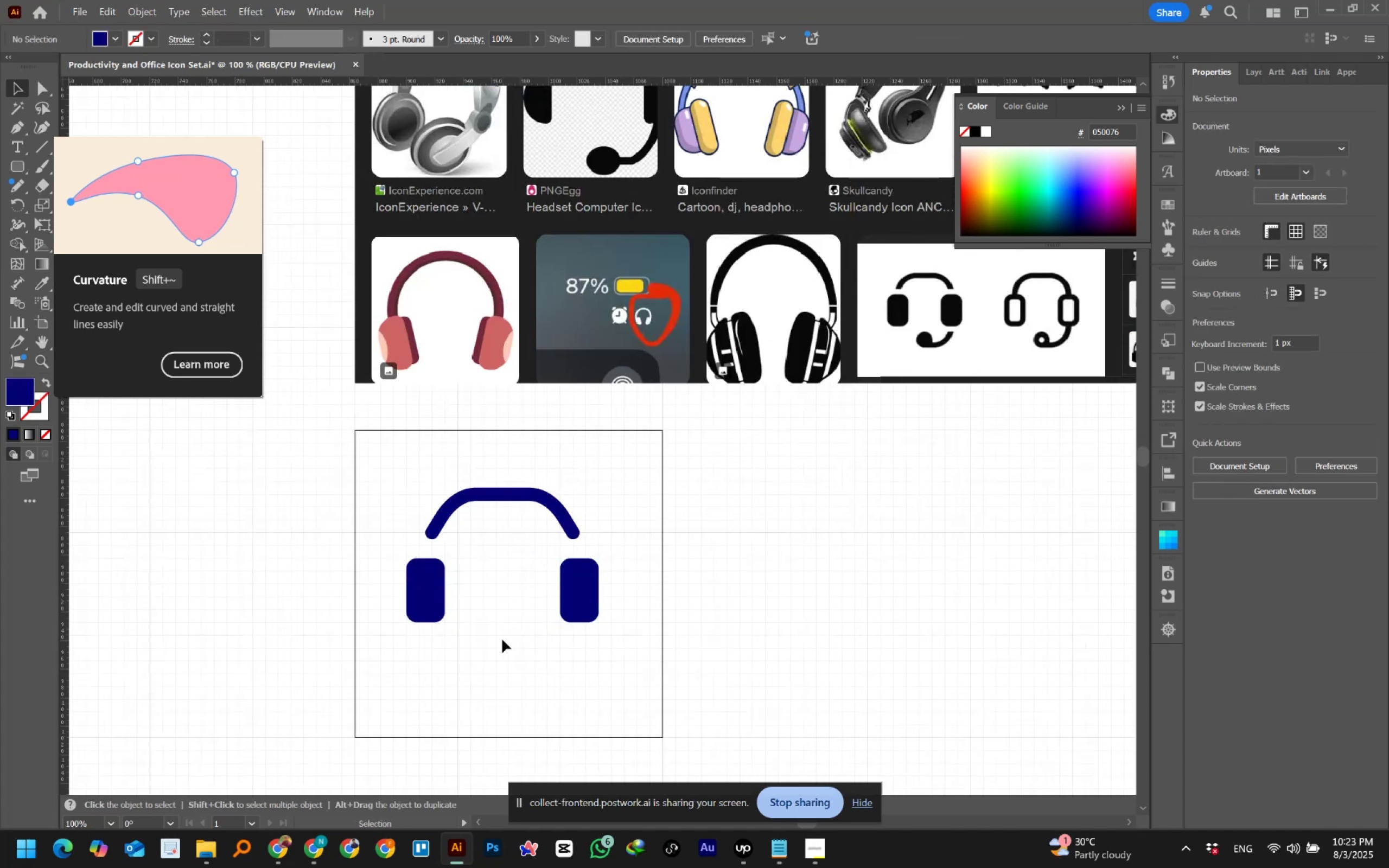 
left_click_drag(start_coordinate=[474, 465], to_coordinate=[532, 521])
 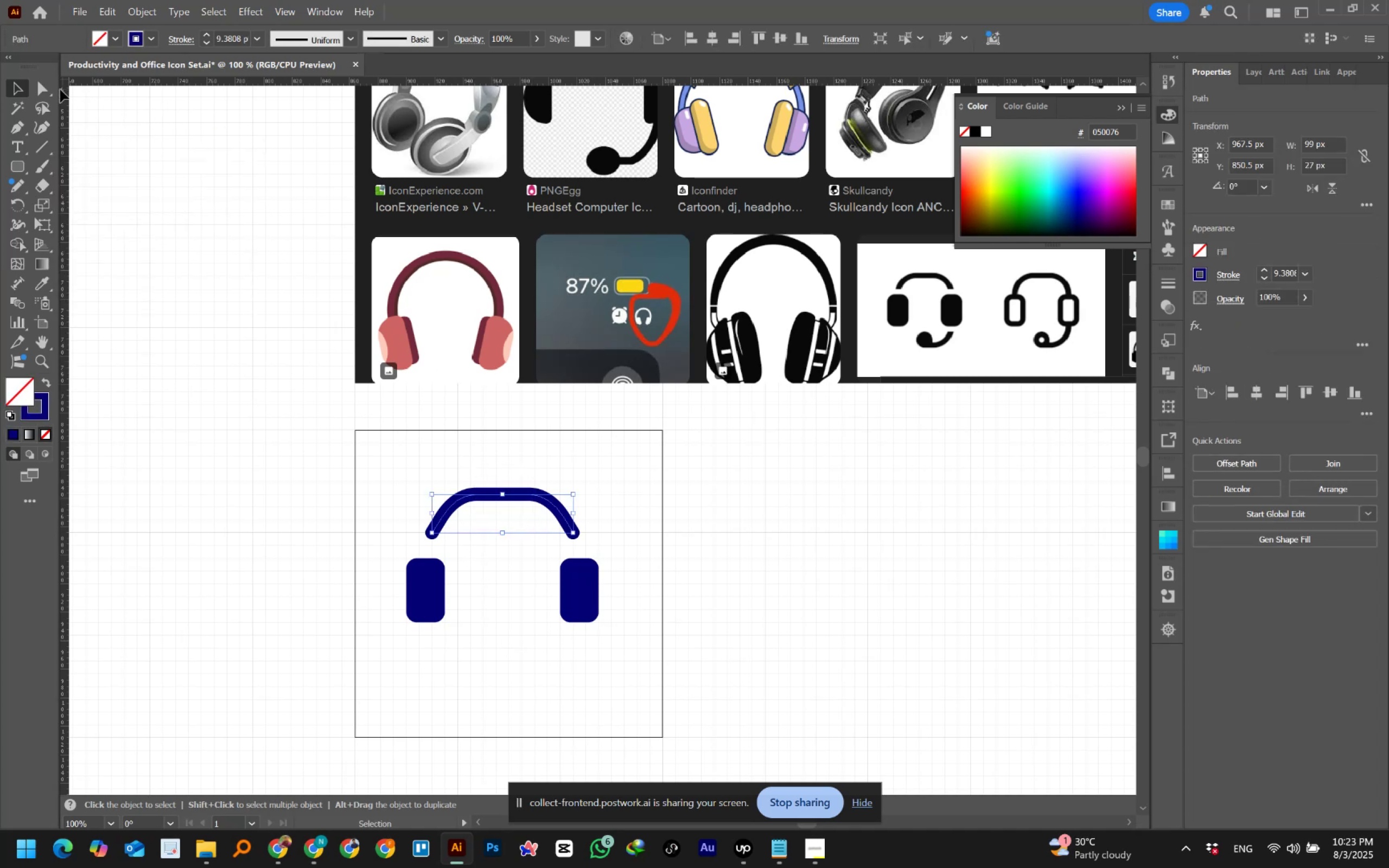 
left_click([43, 93])
 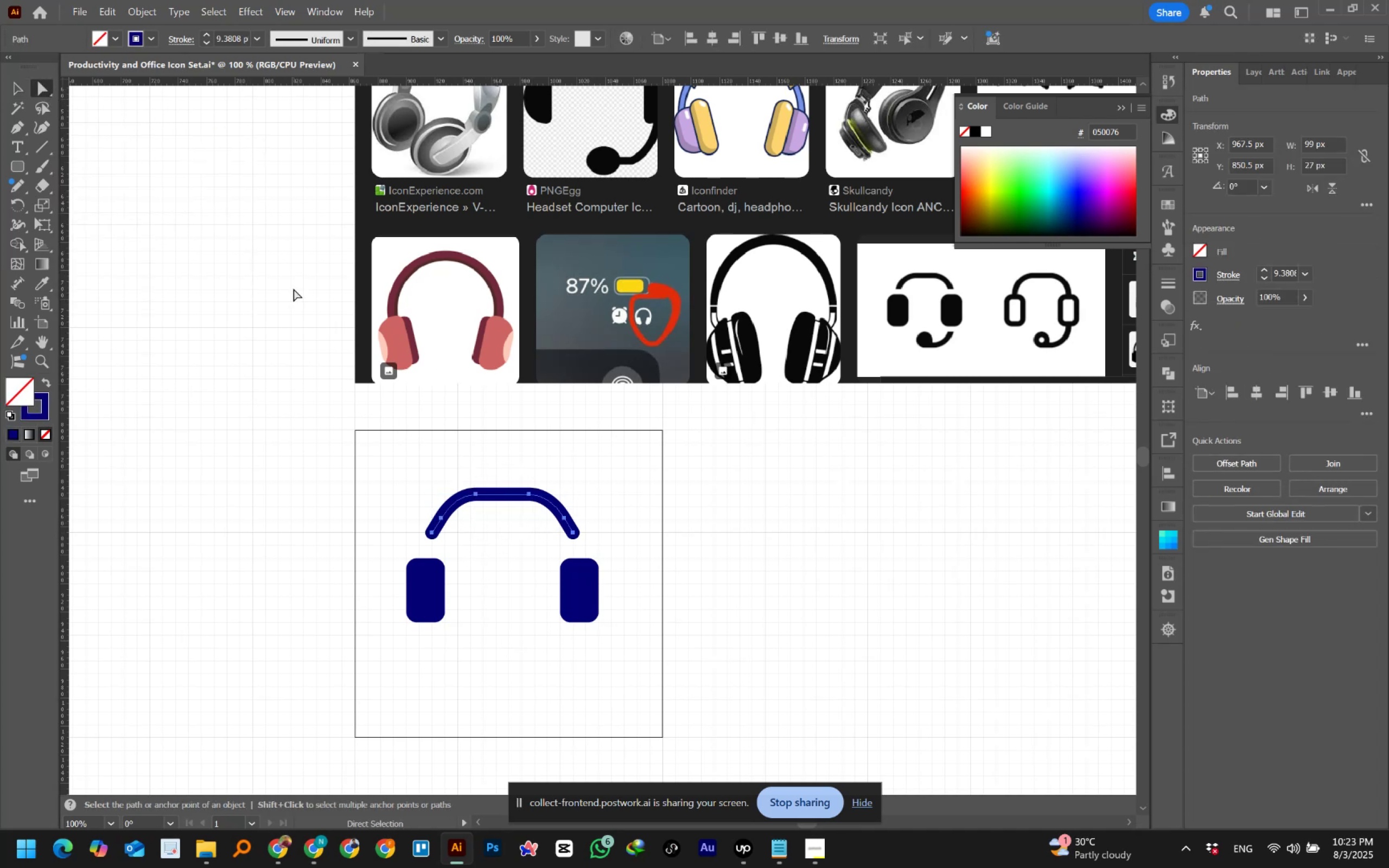 
hold_key(key=AltLeft, duration=0.35)
 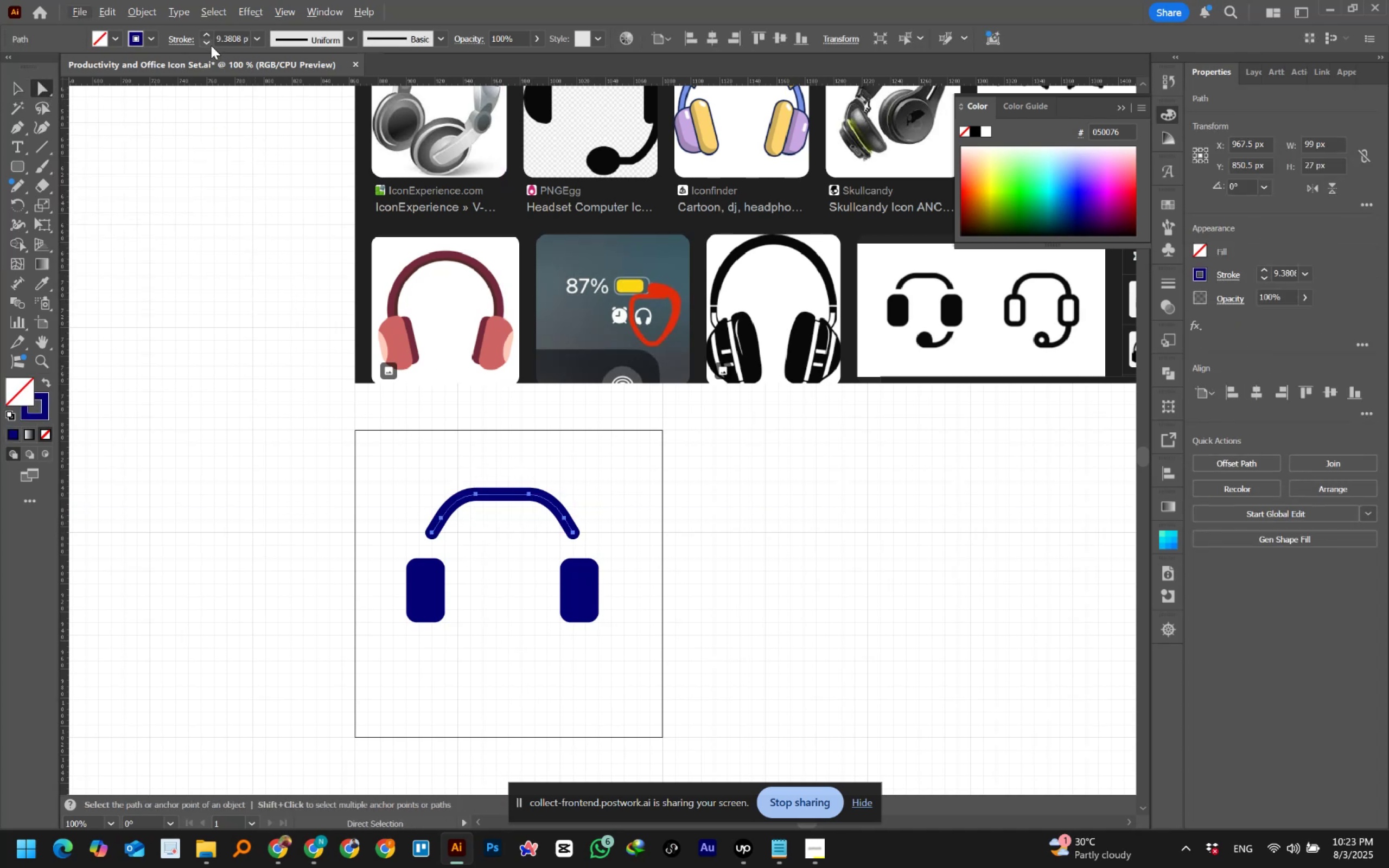 
left_click([208, 42])
 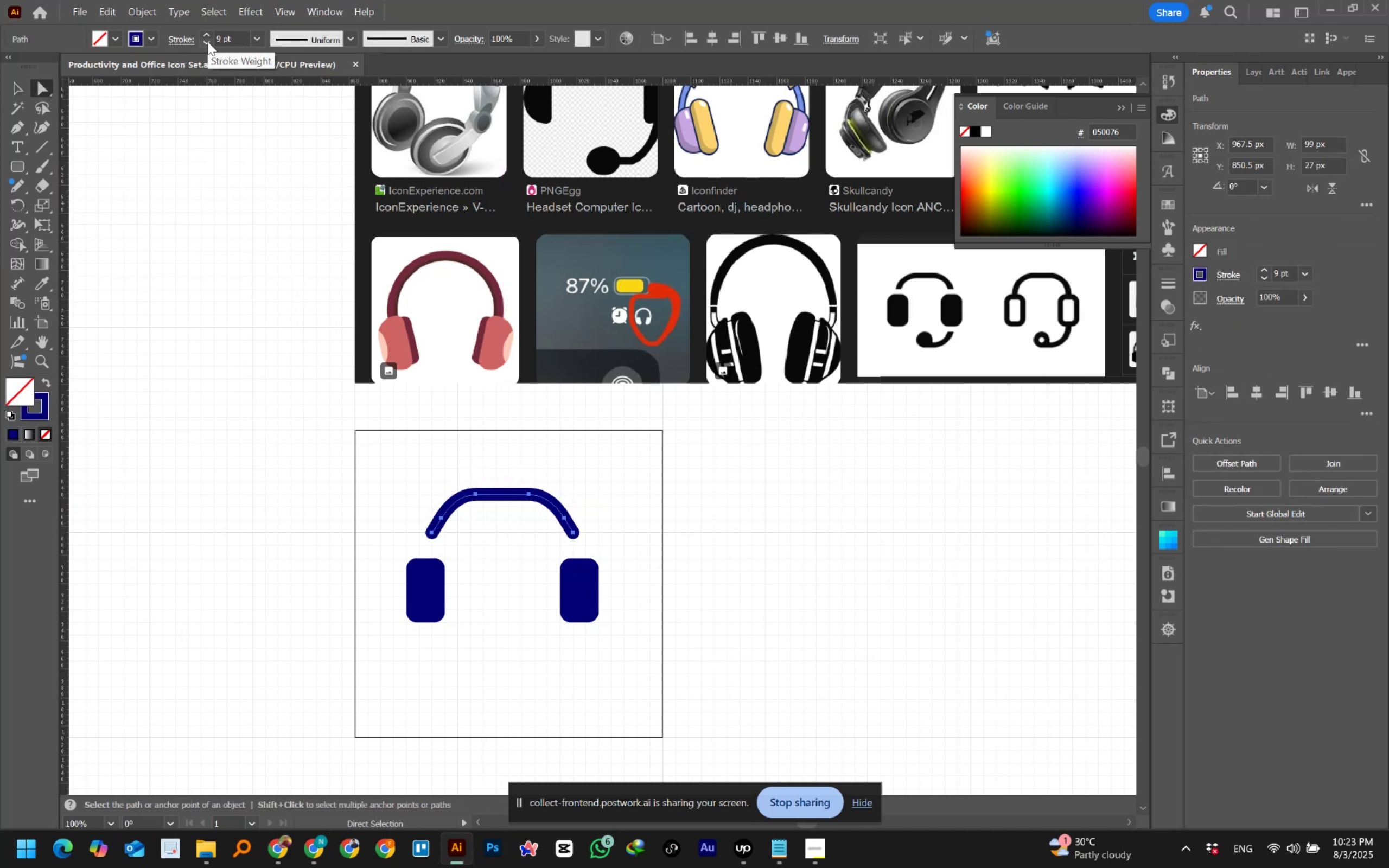 
left_click([208, 42])
 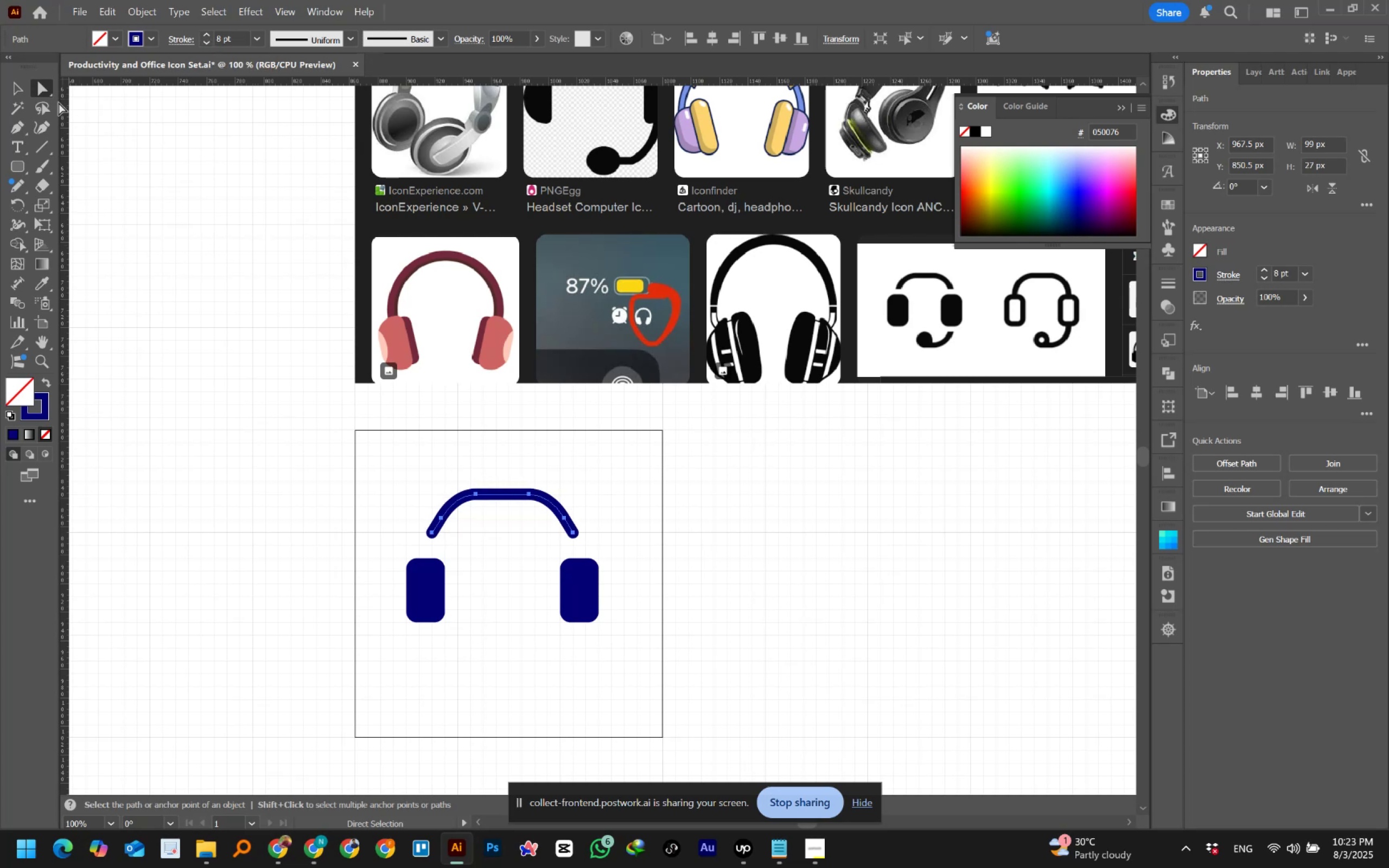 
left_click([18, 88])
 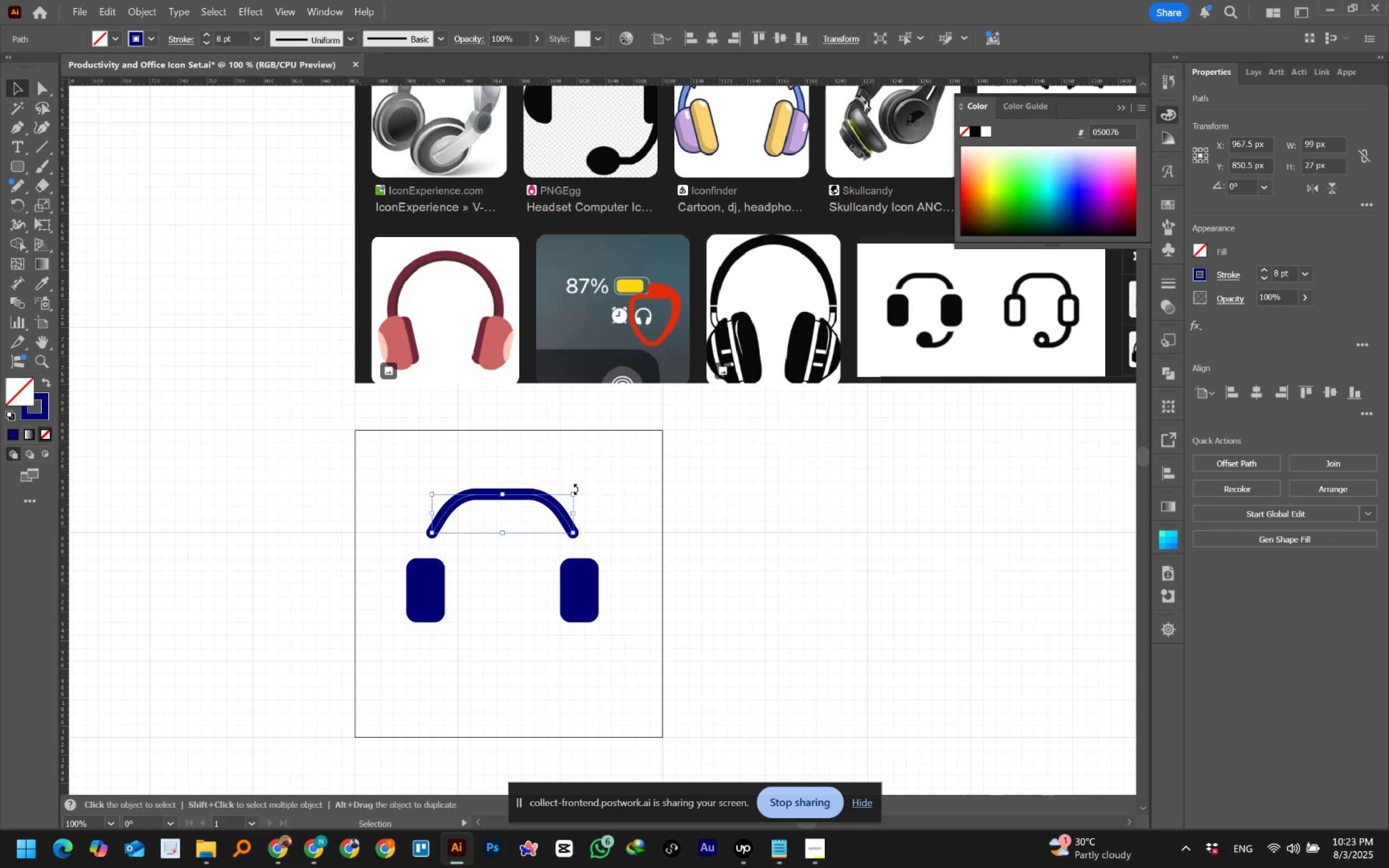 
left_click([588, 487])
 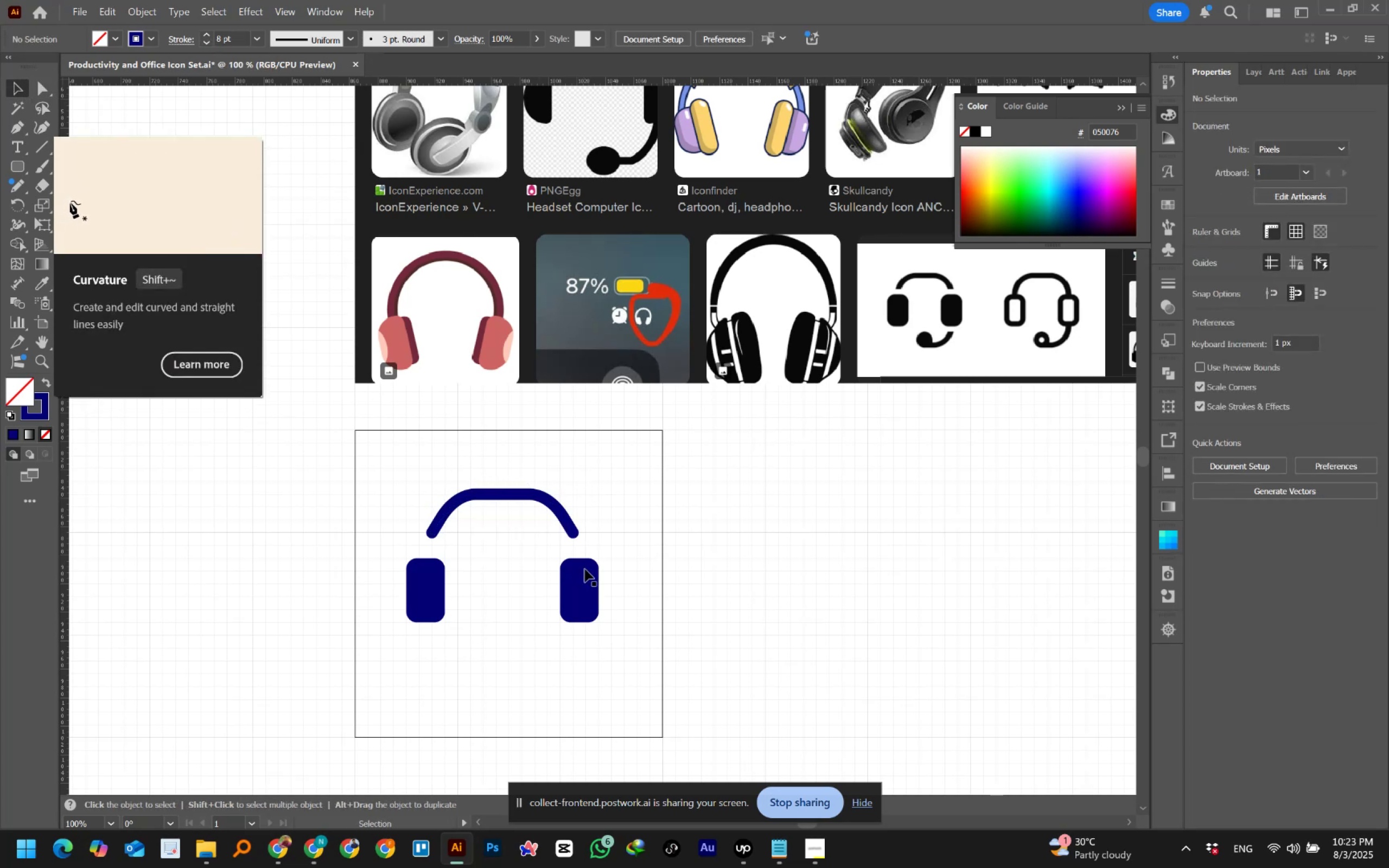 
left_click([633, 519])
 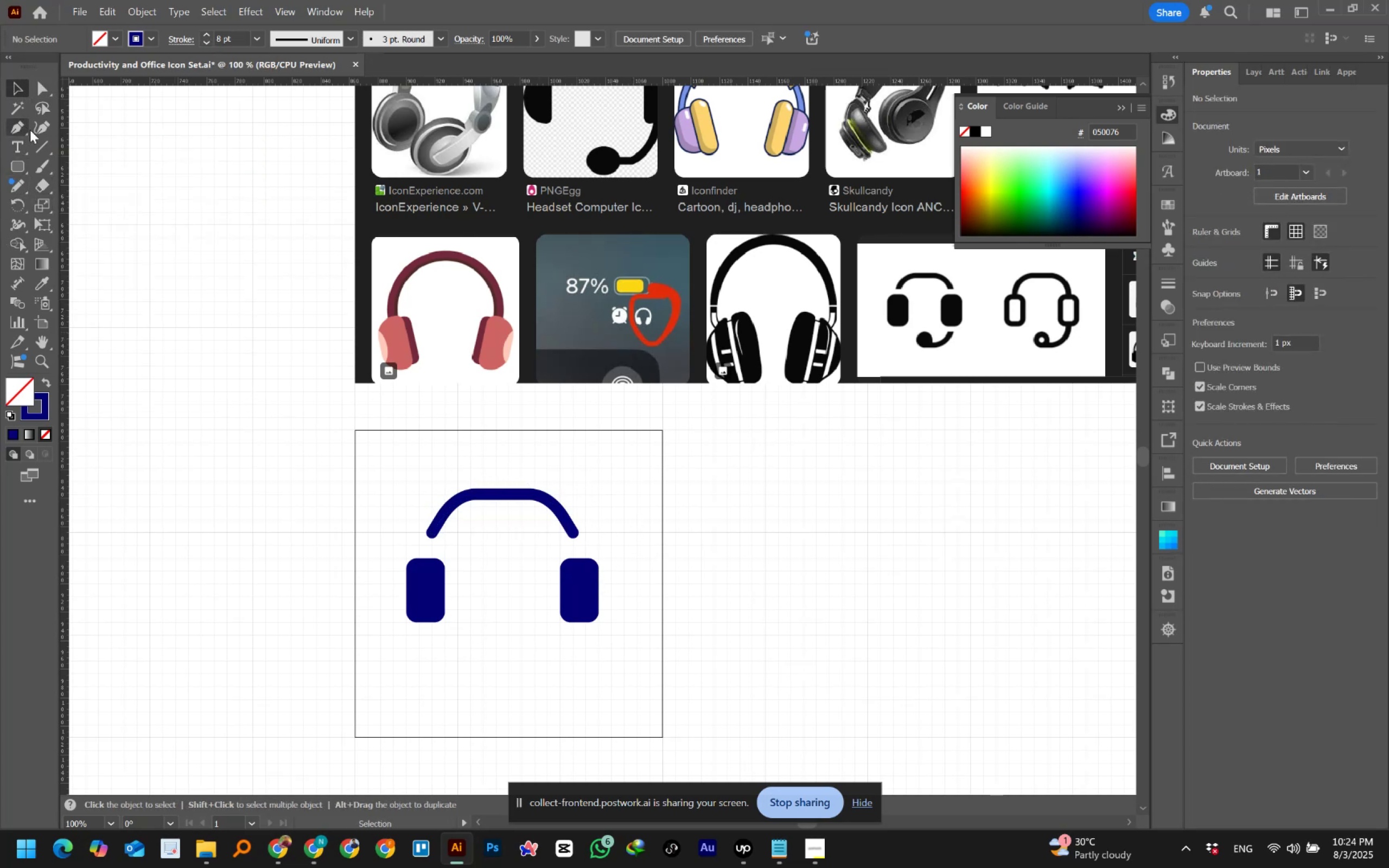 
left_click([510, 480])
 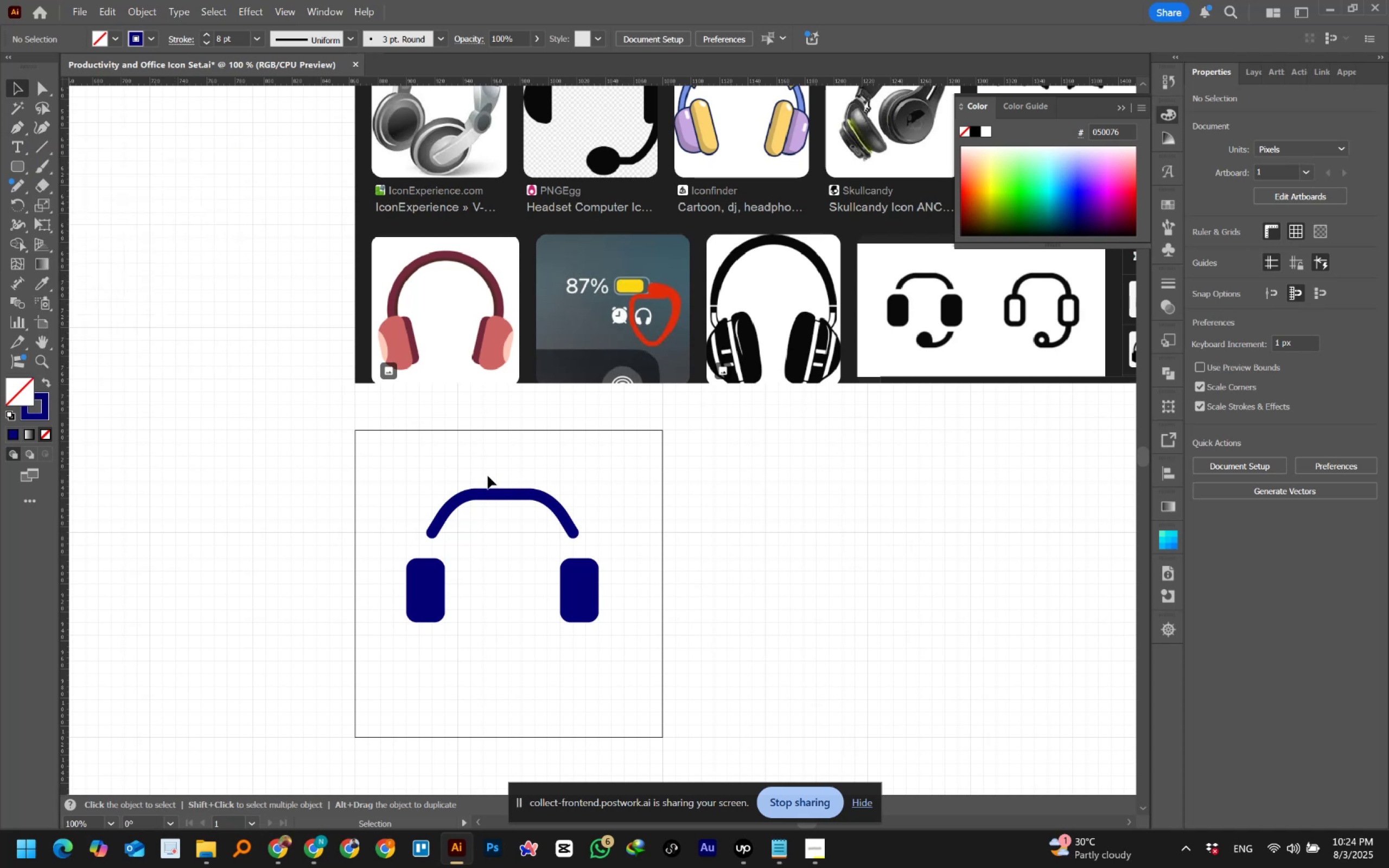 
hold_key(key=Space, duration=0.85)
 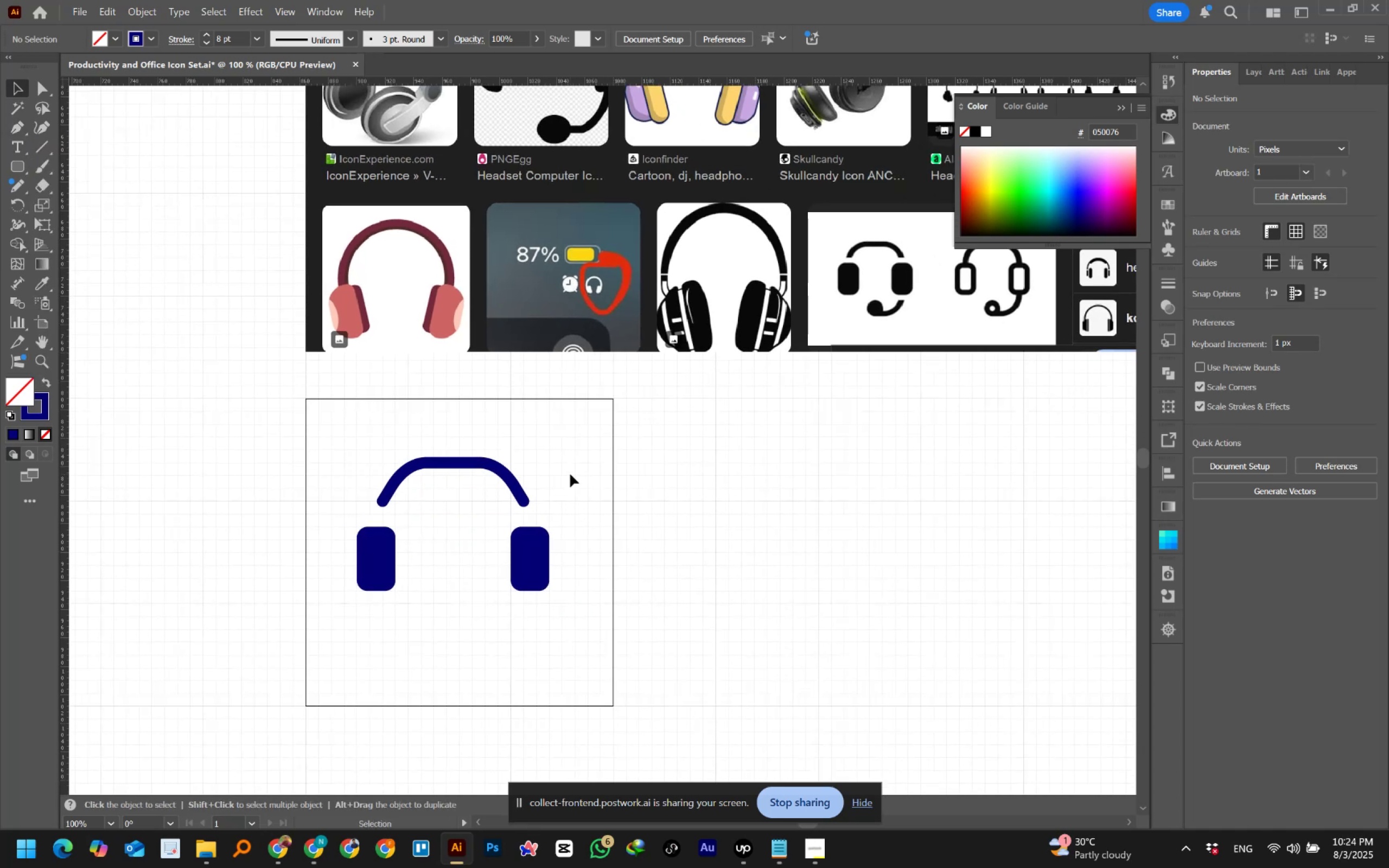 
left_click_drag(start_coordinate=[620, 506], to_coordinate=[570, 474])
 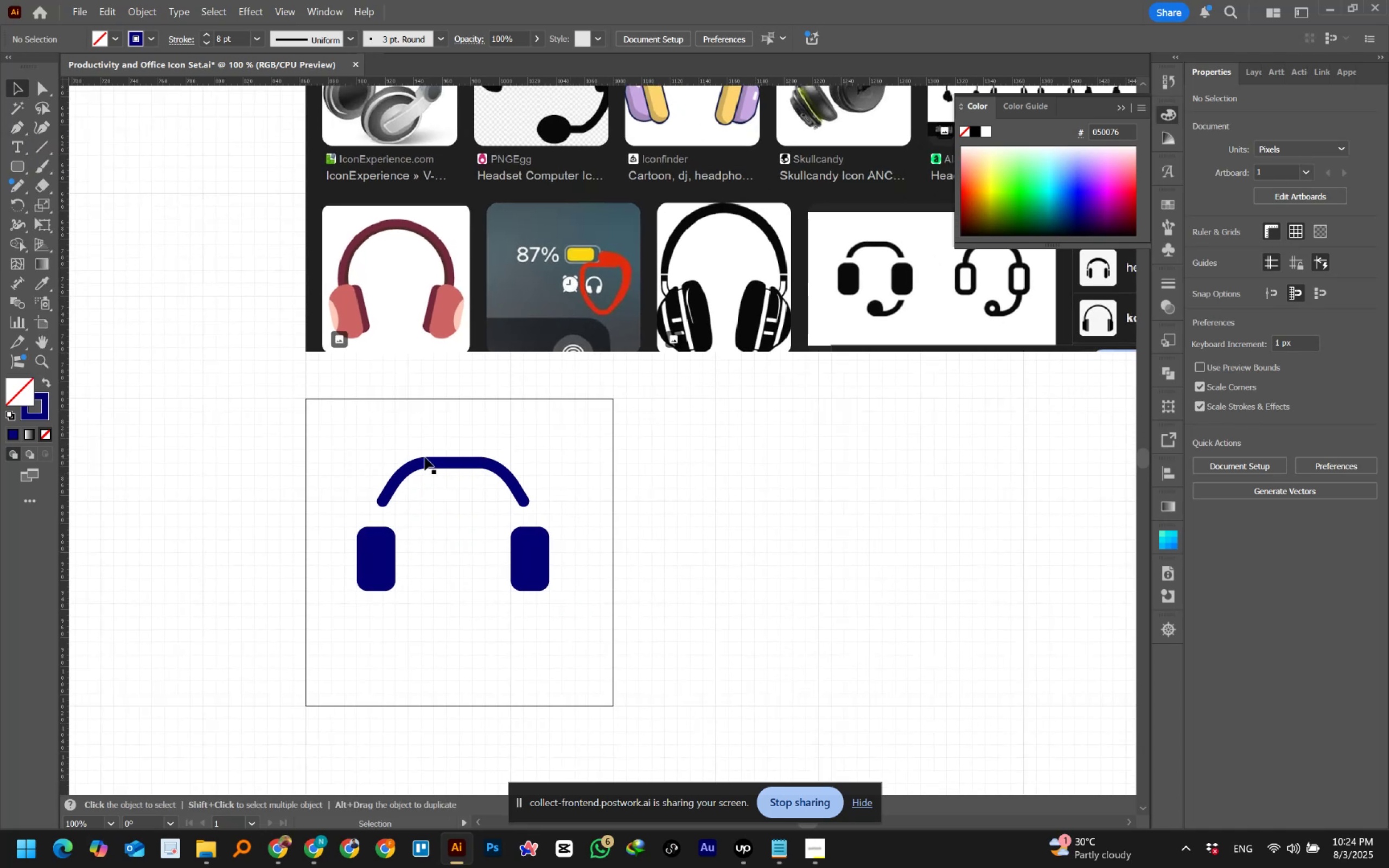 
left_click_drag(start_coordinate=[367, 437], to_coordinate=[541, 604])
 